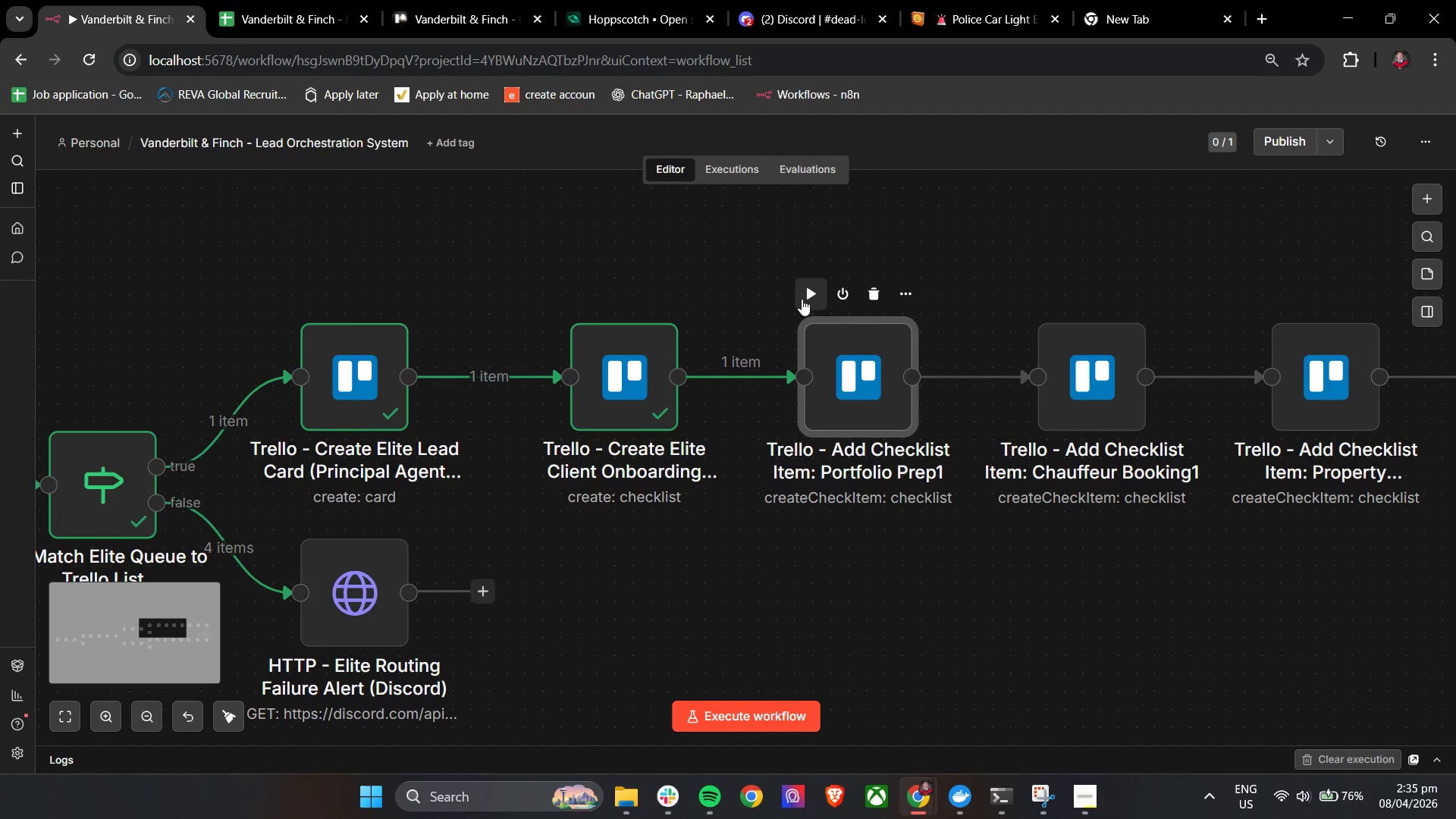 
left_click([803, 298])
 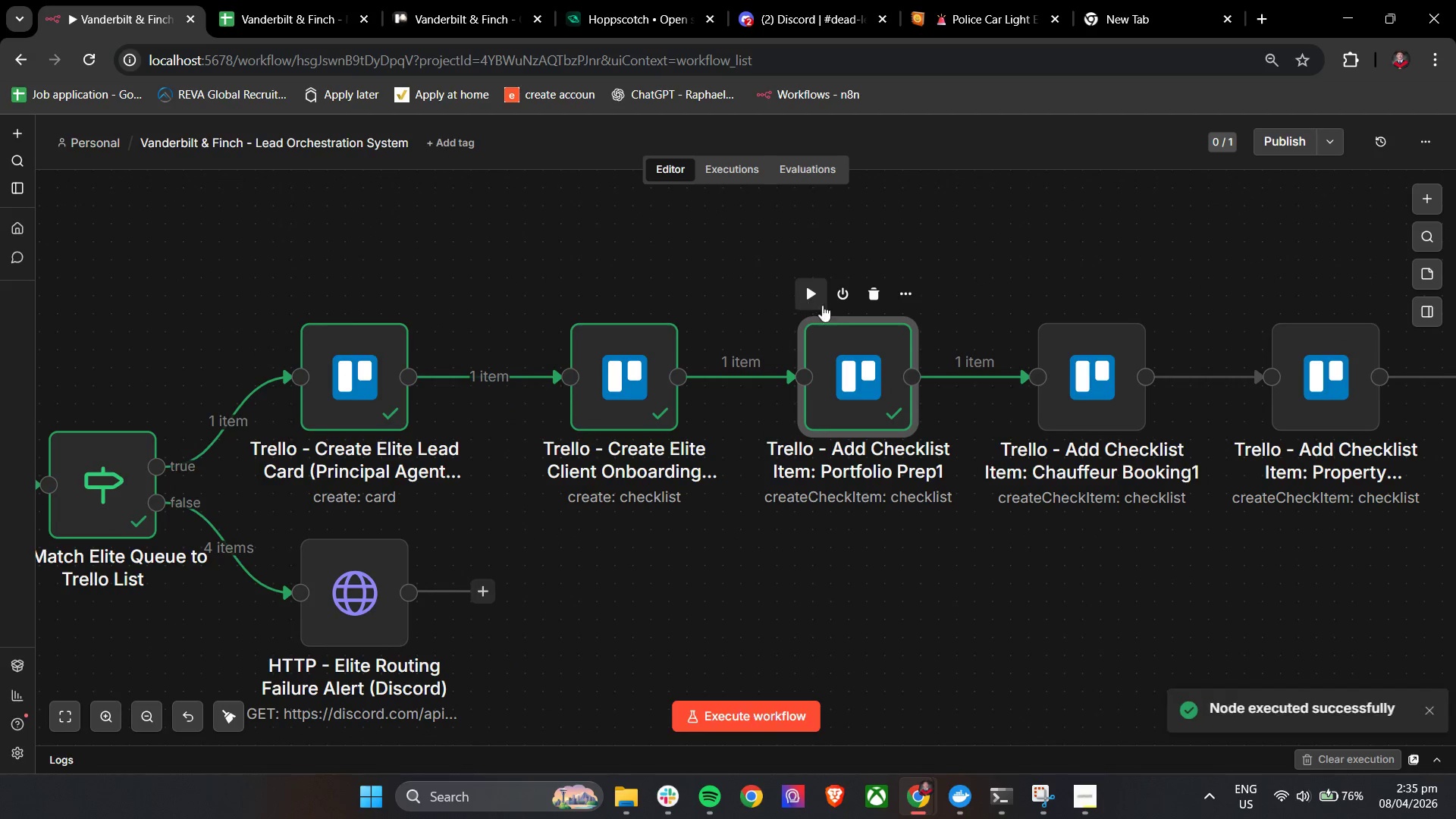 
double_click([1077, 384])
 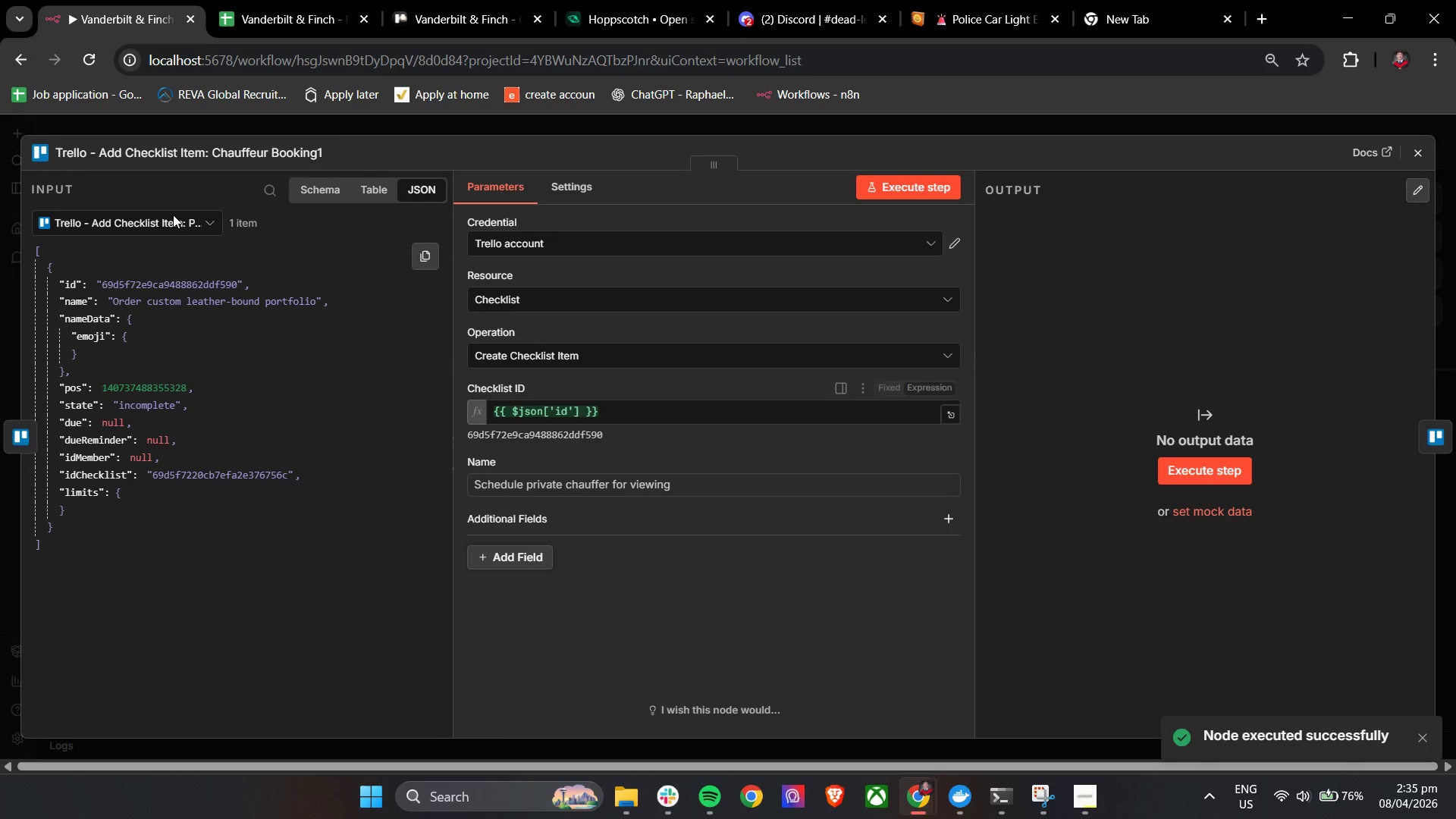 
left_click([165, 225])
 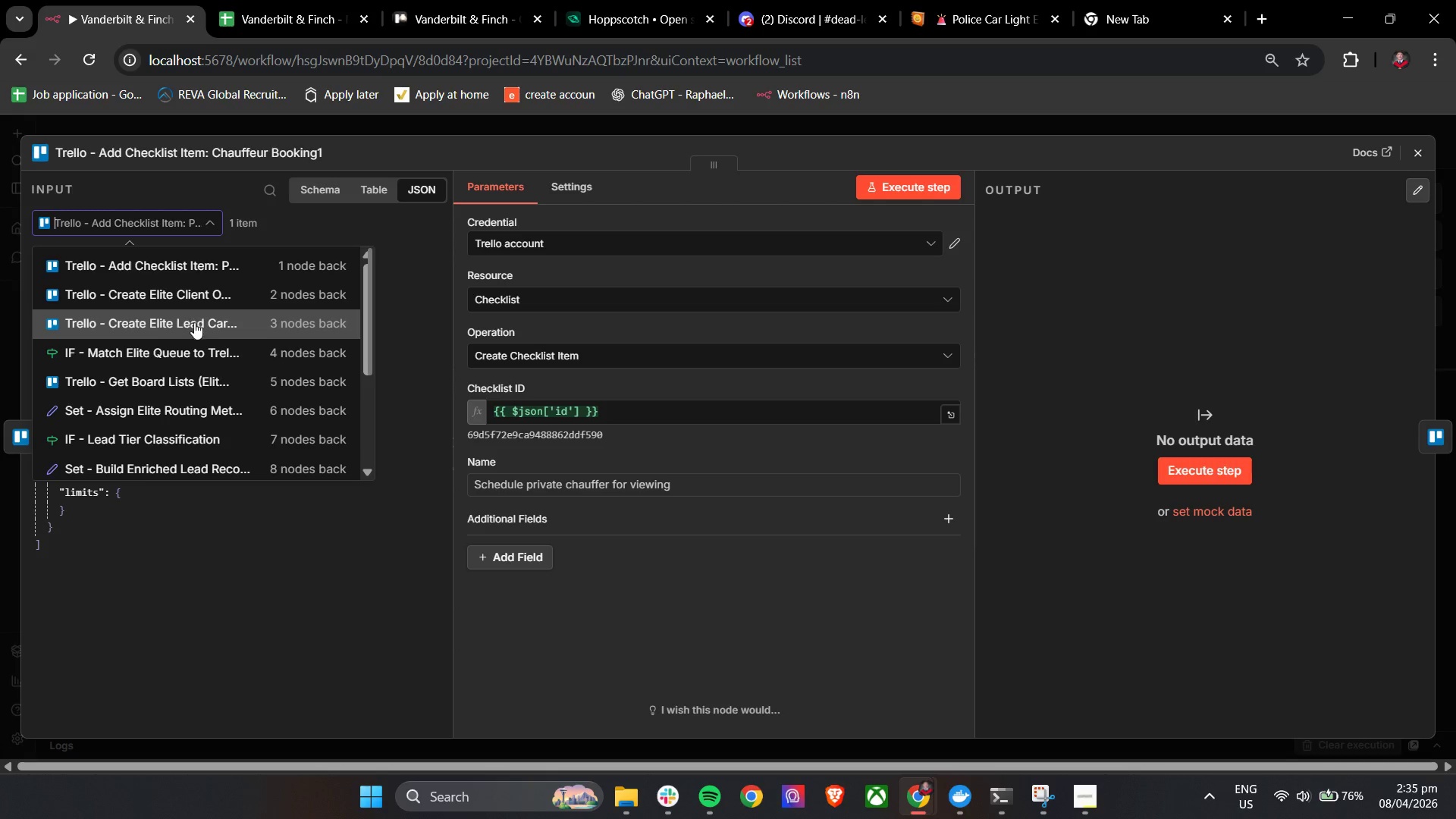 
wait(8.45)
 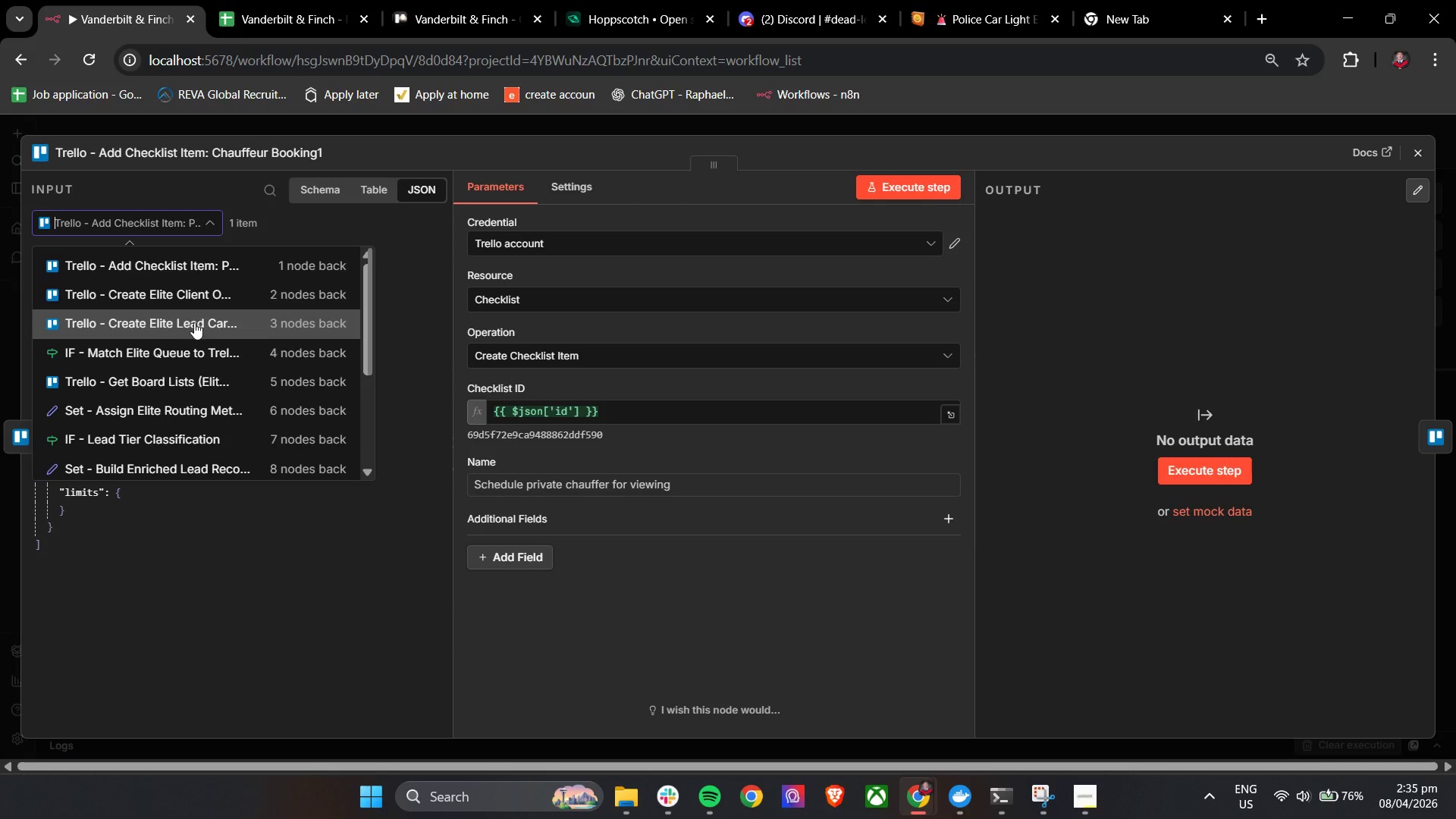 
left_click([240, 299])
 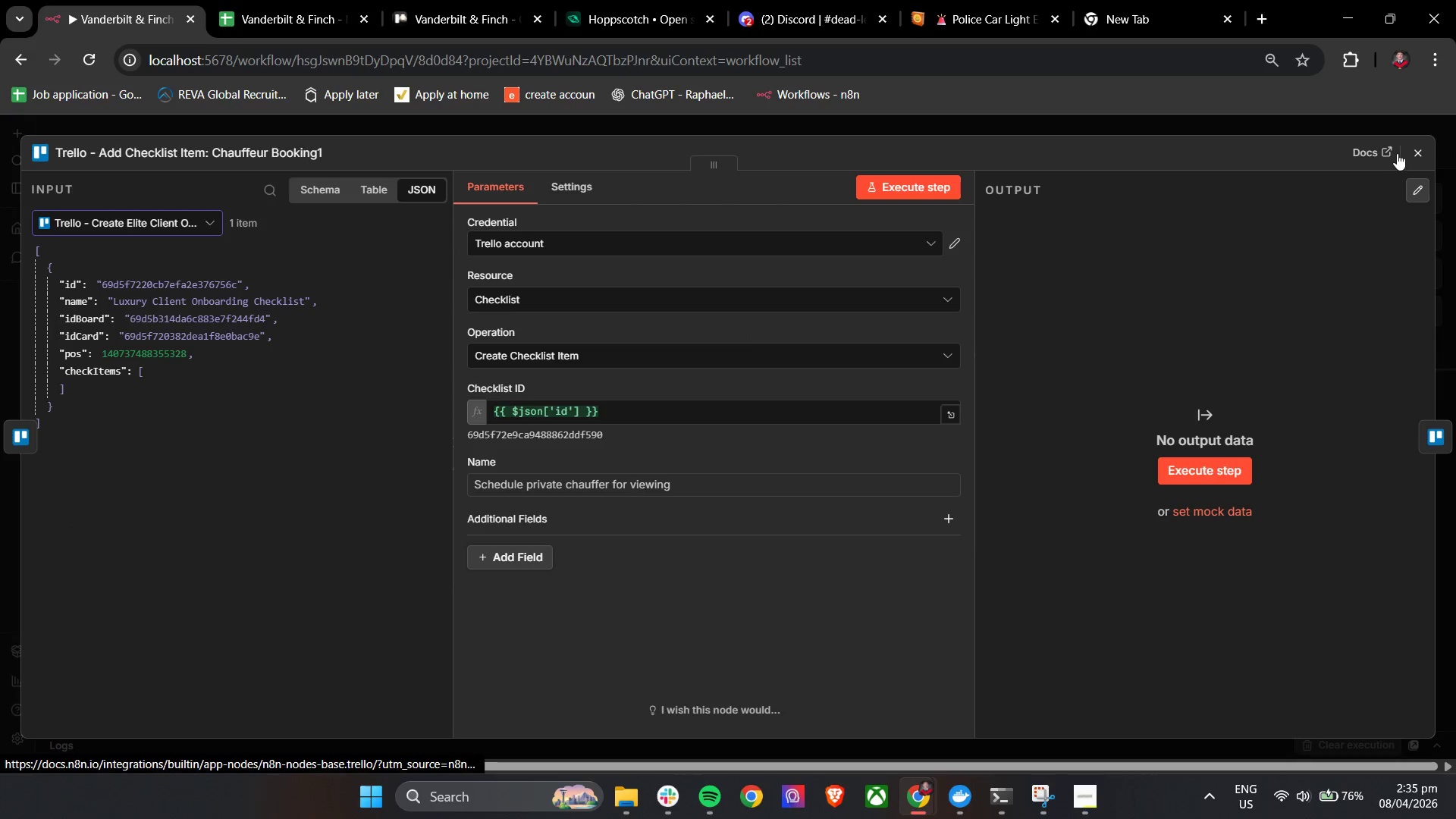 
wait(6.47)
 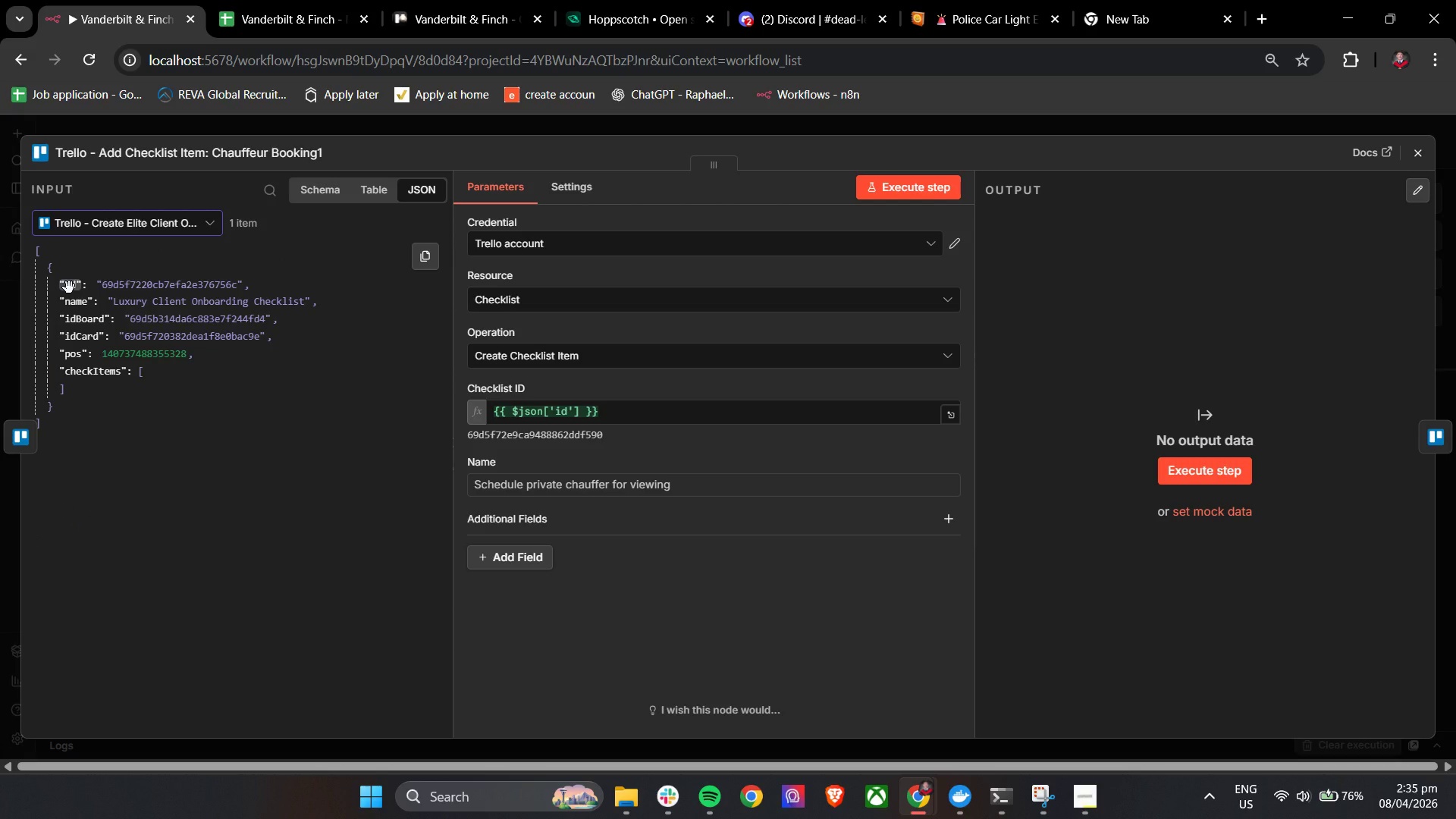 
left_click([1423, 147])
 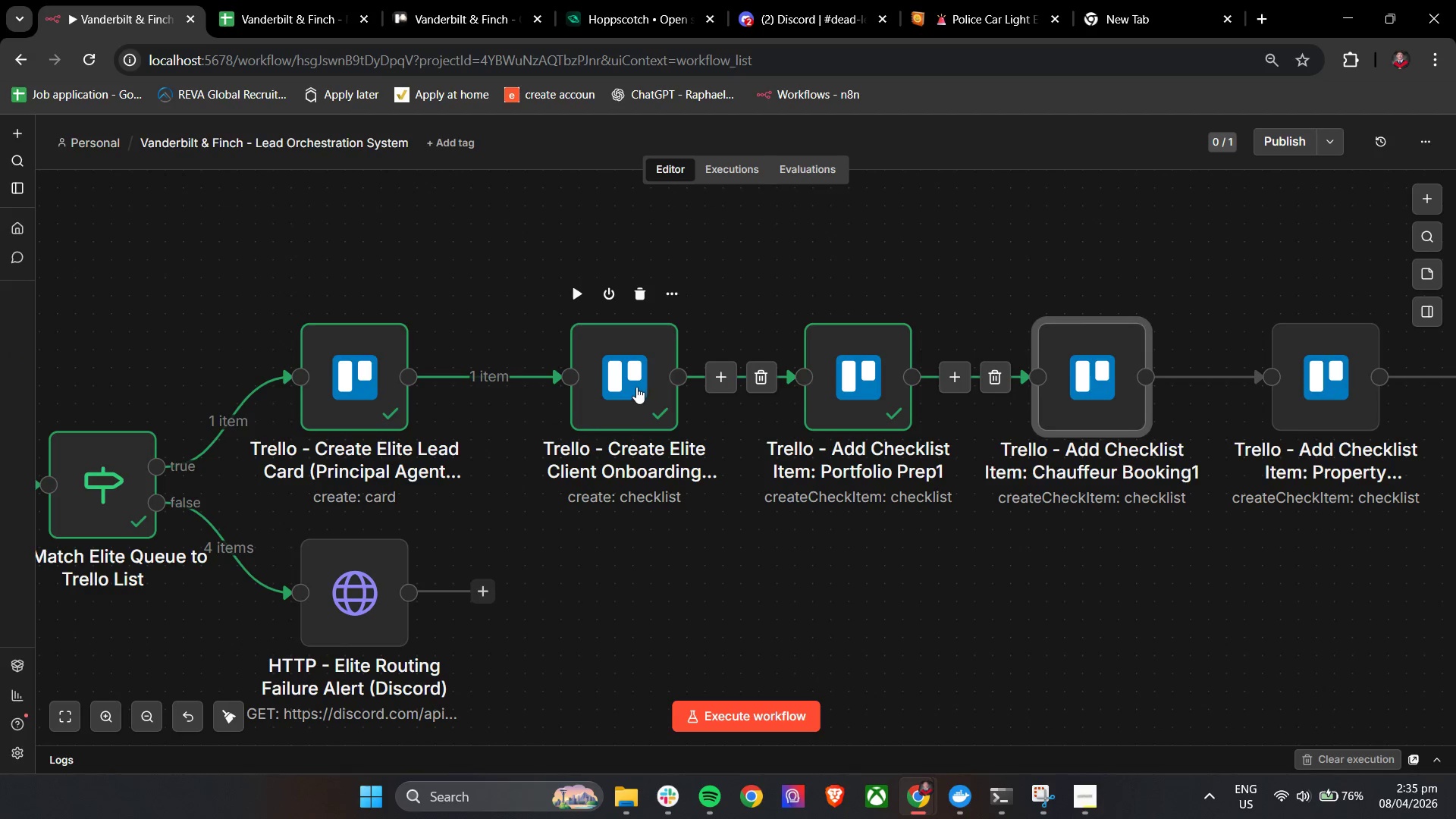 
double_click([636, 387])
 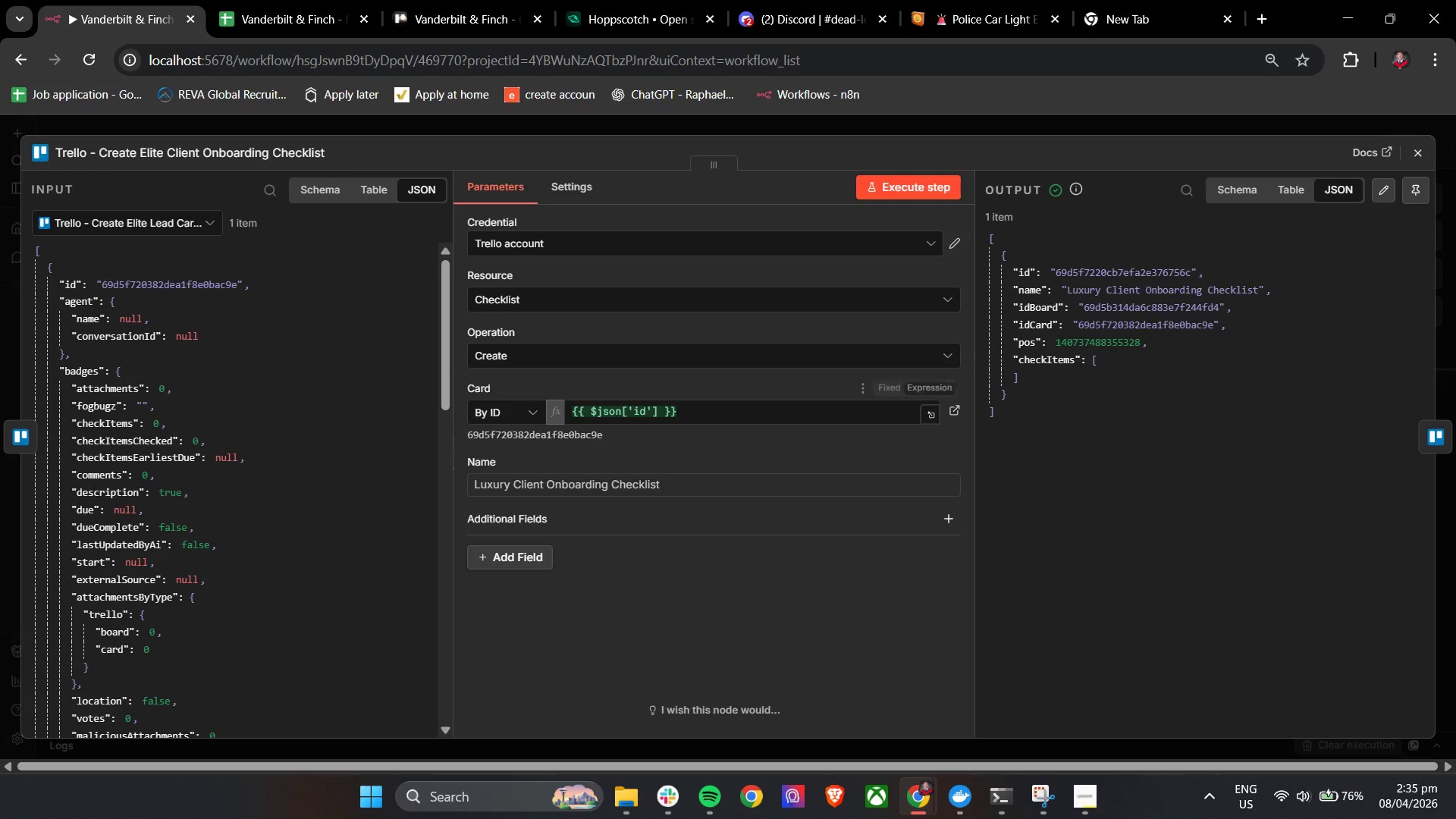 
left_click([1429, 152])
 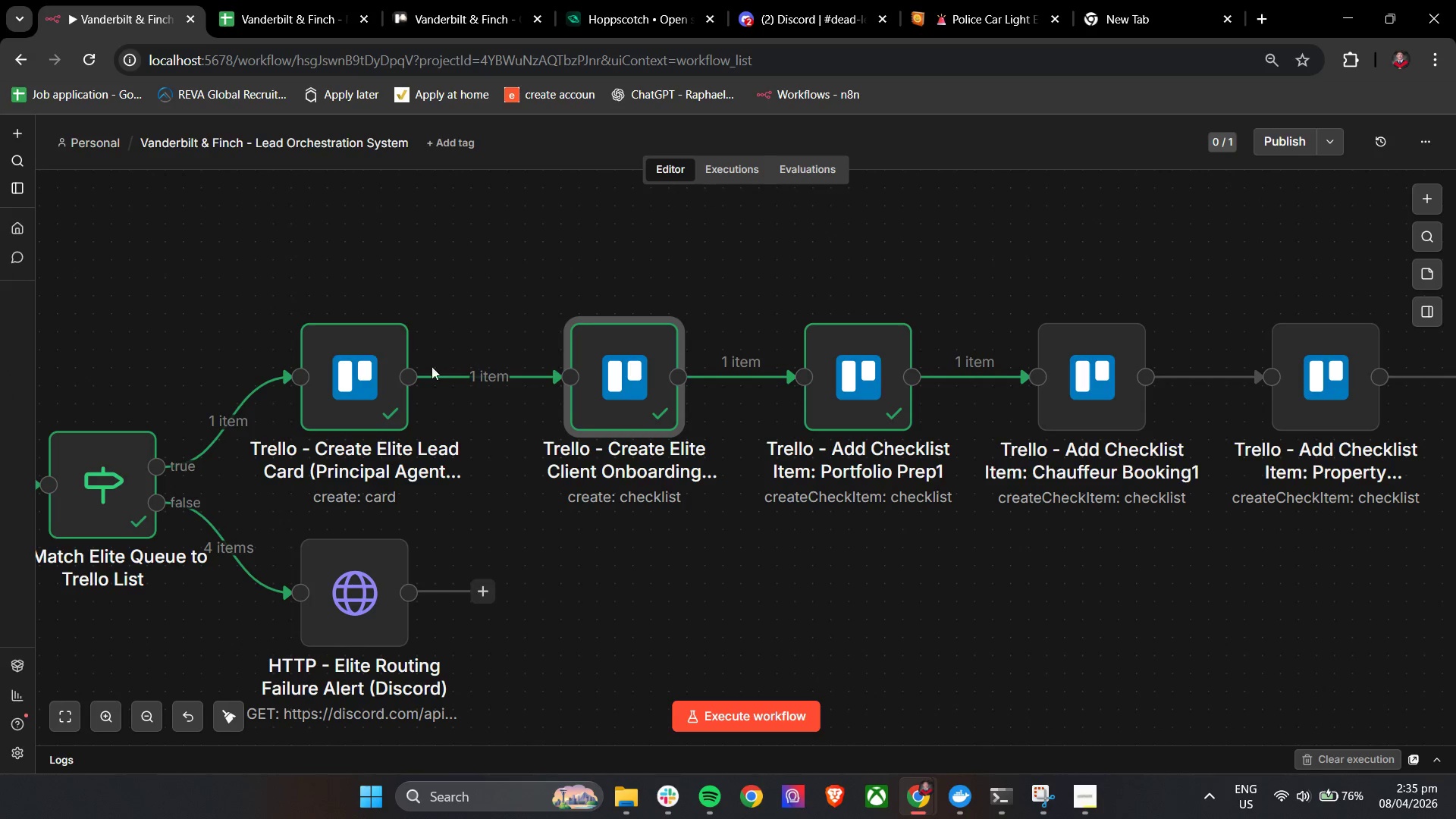 
double_click([381, 380])
 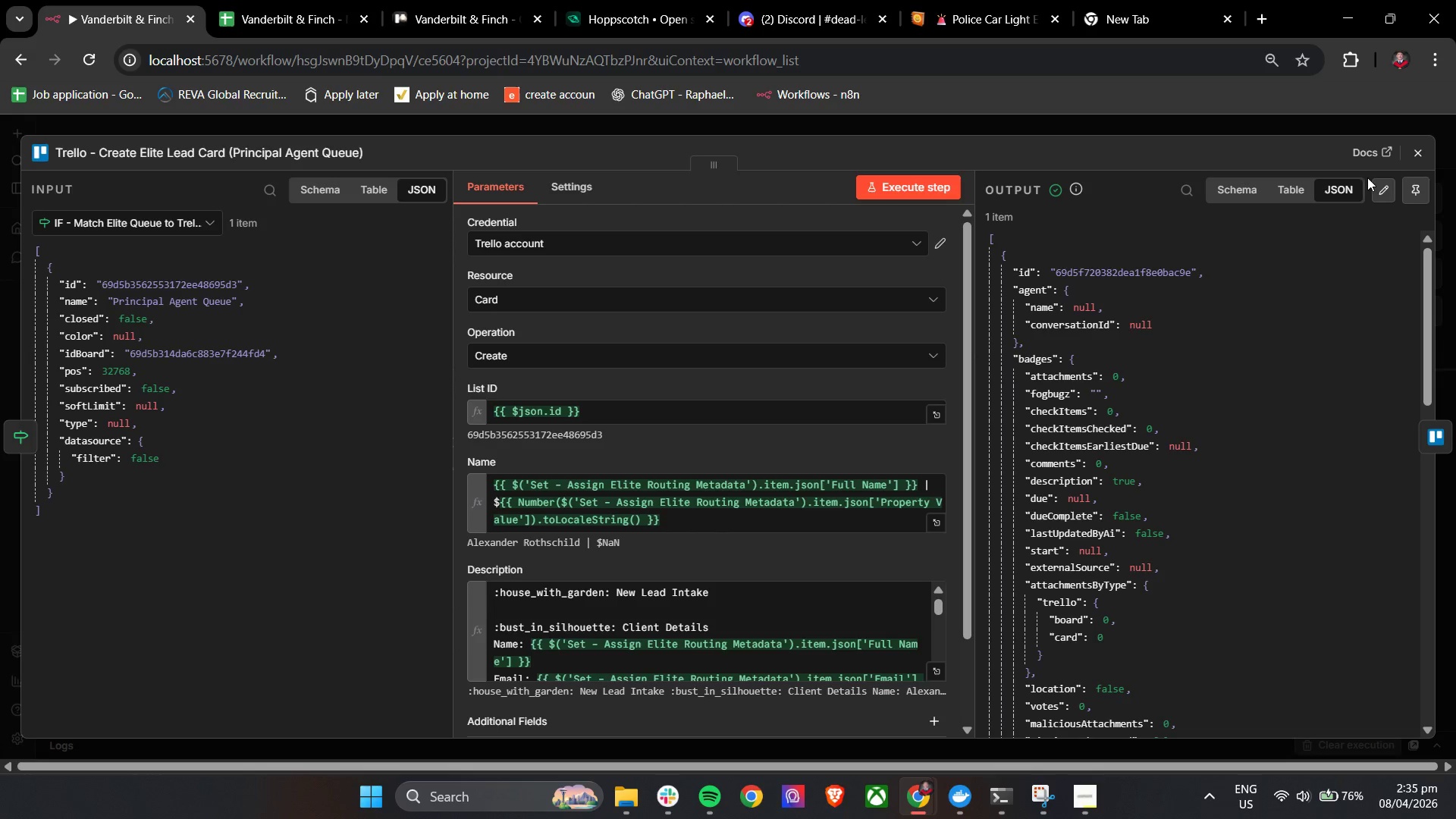 
left_click([1414, 152])
 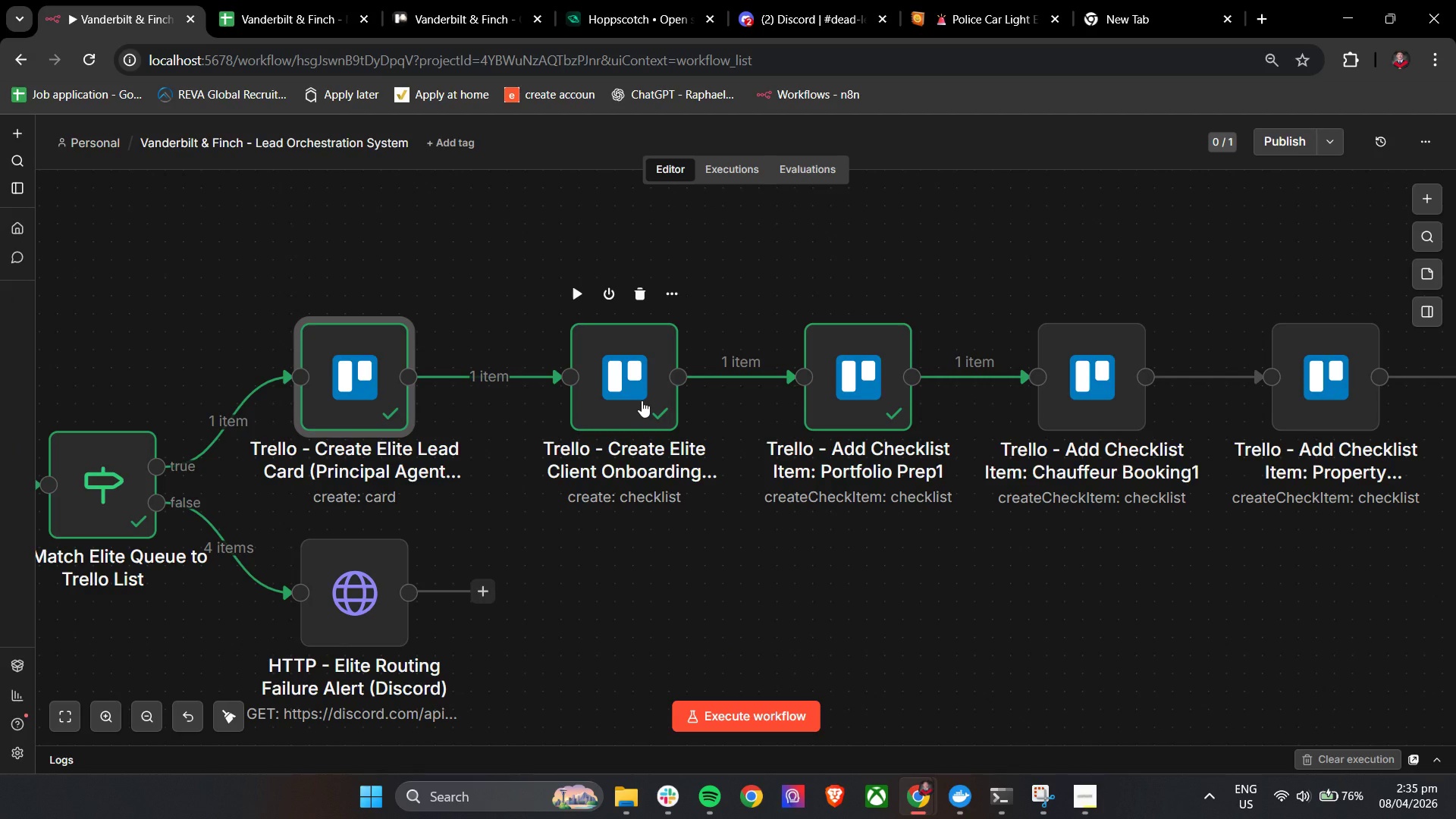 
double_click([642, 400])
 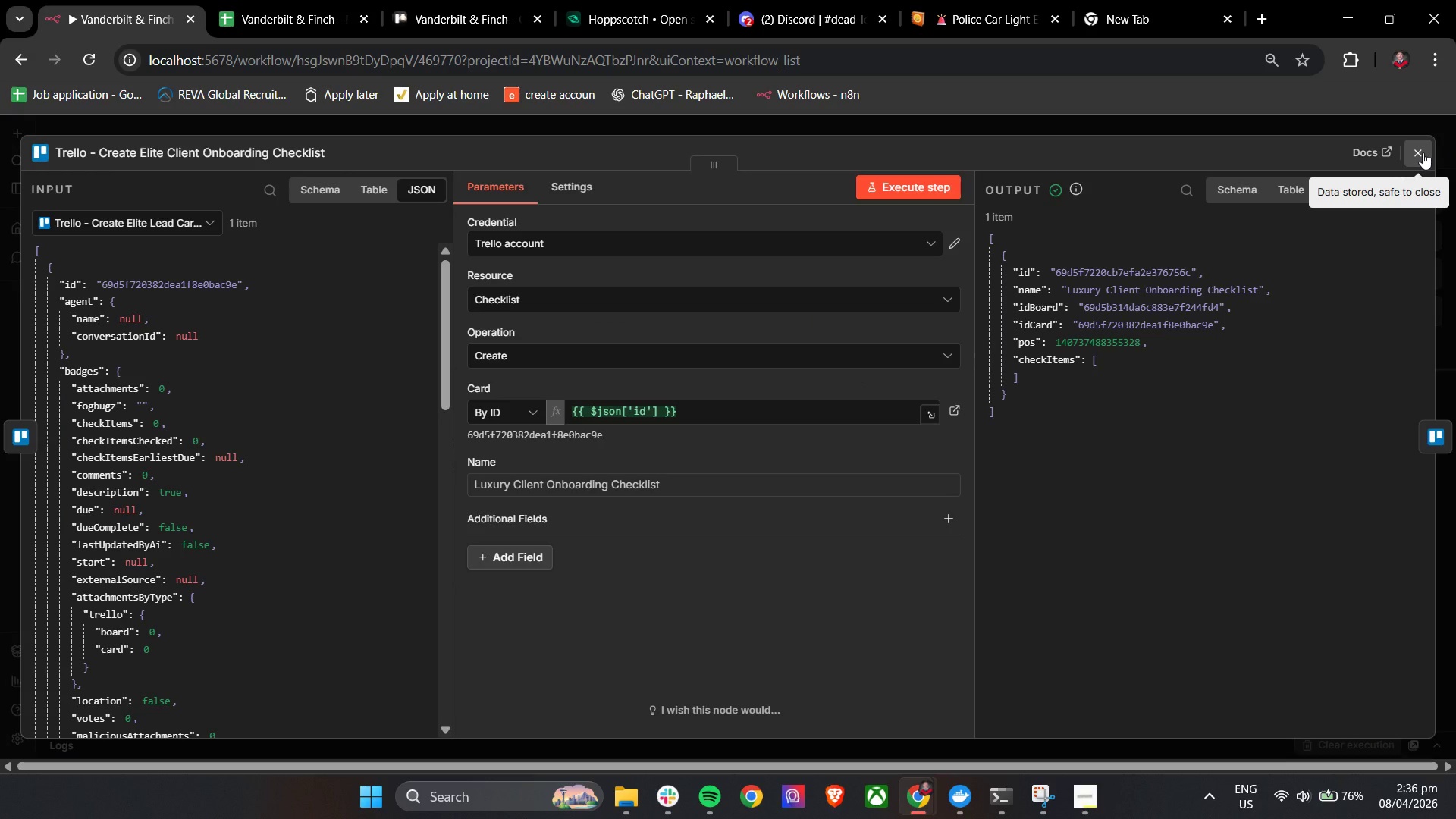 
wait(5.58)
 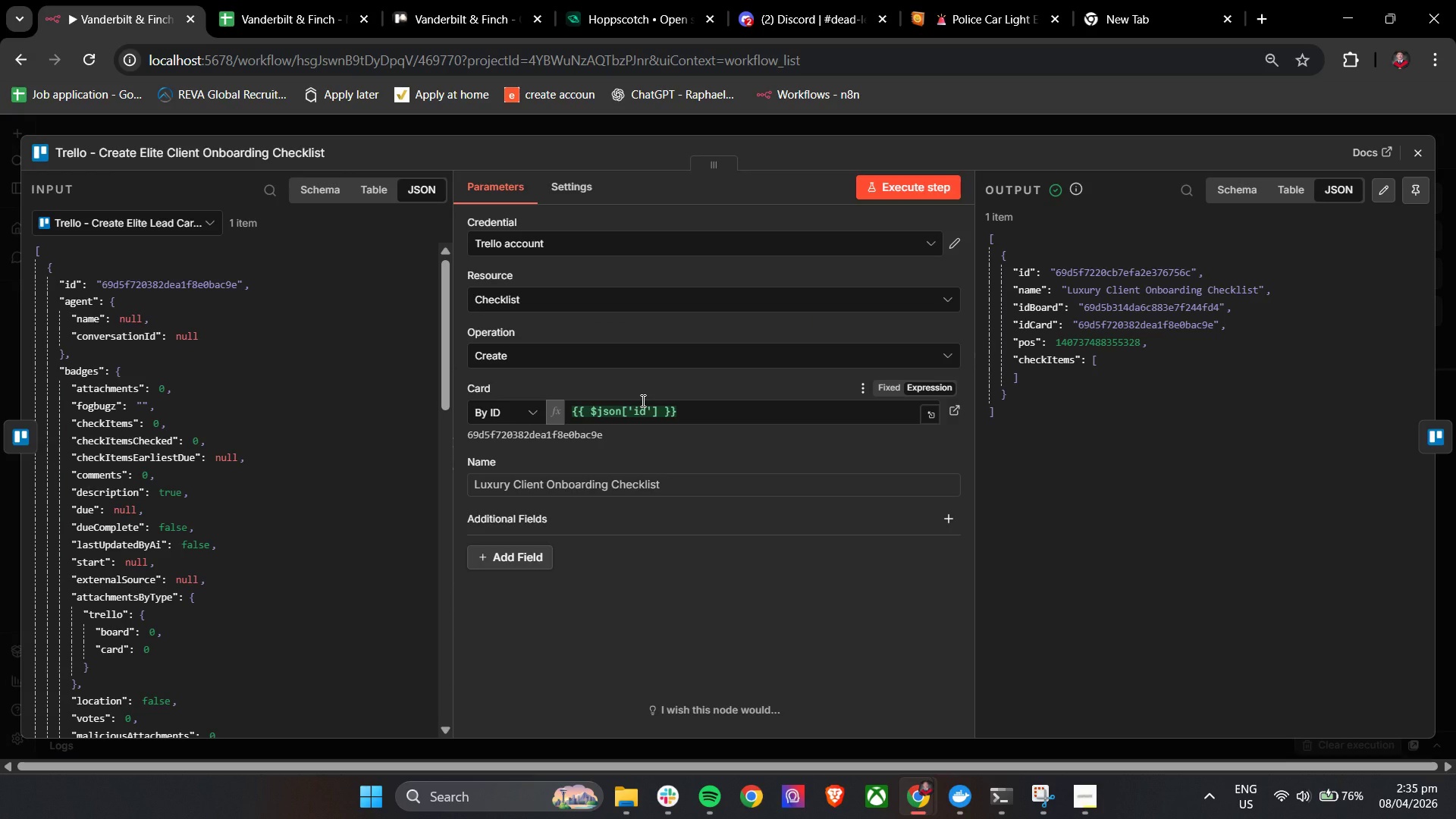 
mouse_move([1414, 195])
 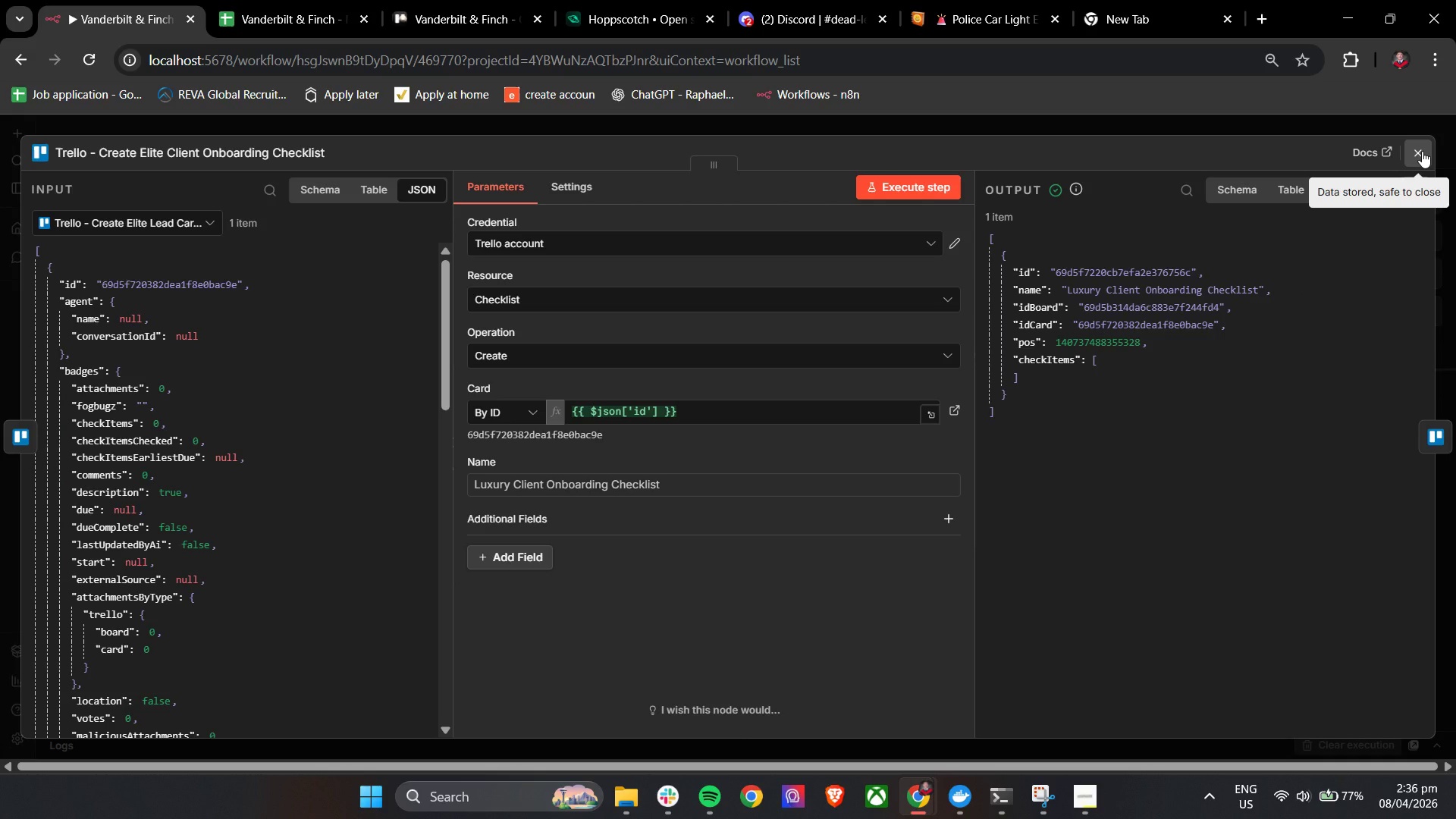 
left_click([1422, 151])
 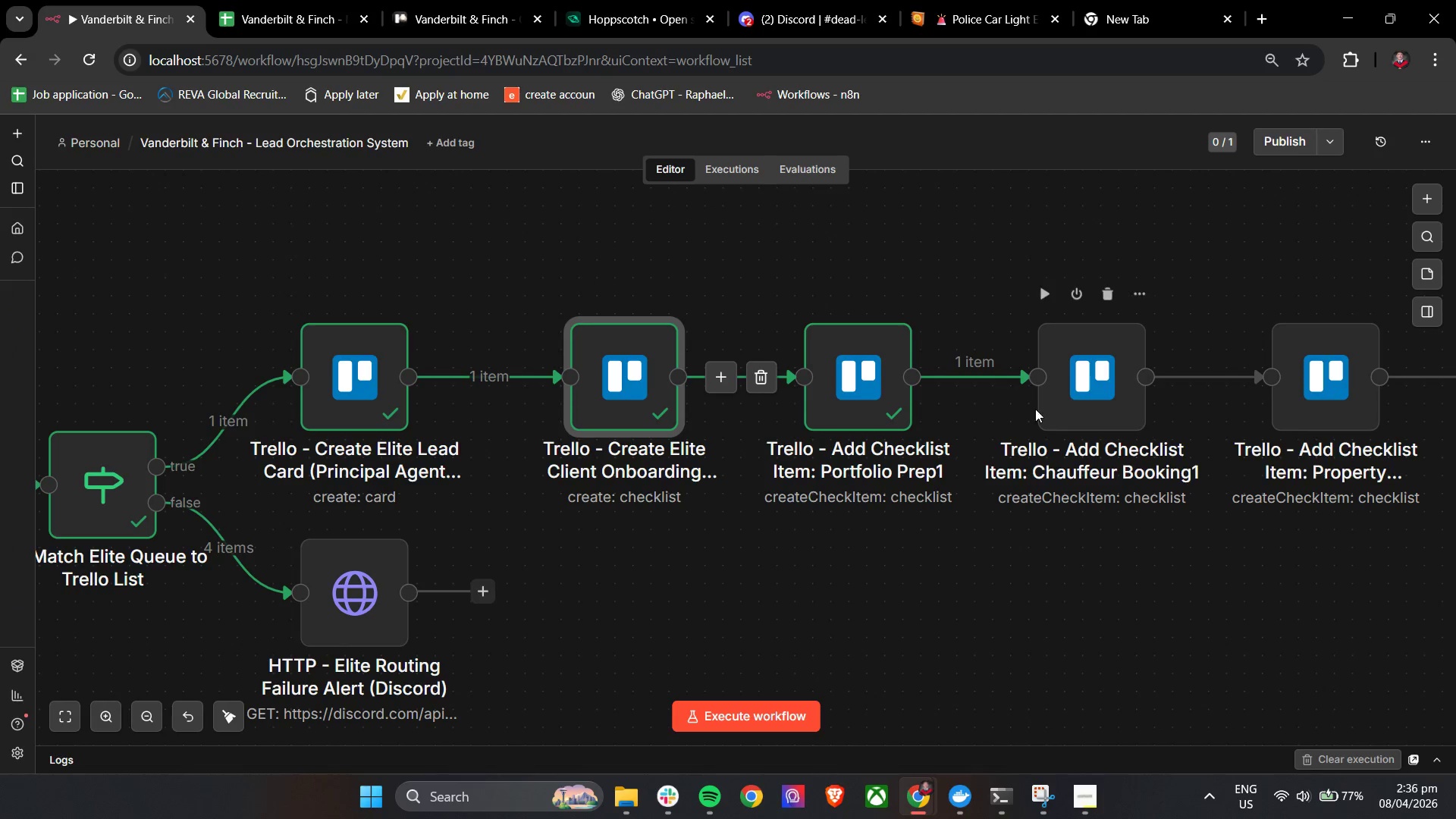 
double_click([1078, 397])
 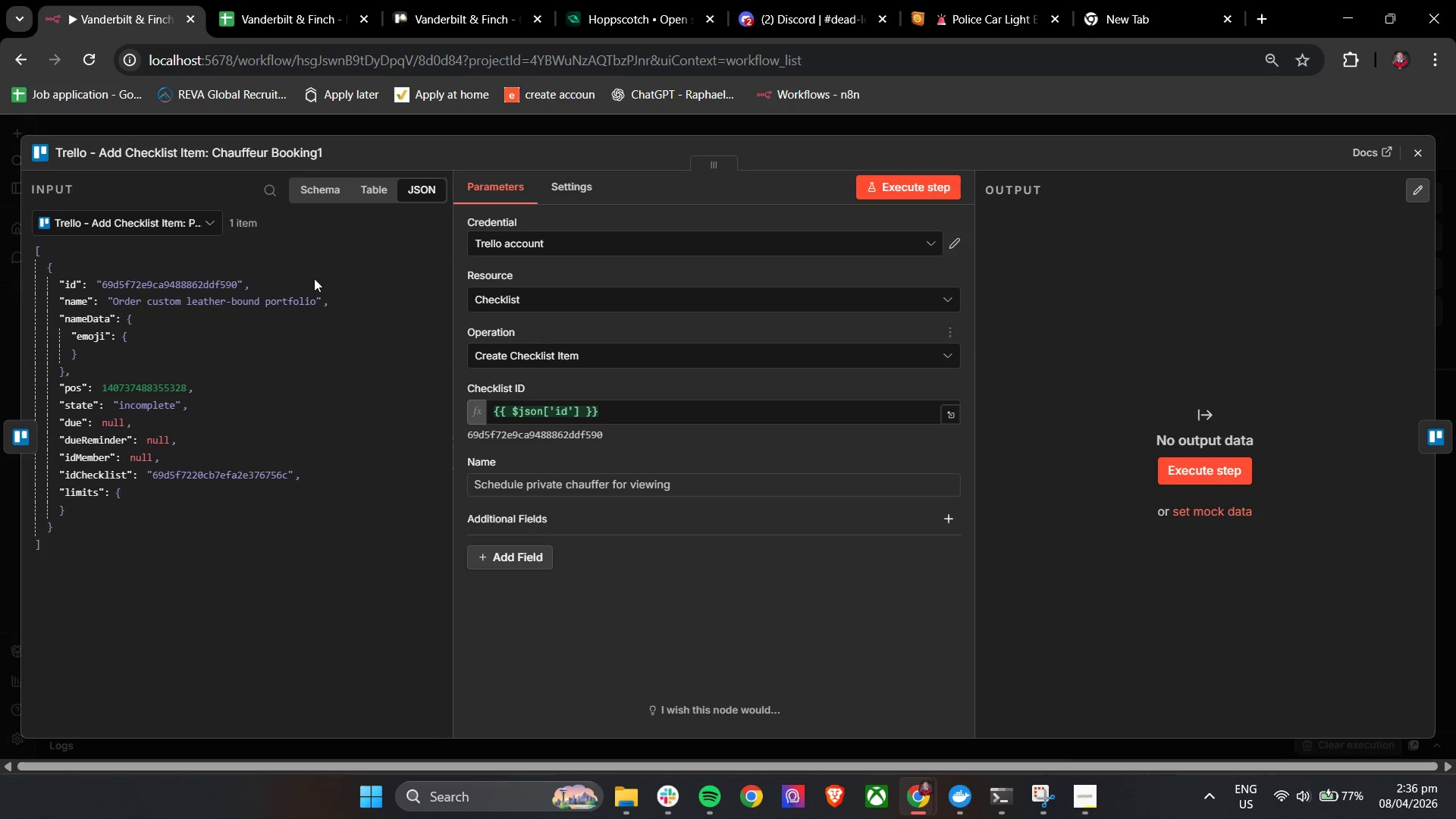 
left_click([179, 228])
 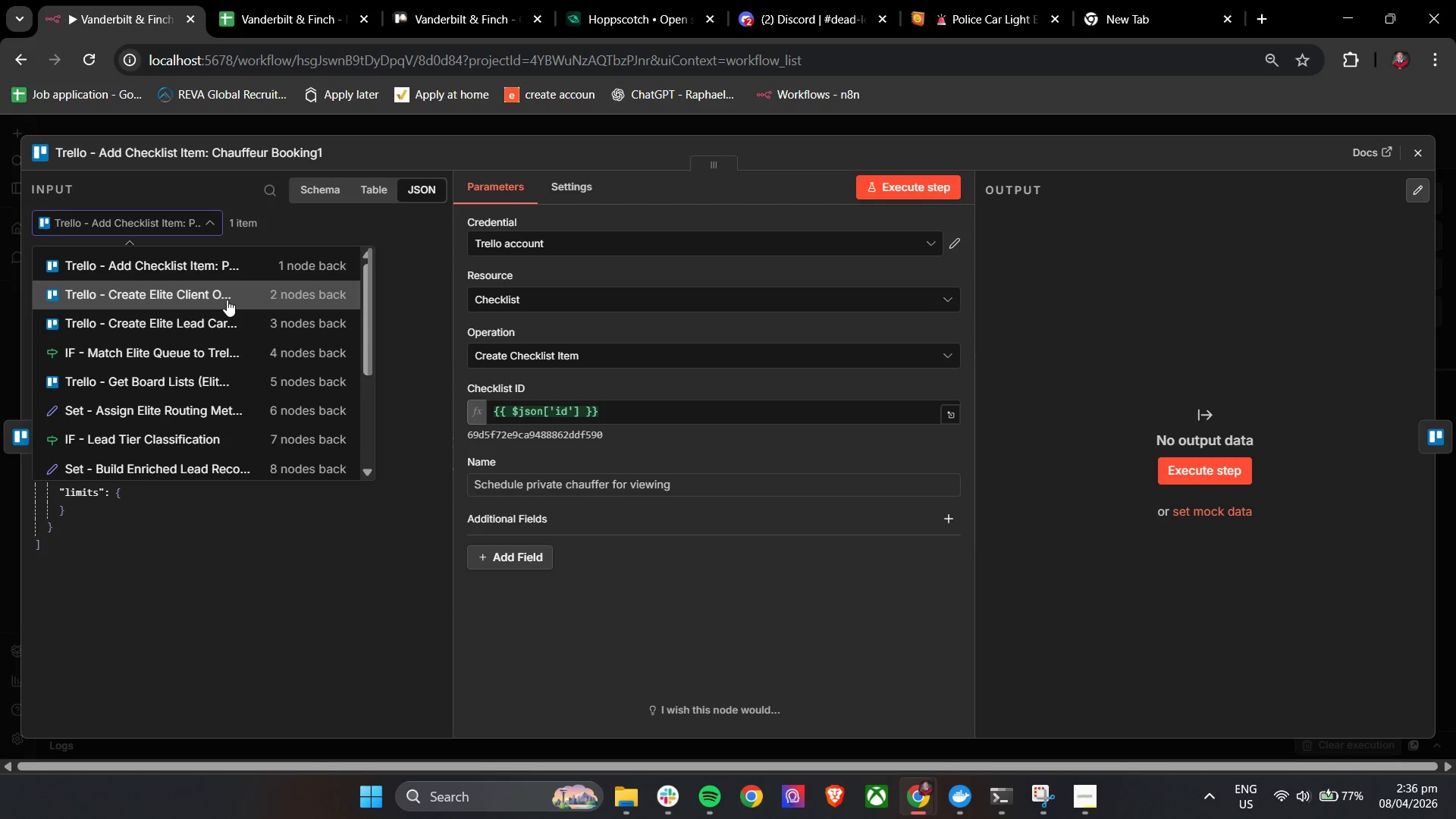 
left_click([226, 300])
 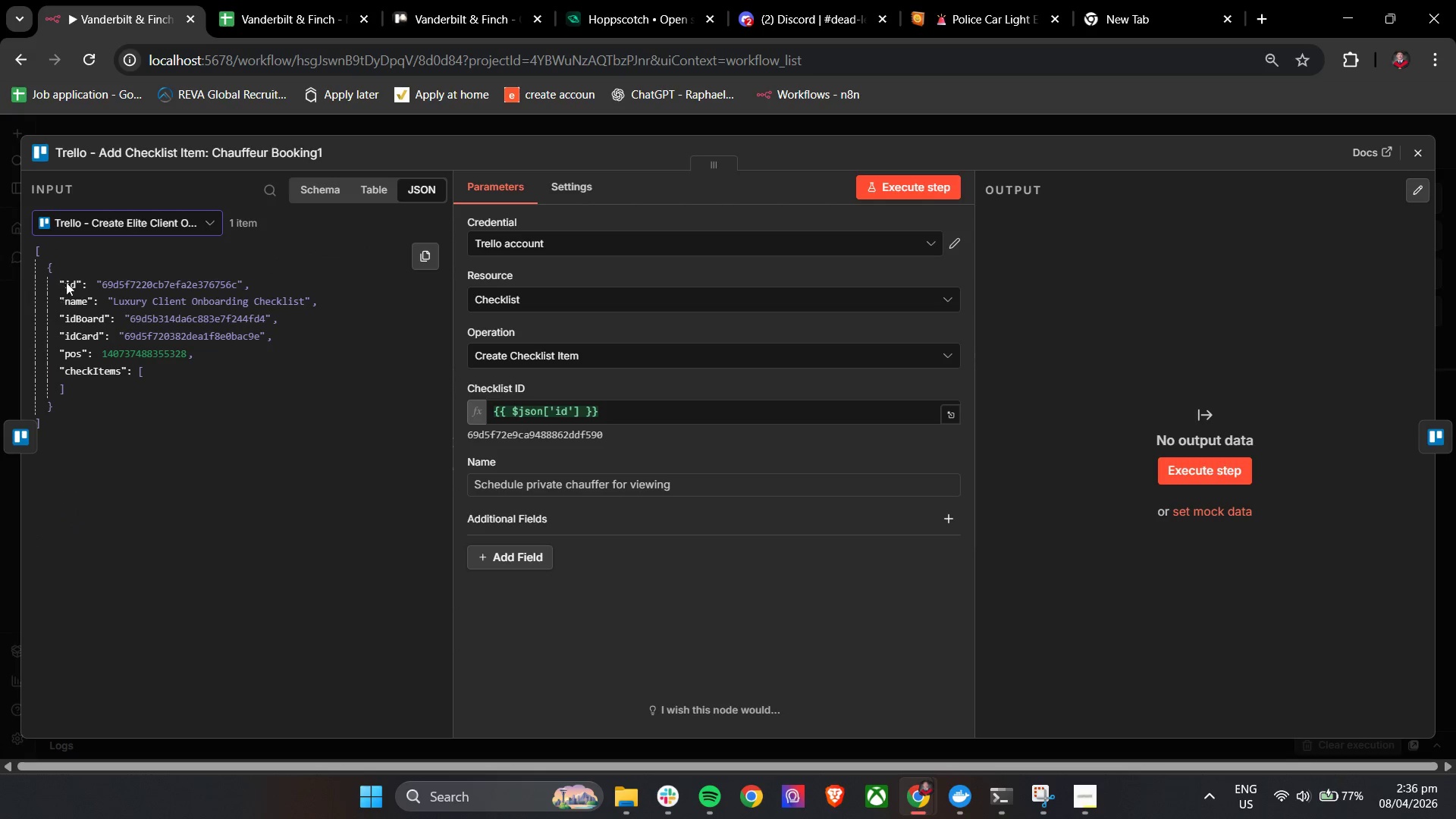 
wait(6.31)
 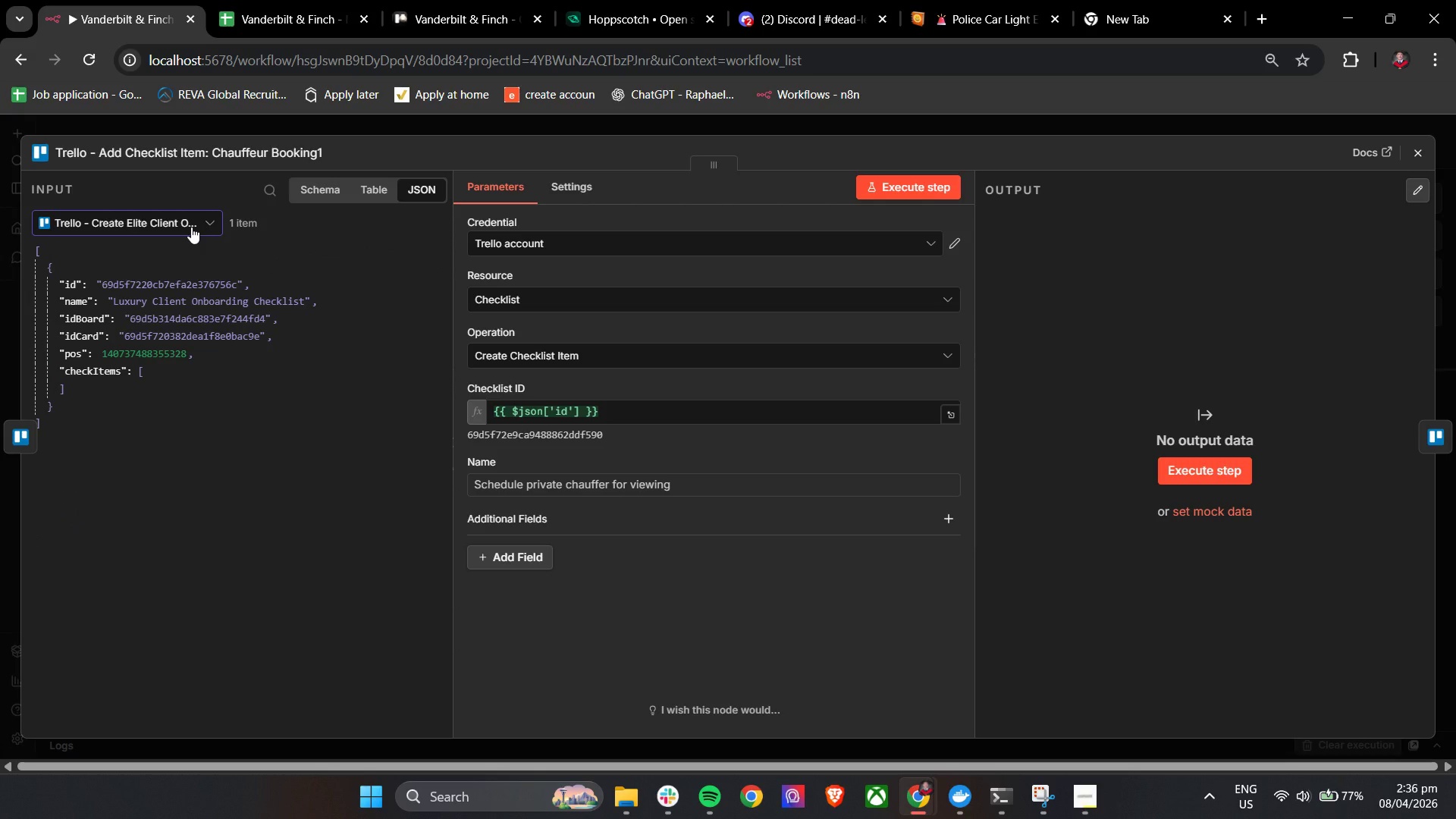 
double_click([623, 419])
 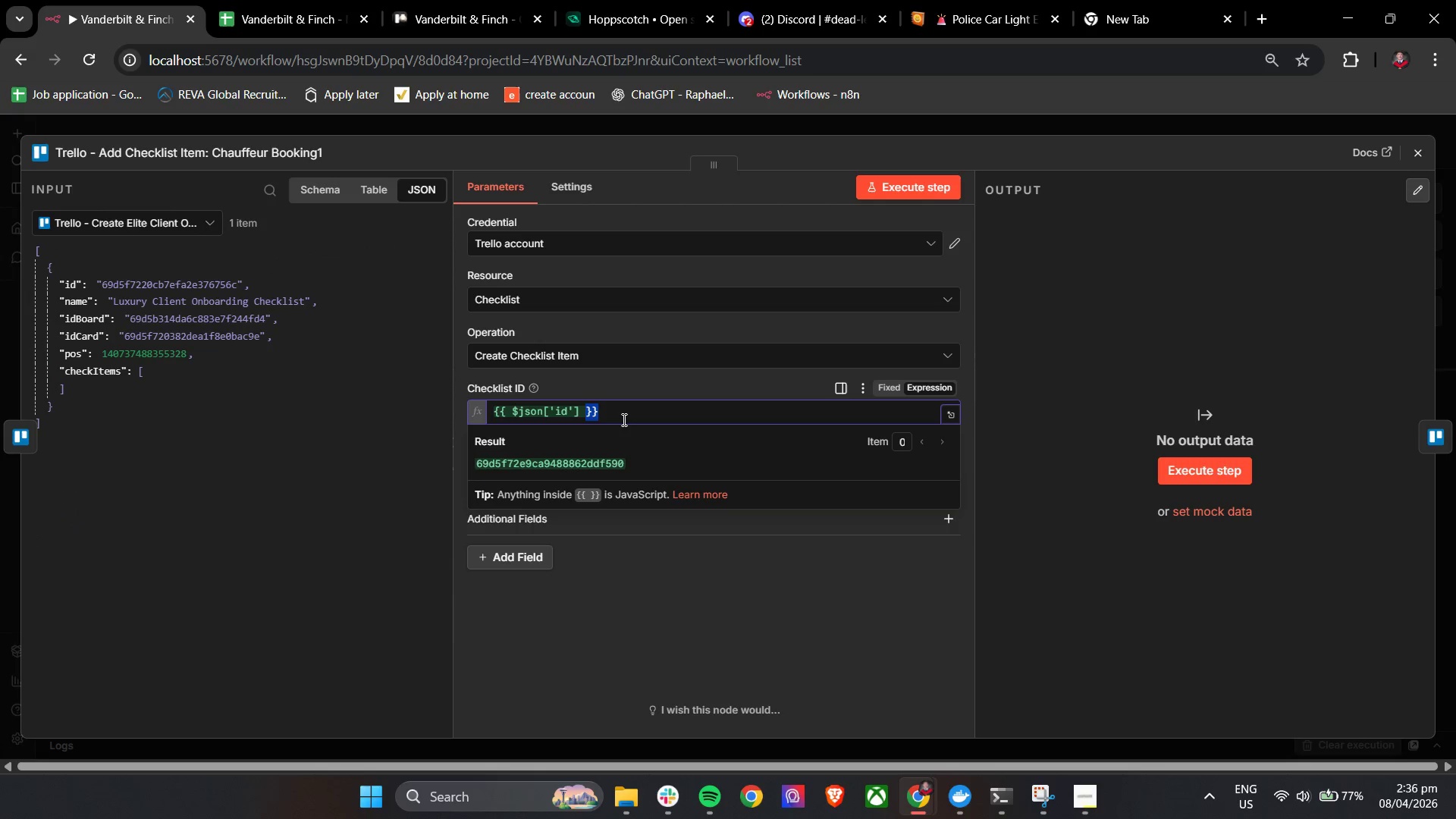 
triple_click([623, 419])
 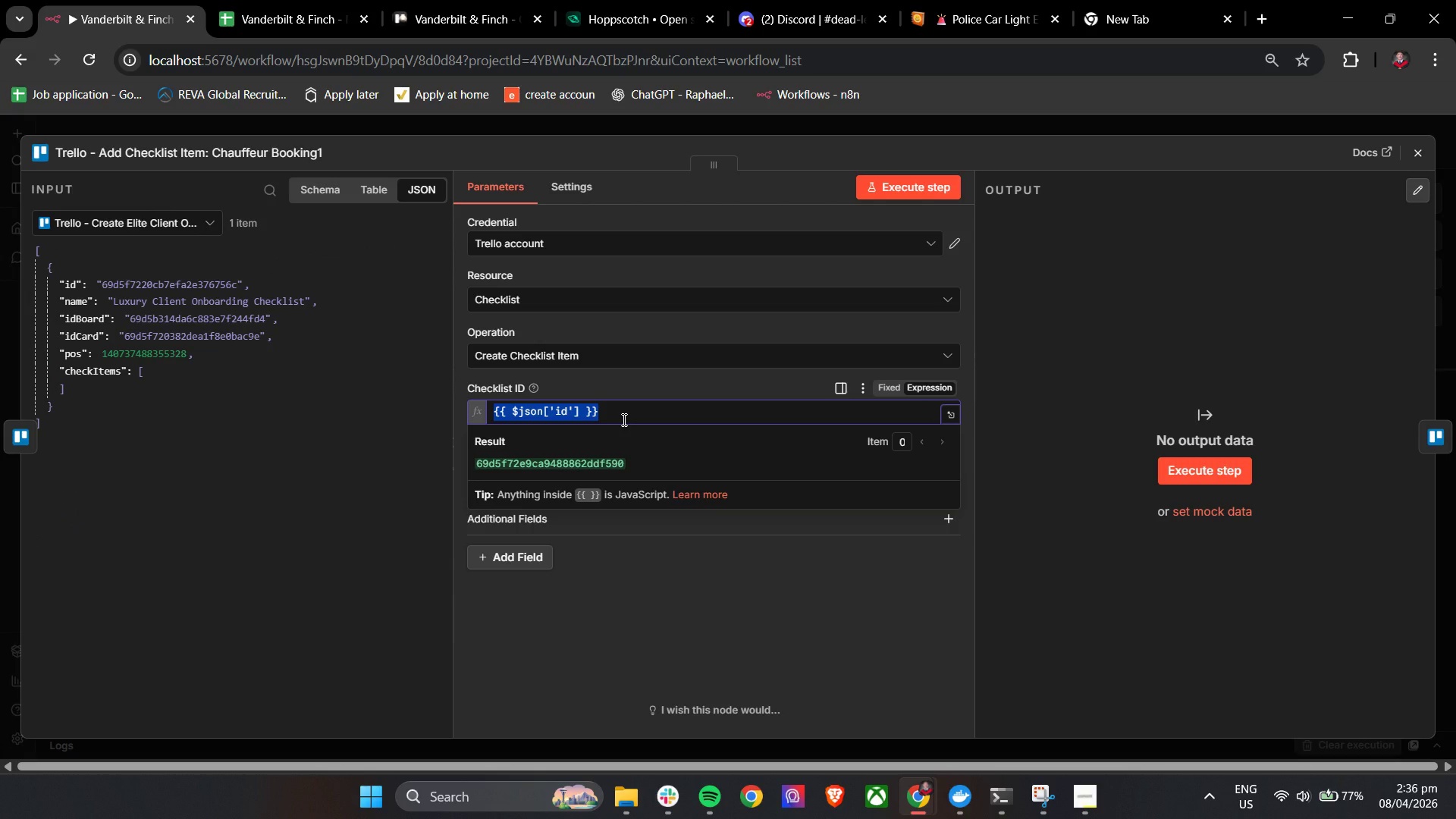 
key(Backspace)
 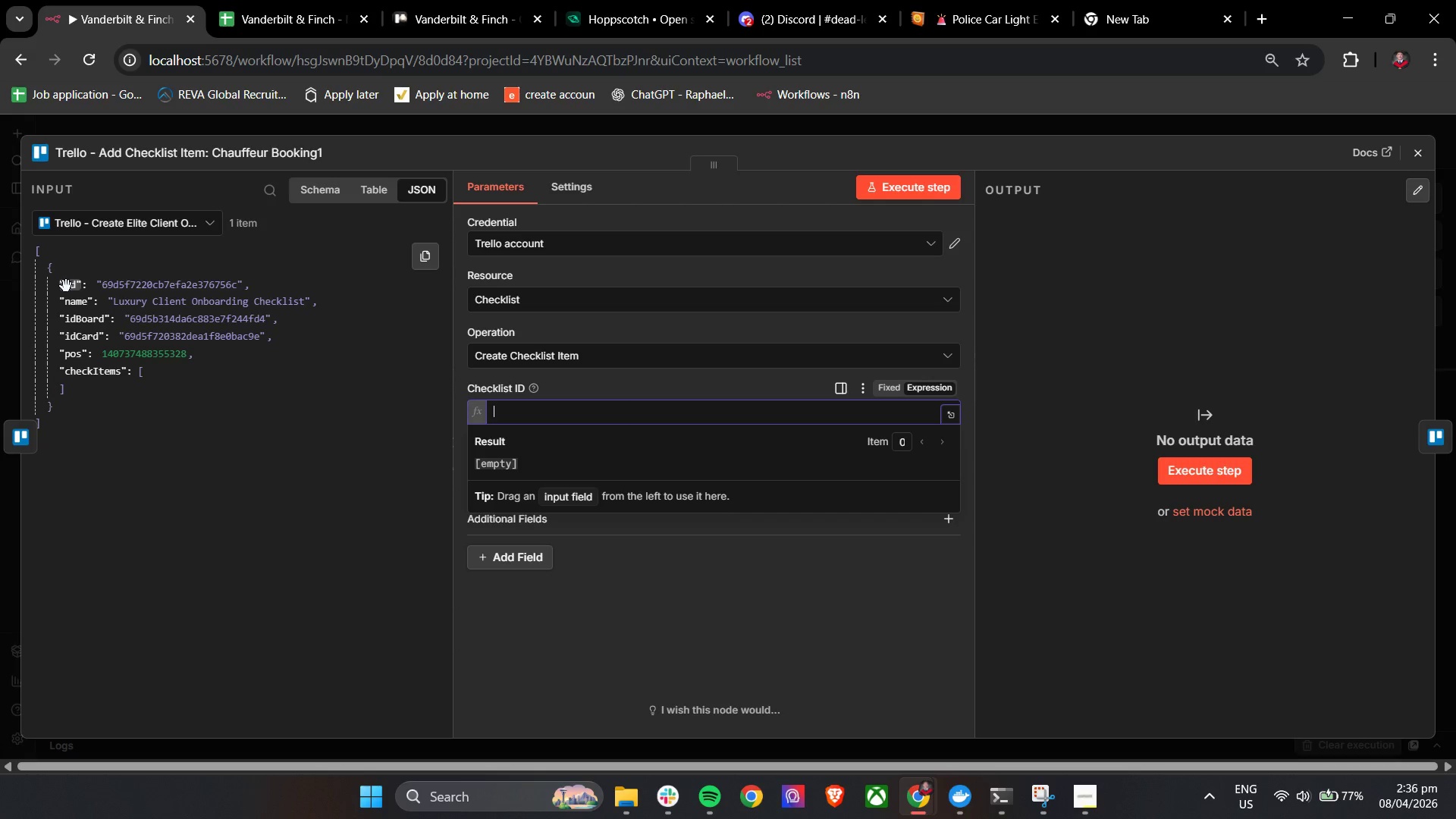 
left_click_drag(start_coordinate=[66, 286], to_coordinate=[535, 410])
 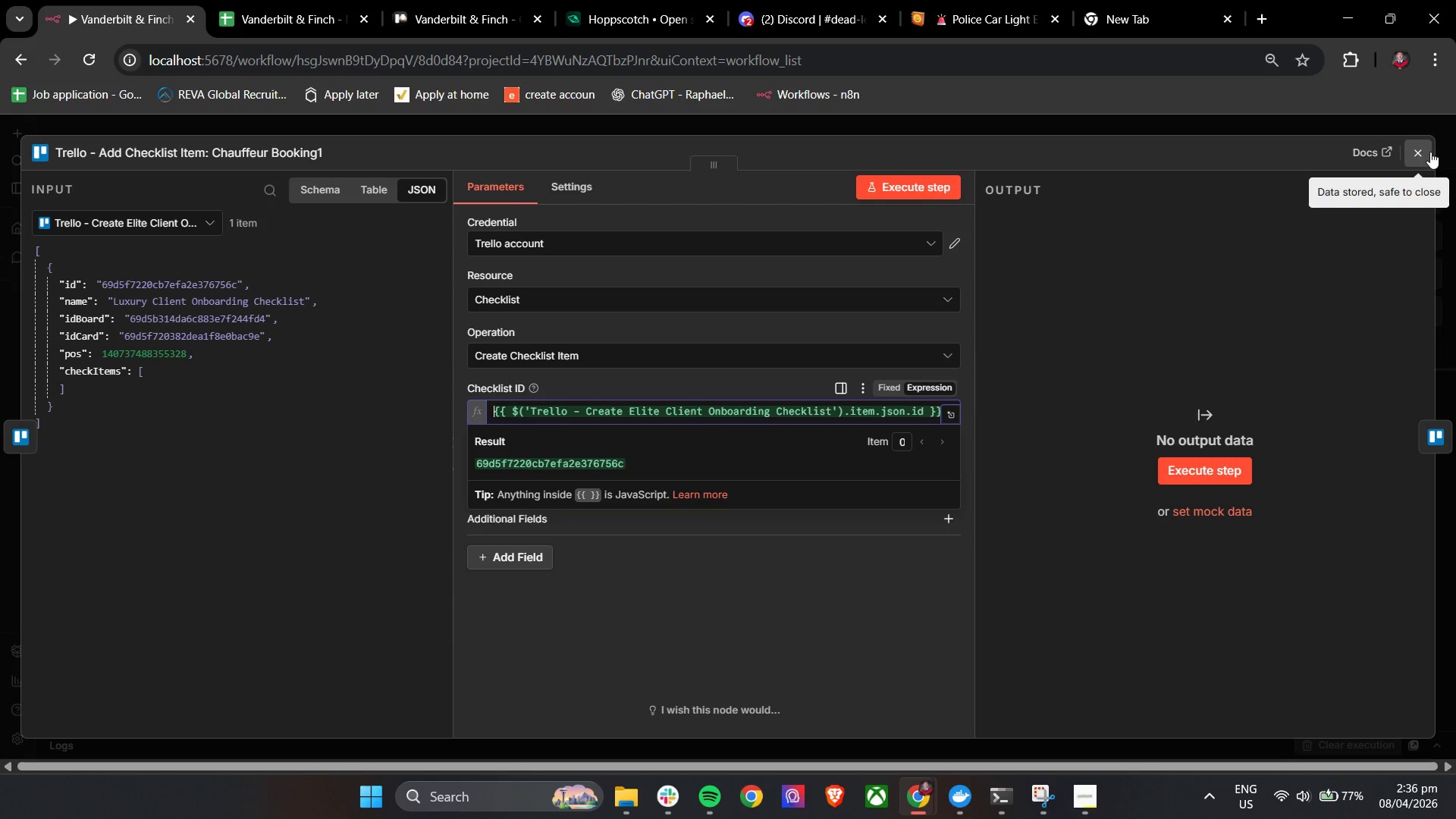 
left_click([1422, 152])
 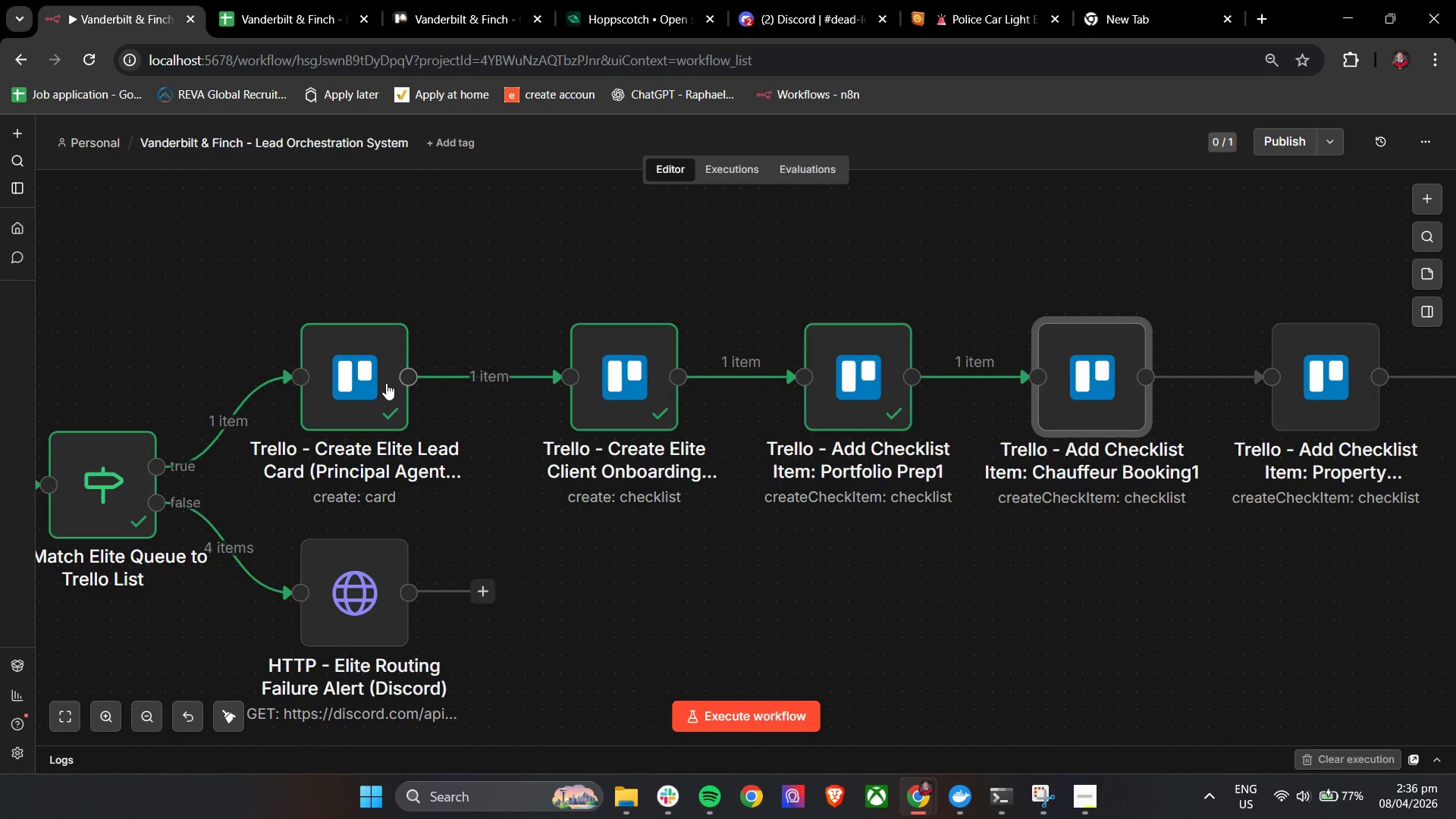 
double_click([386, 382])
 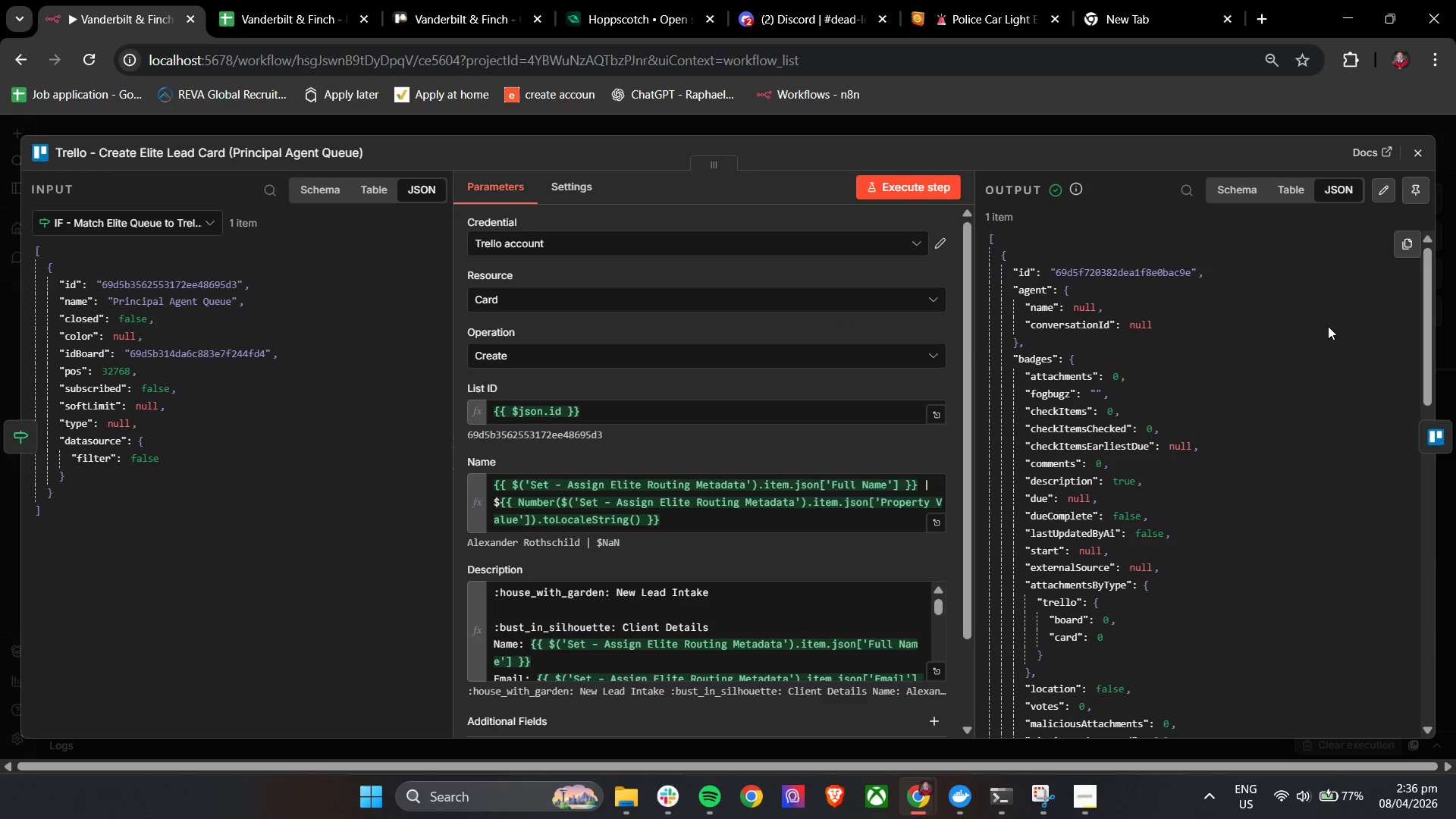 
mouse_move([1417, 160])
 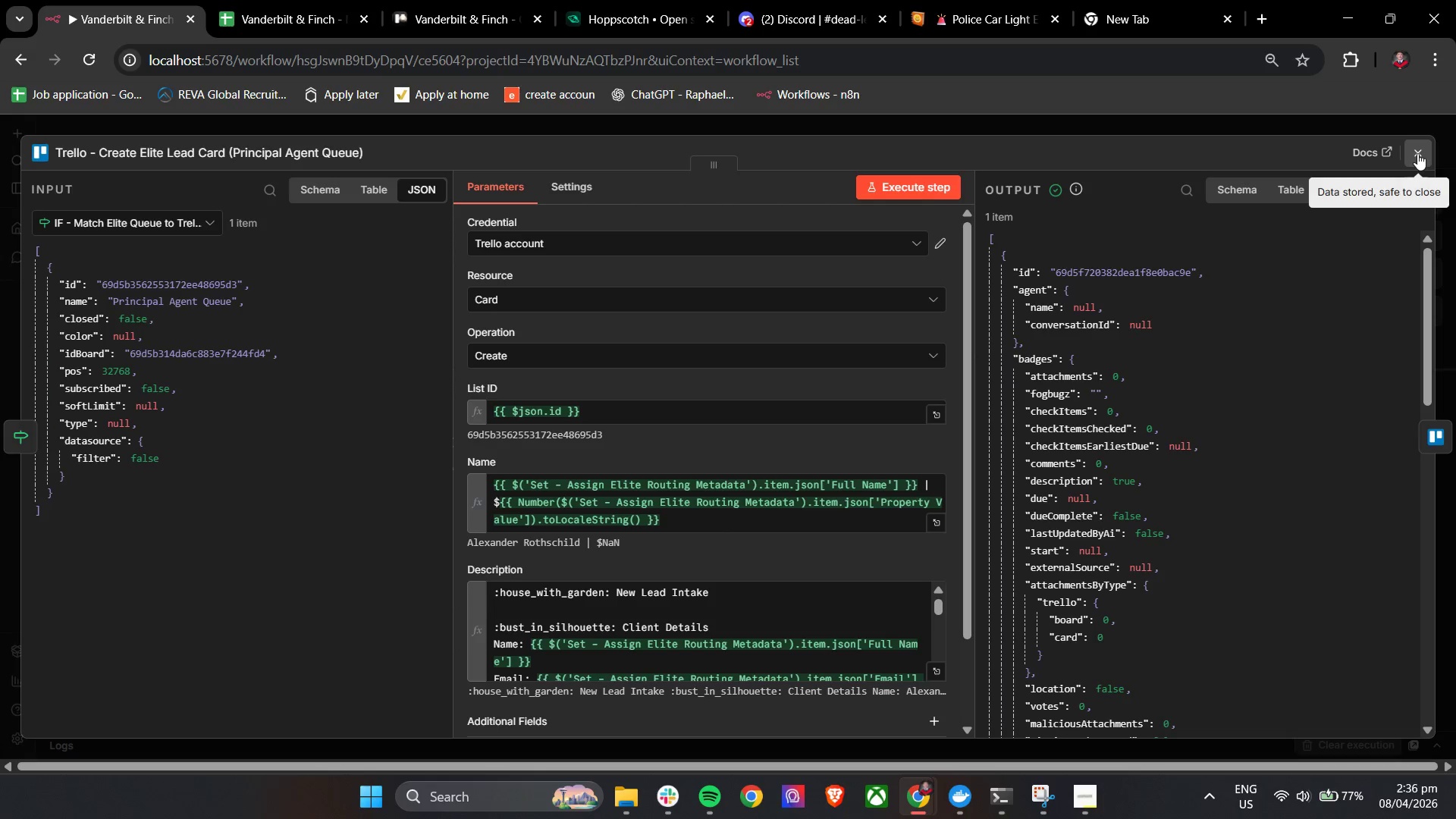 
left_click([1417, 153])
 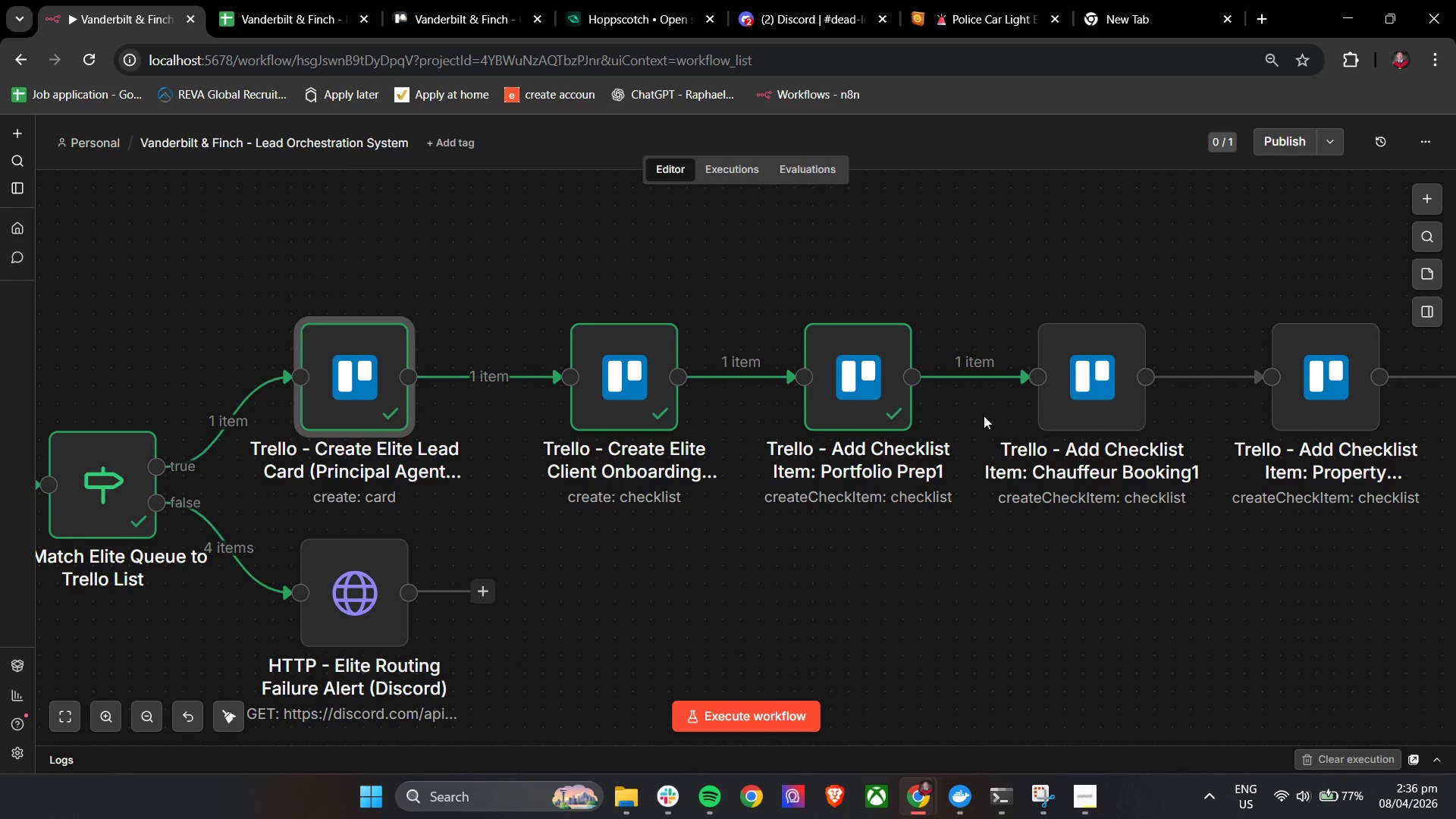 
hold_key(key=ControlLeft, duration=1.08)
scroll: coordinate [975, 432], scroll_direction: down, amount: 3.0
 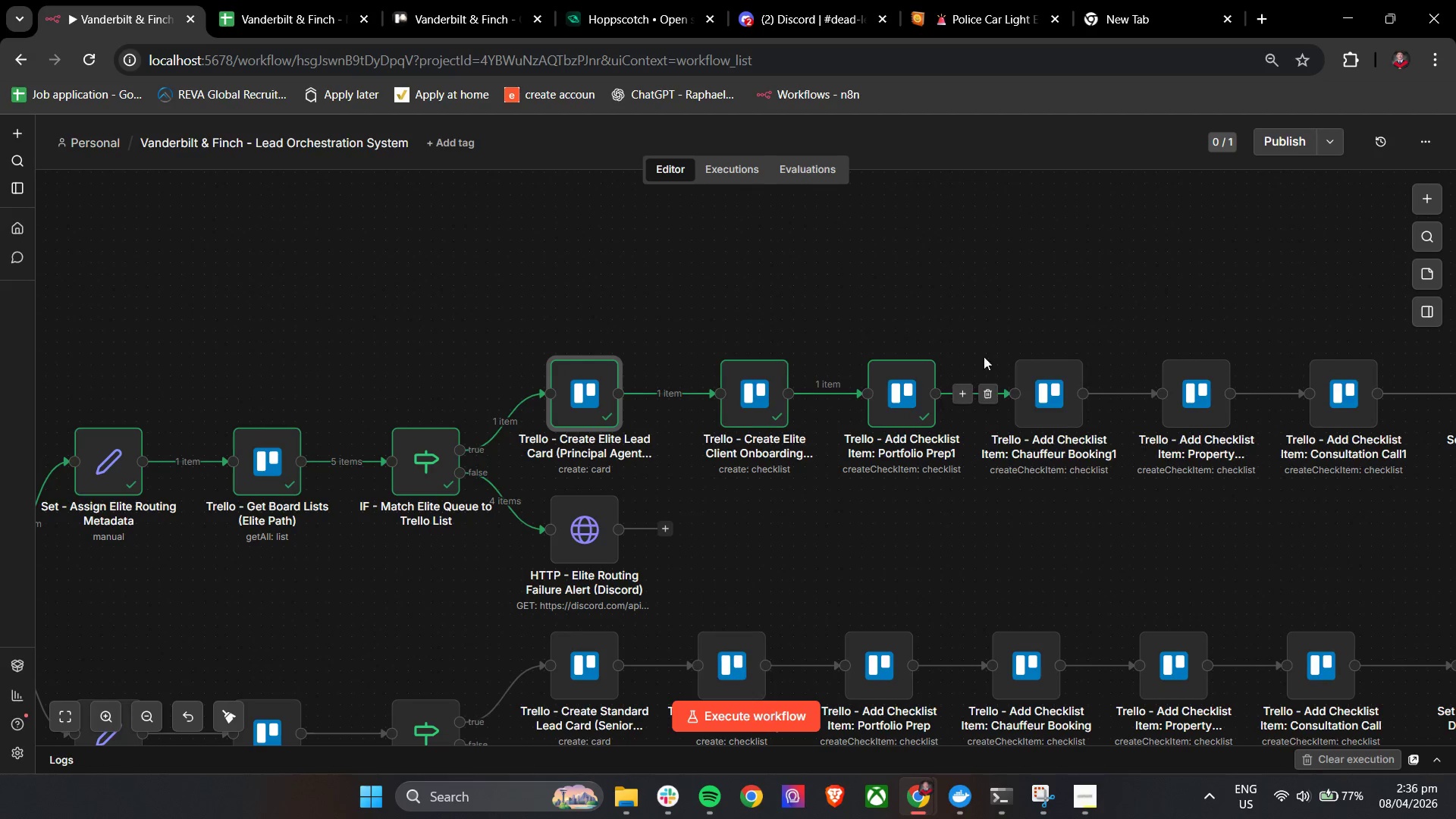 
left_click([1015, 339])
 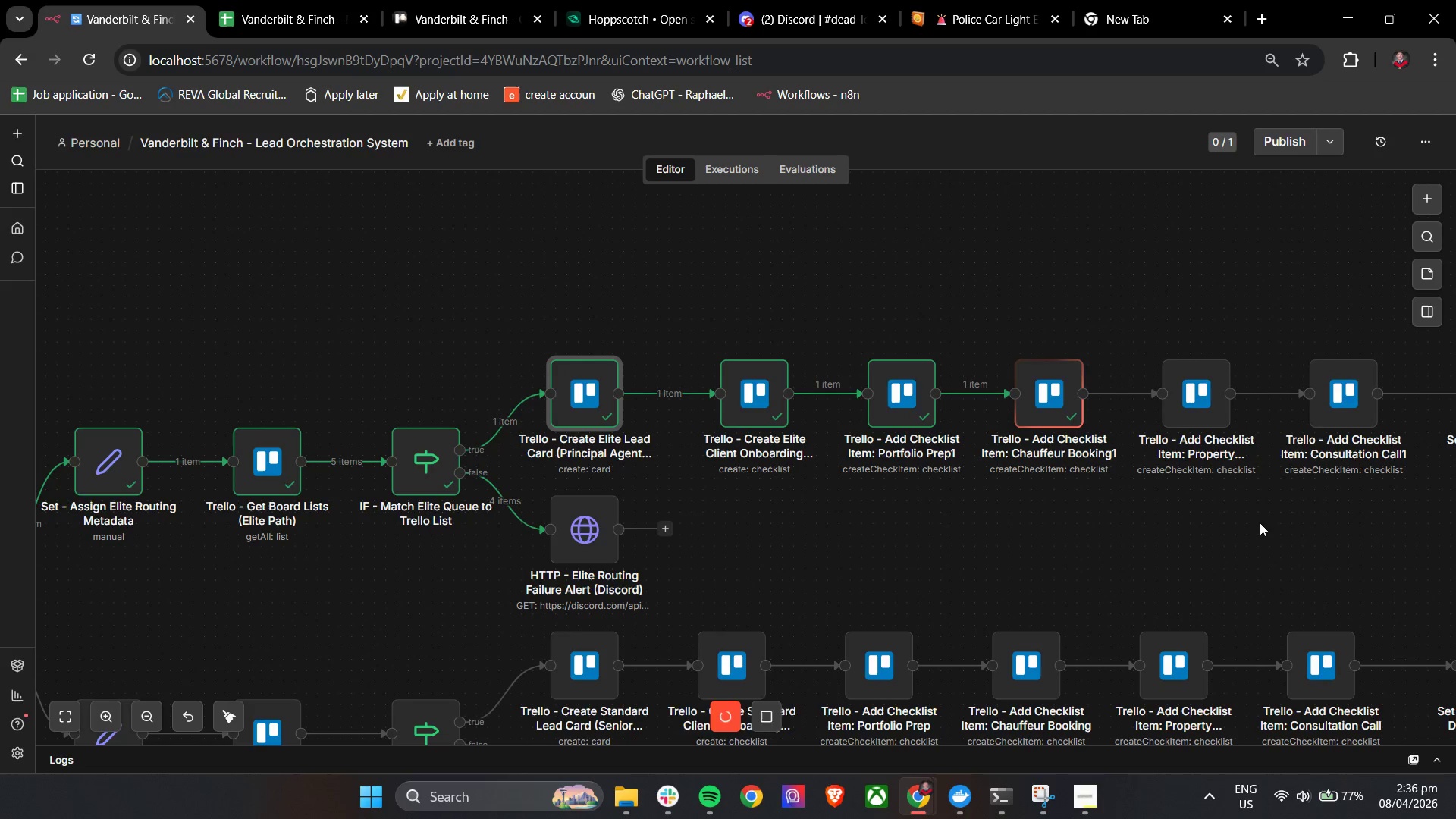 
hold_key(key=ControlLeft, duration=0.64)
left_click_drag(start_coordinate=[1350, 541], to_coordinate=[1134, 532])
 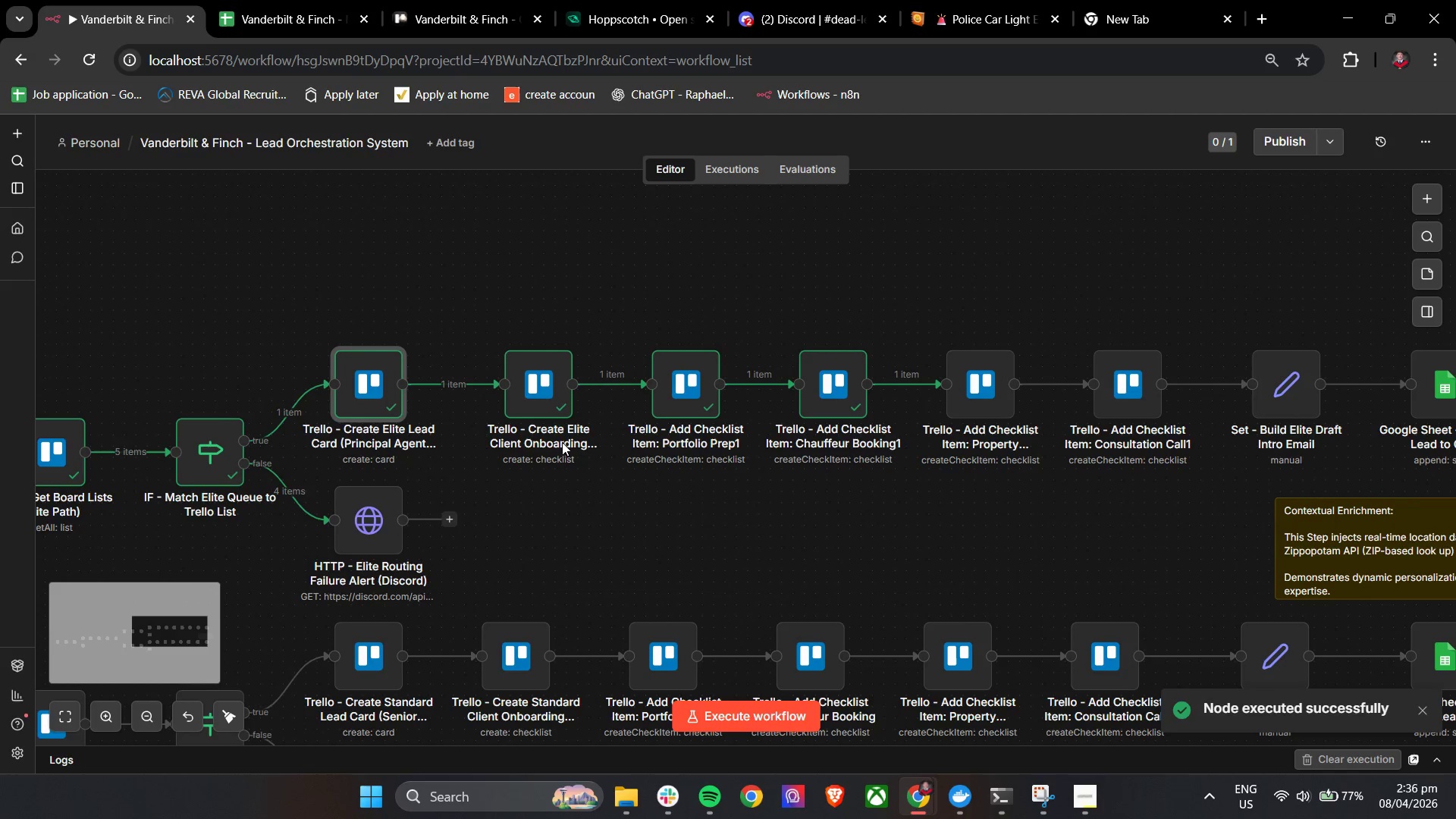 
mouse_move([580, 393])
 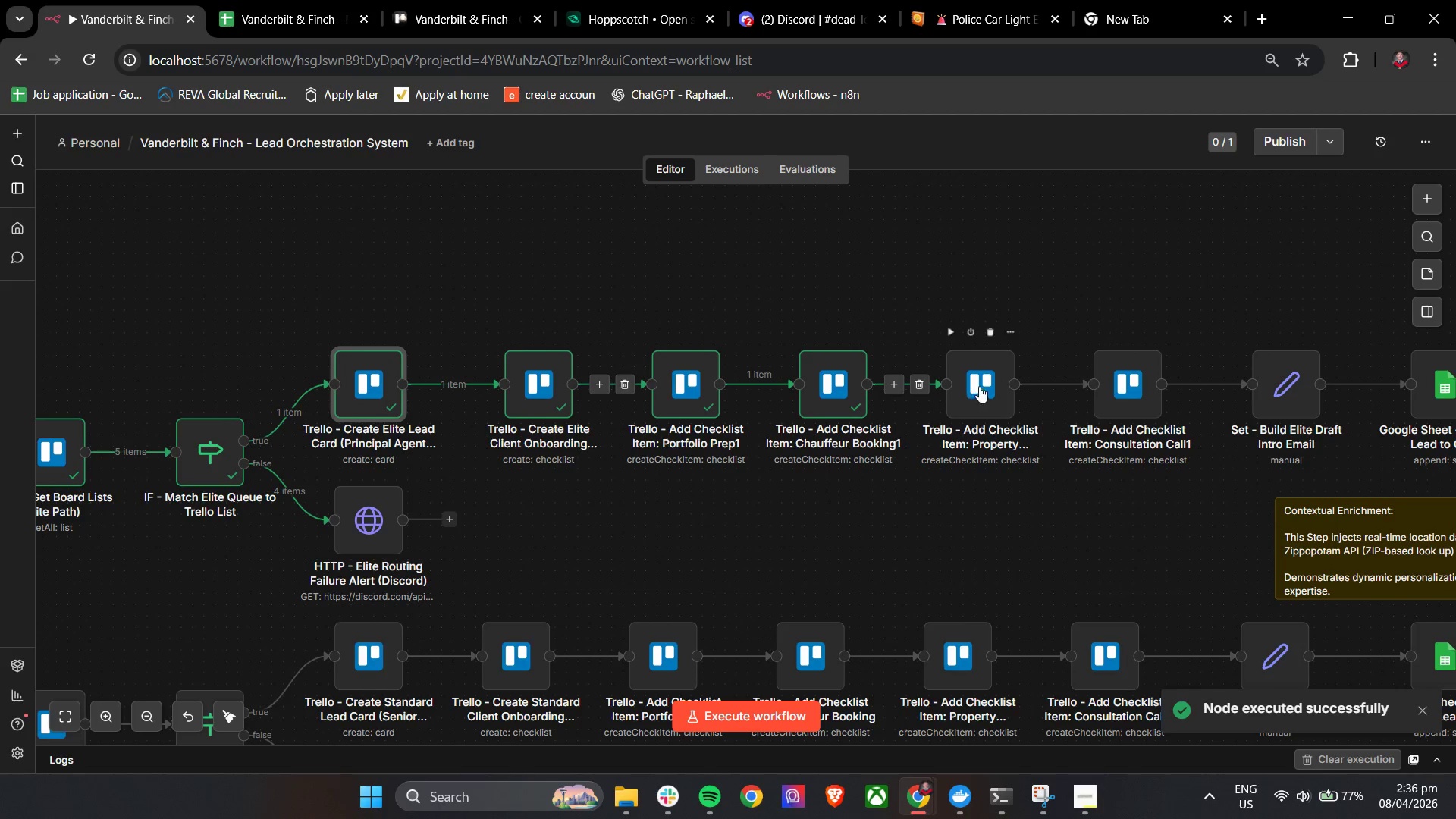 
double_click([1003, 381])
 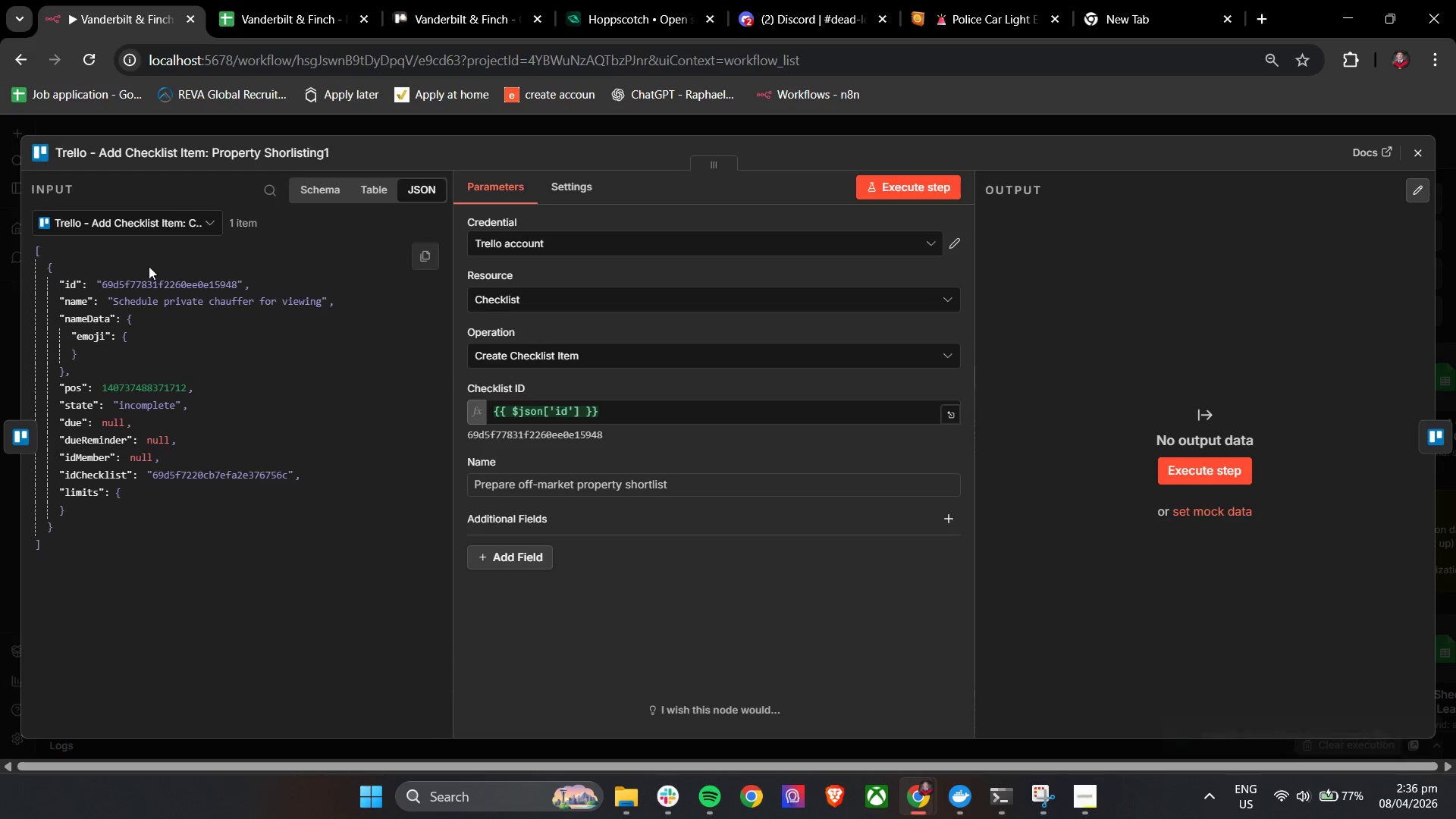 
left_click([123, 231])
 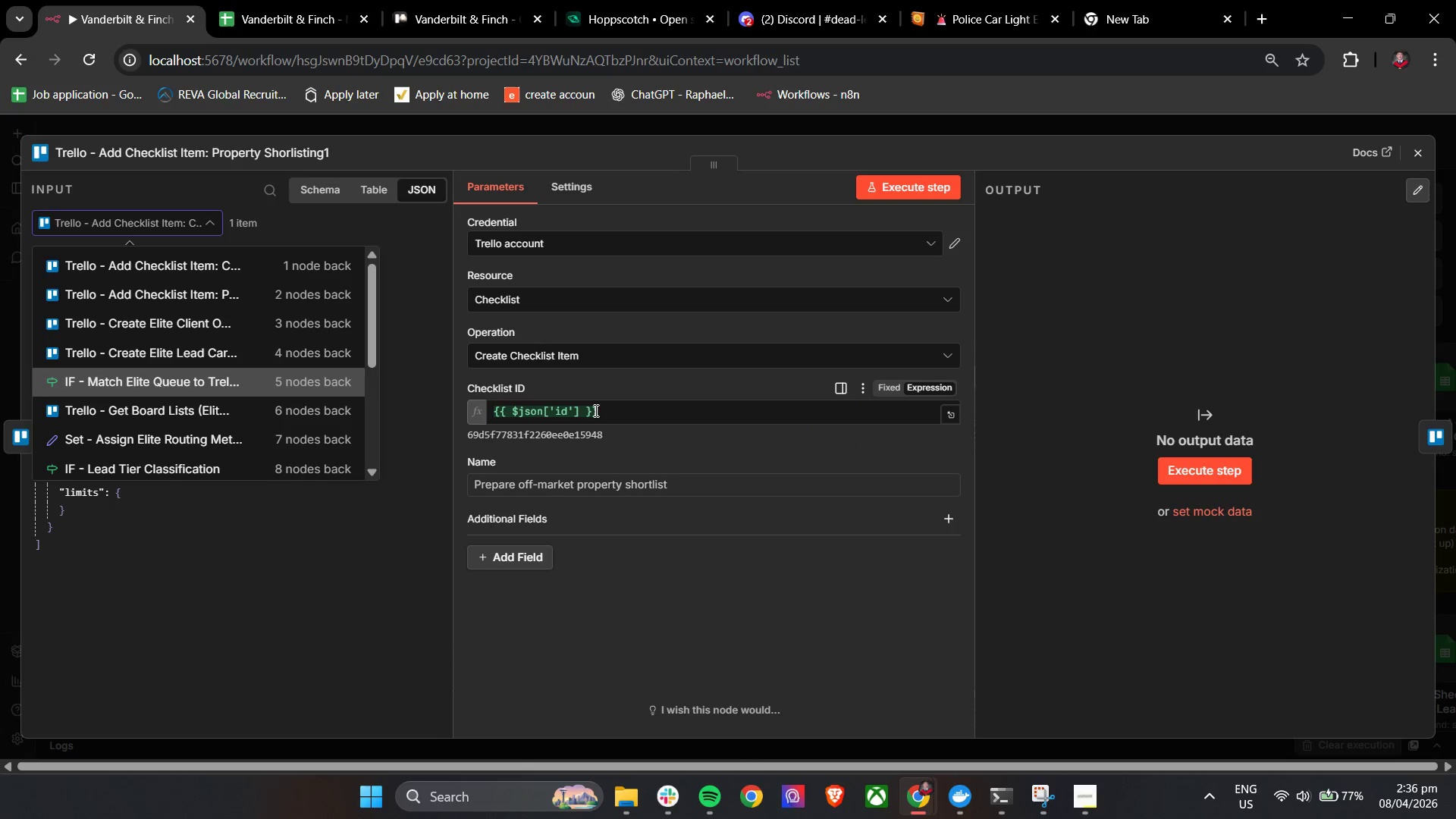 
double_click([619, 411])
 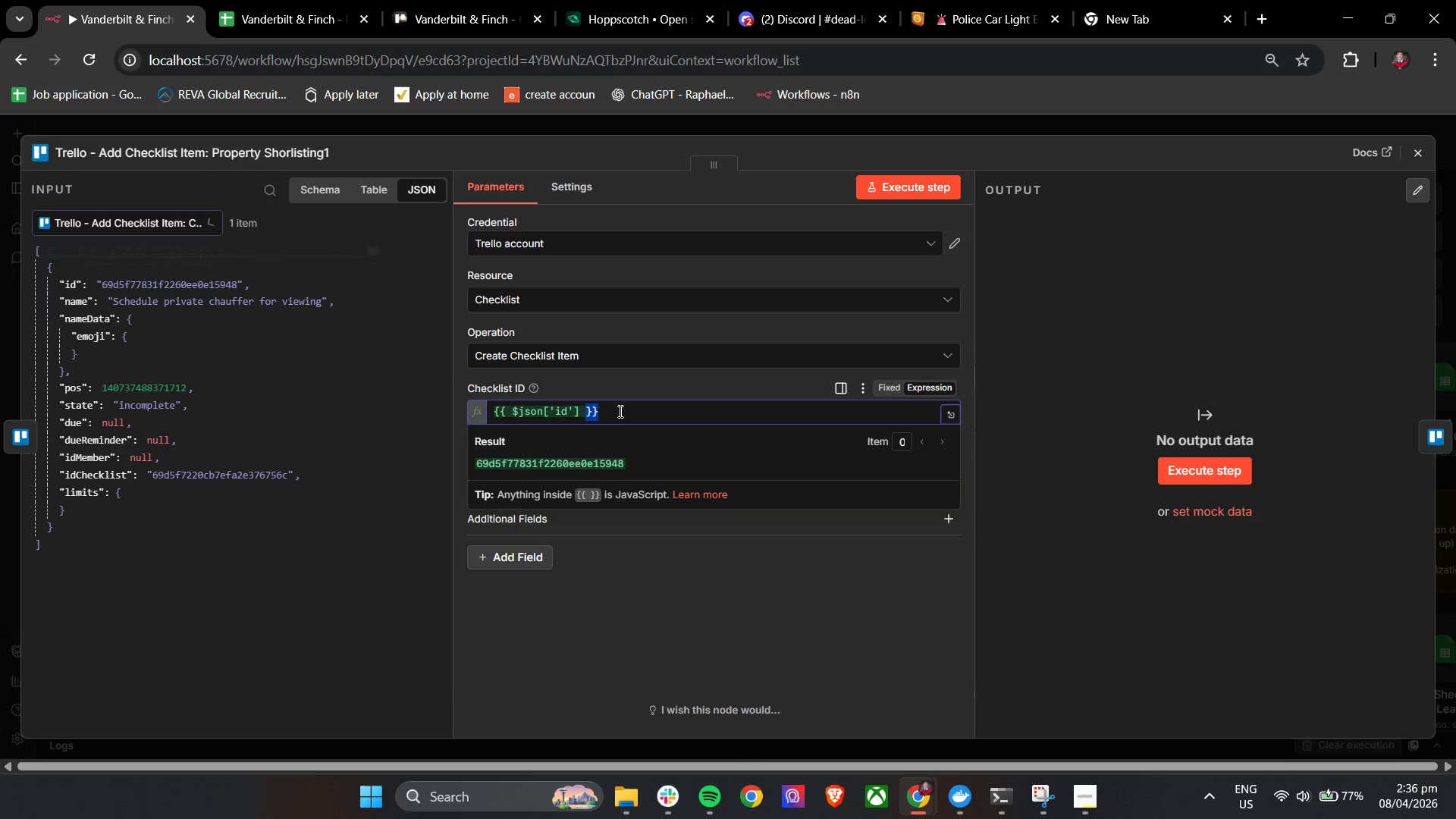 
triple_click([619, 411])
 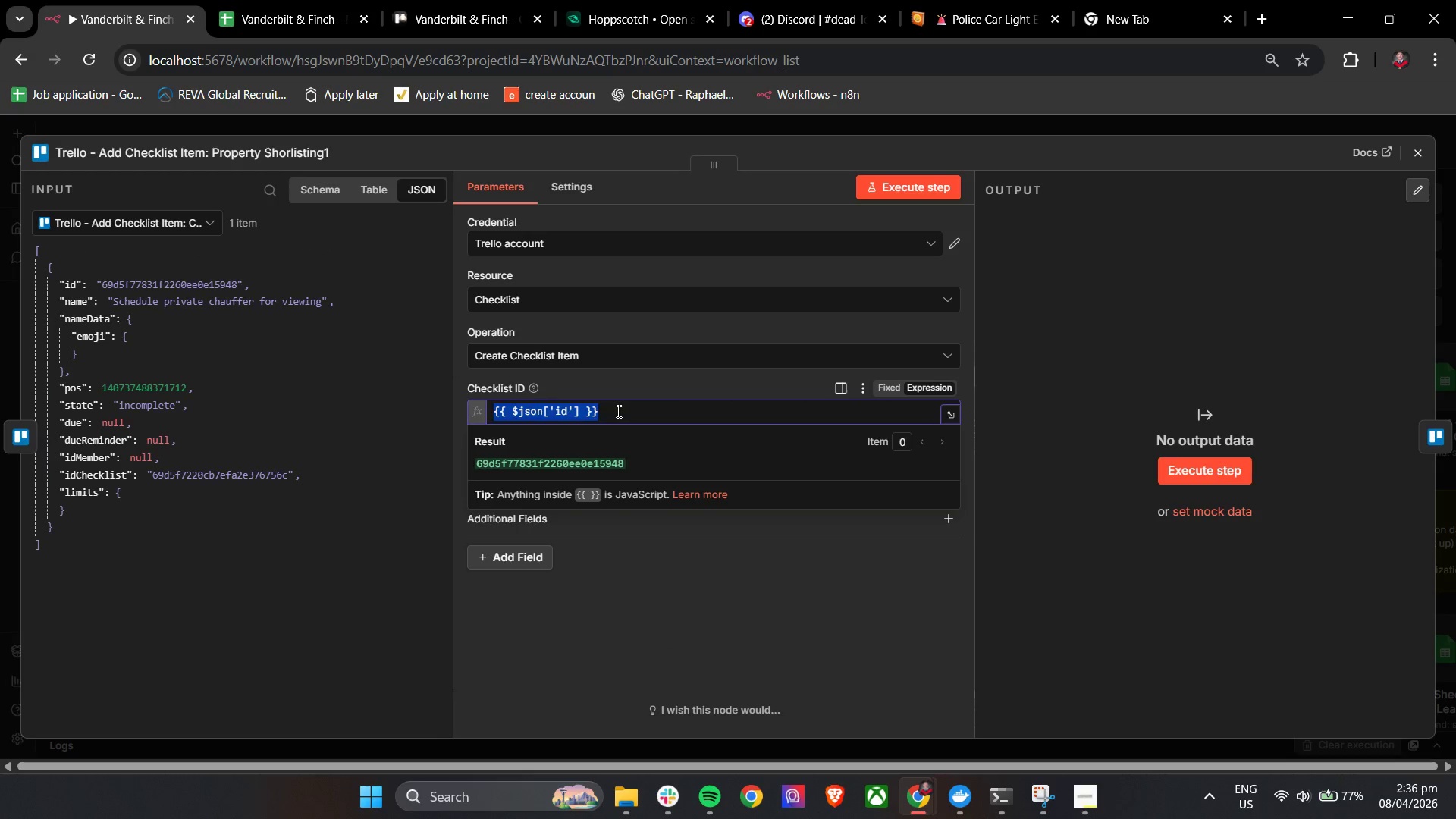 
key(Backspace)
 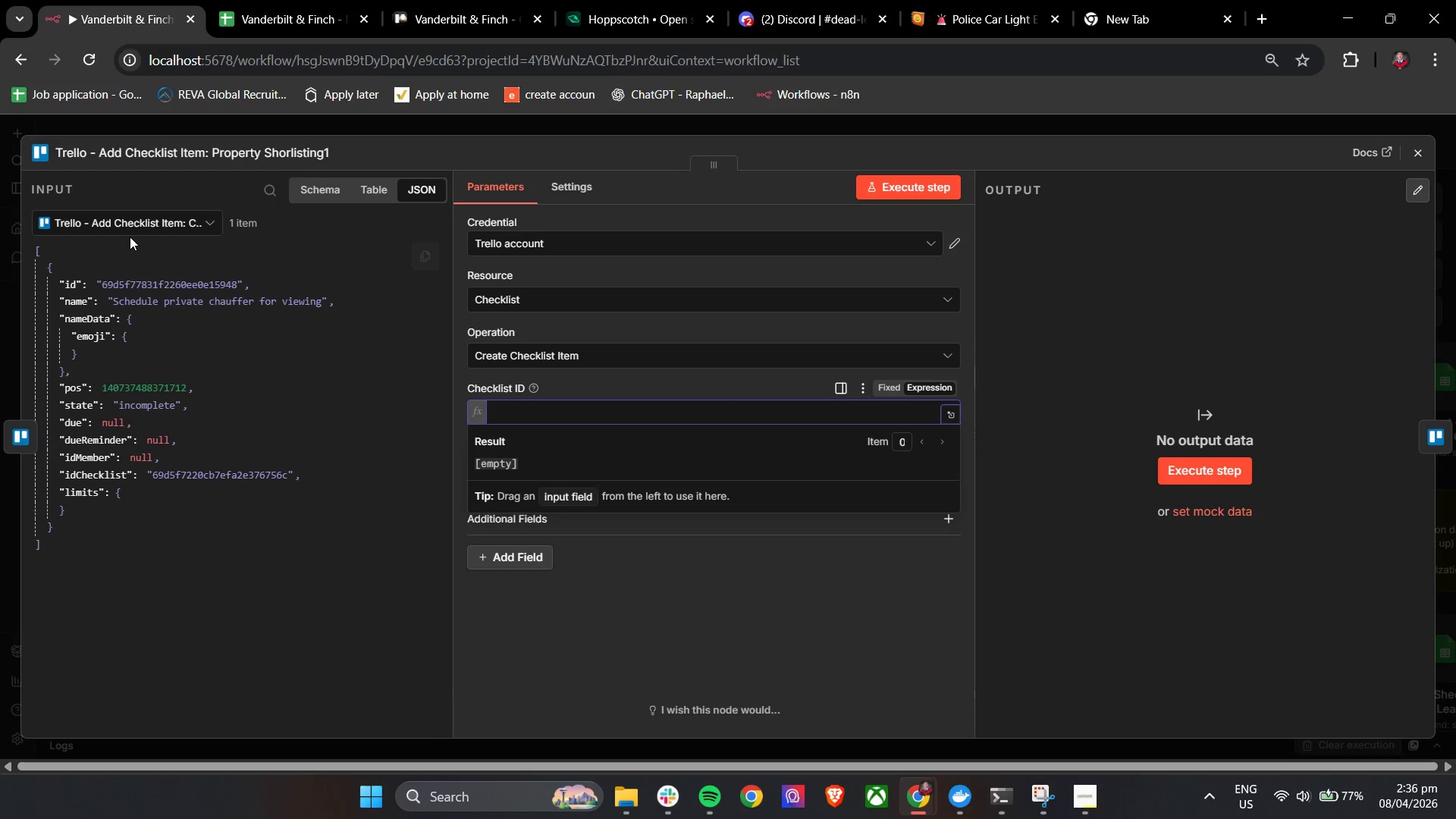 
double_click([131, 229])
 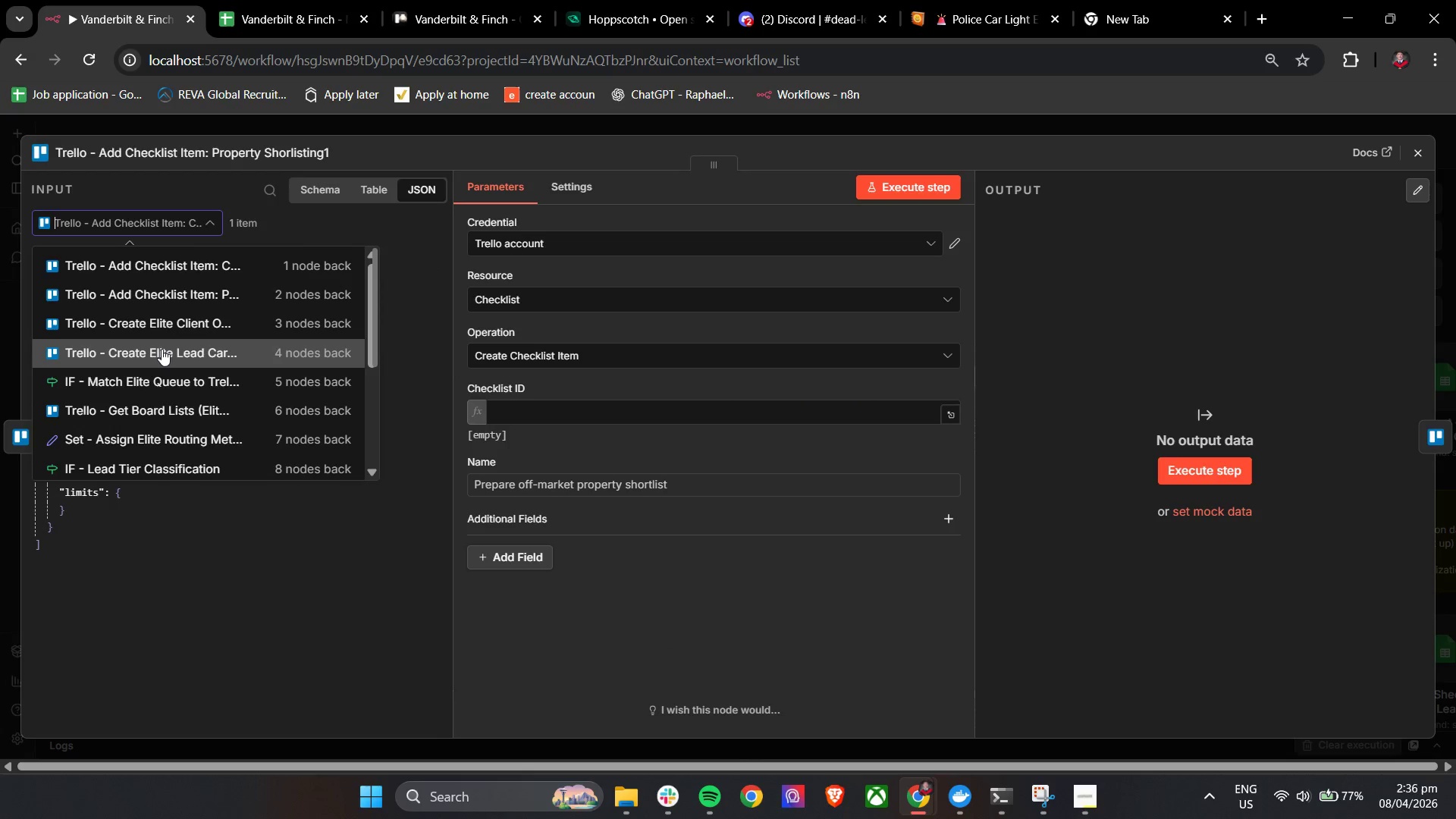 
left_click([170, 323])
 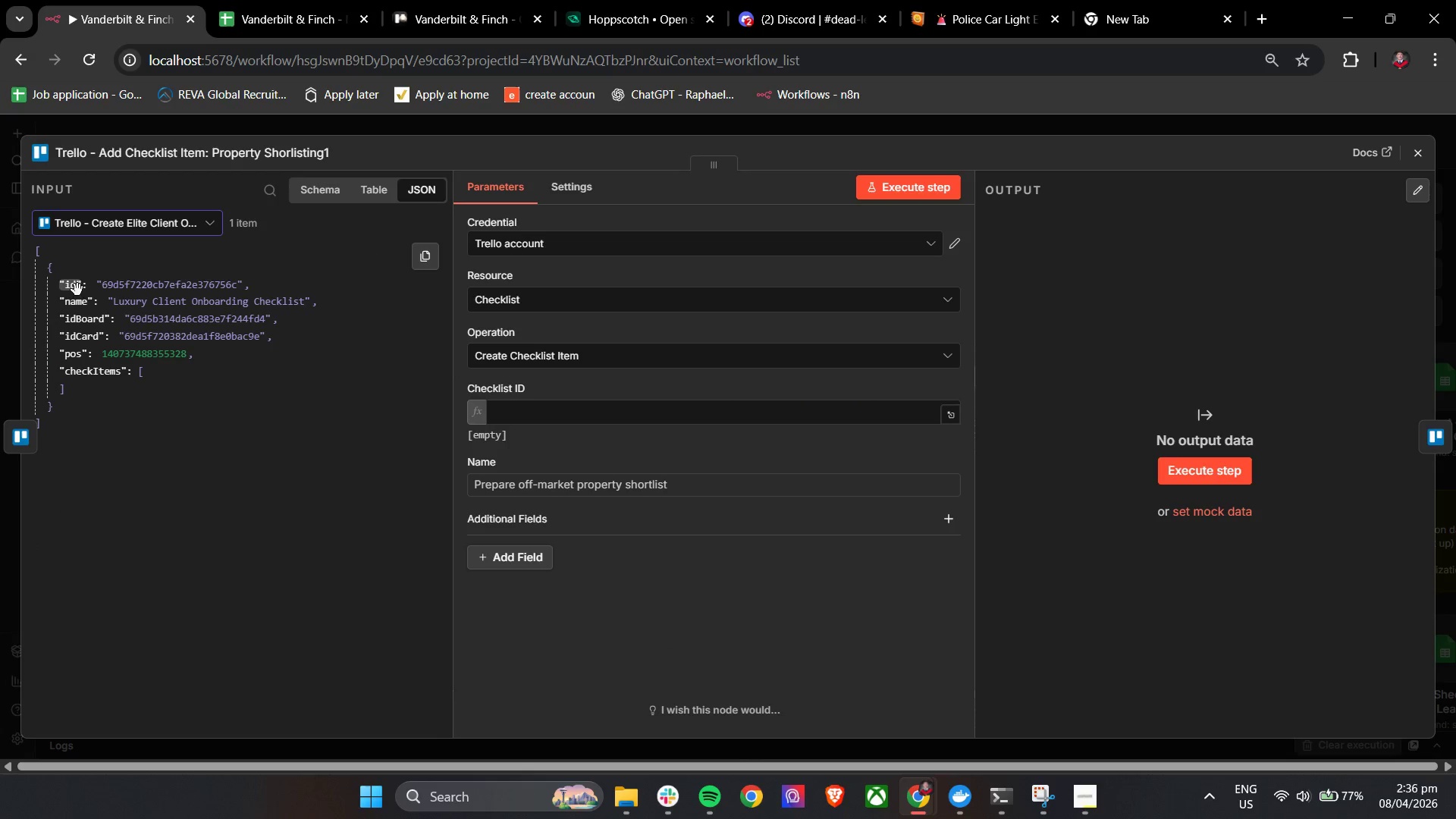 
left_click_drag(start_coordinate=[72, 288], to_coordinate=[556, 425])
 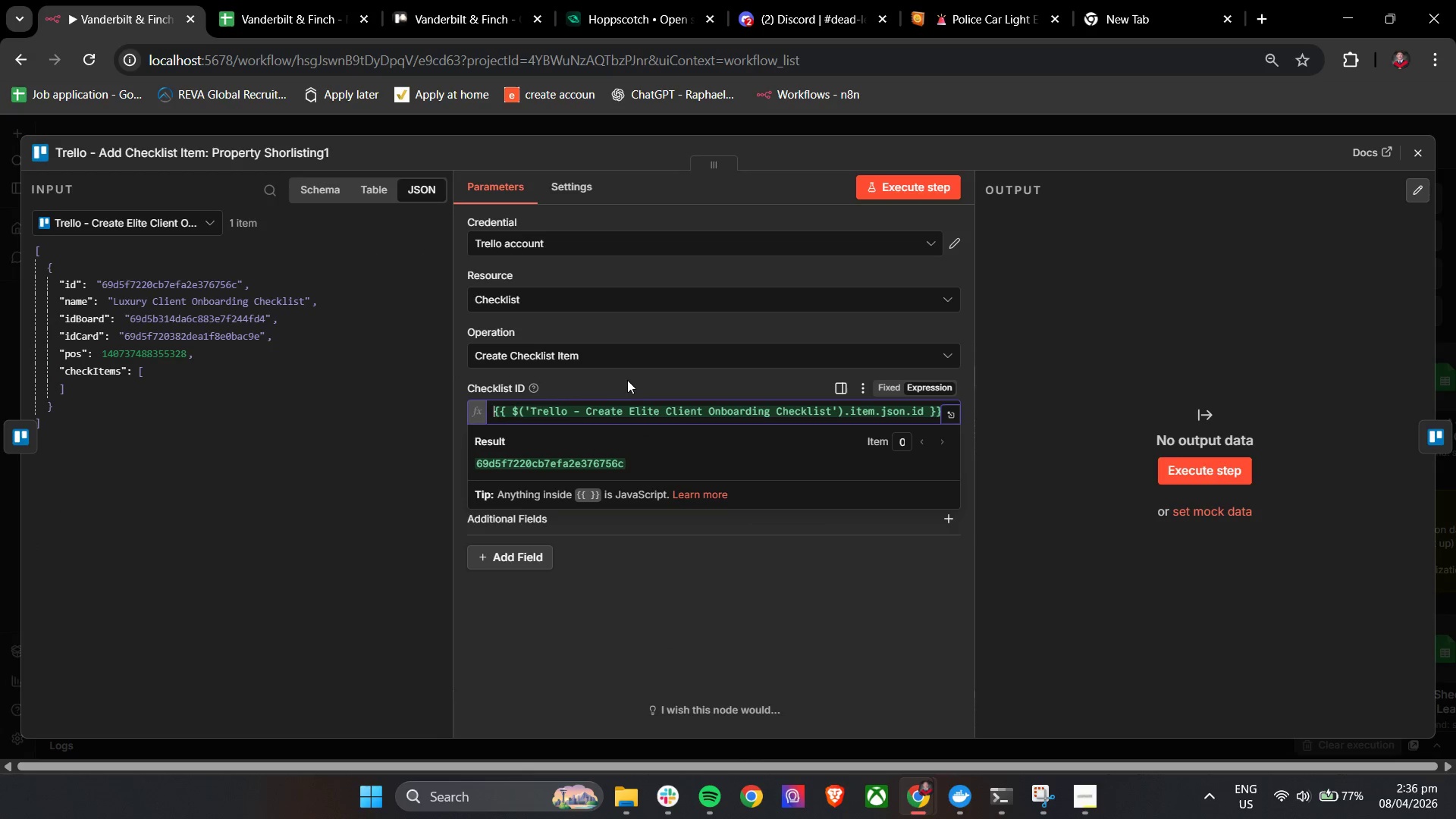 
left_click([627, 380])
 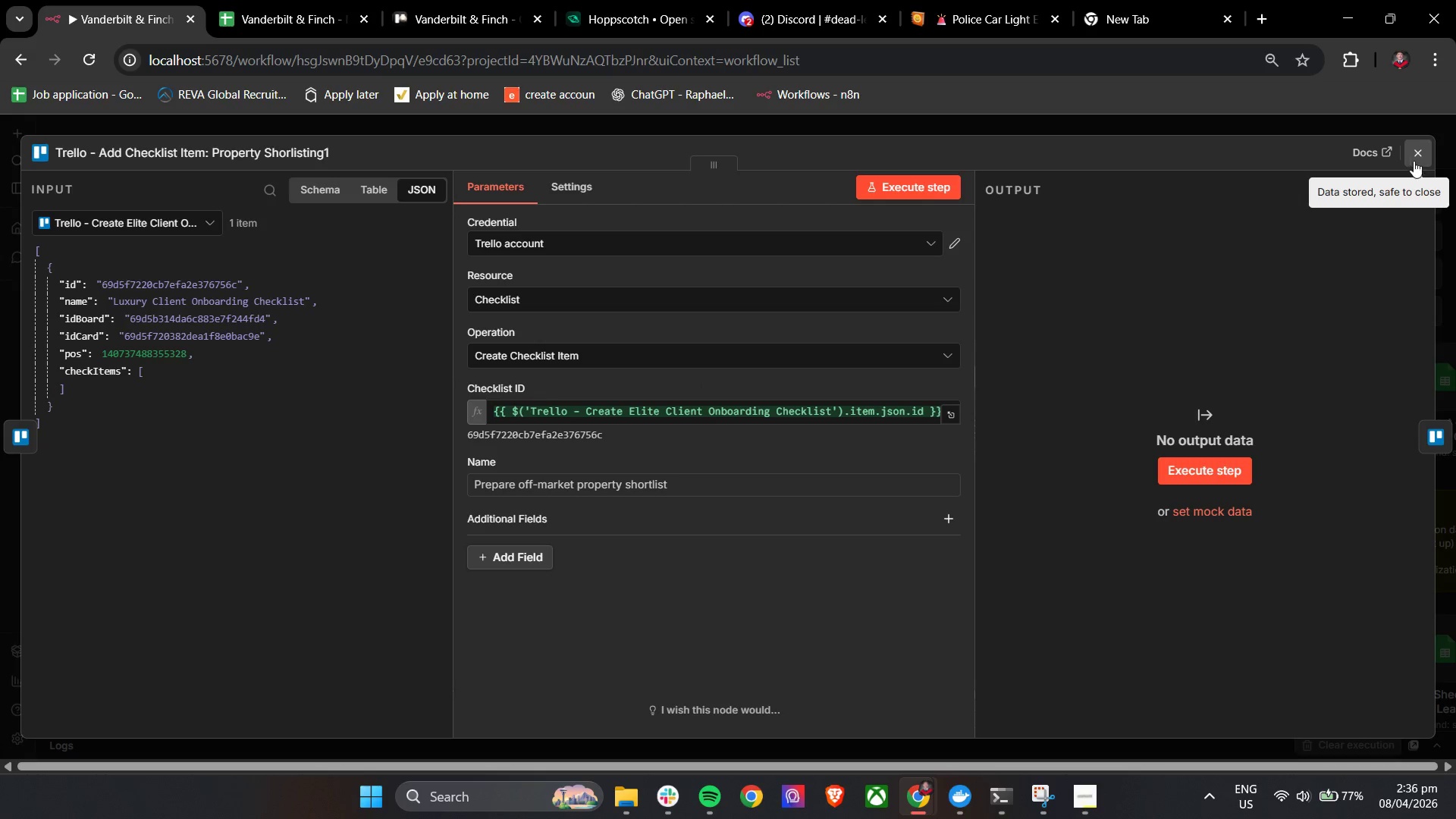 
left_click([930, 188])
 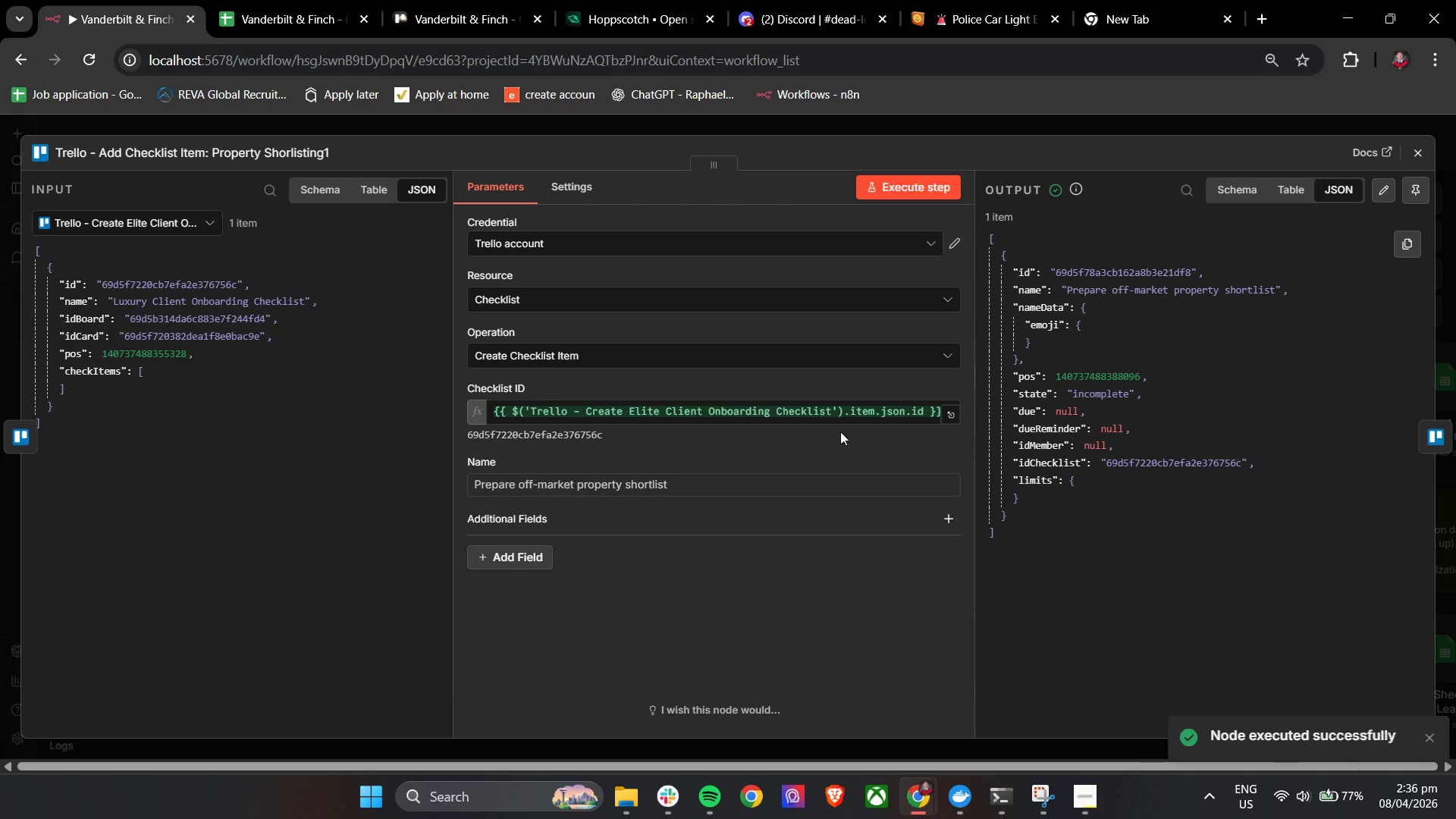 
double_click([798, 413])
 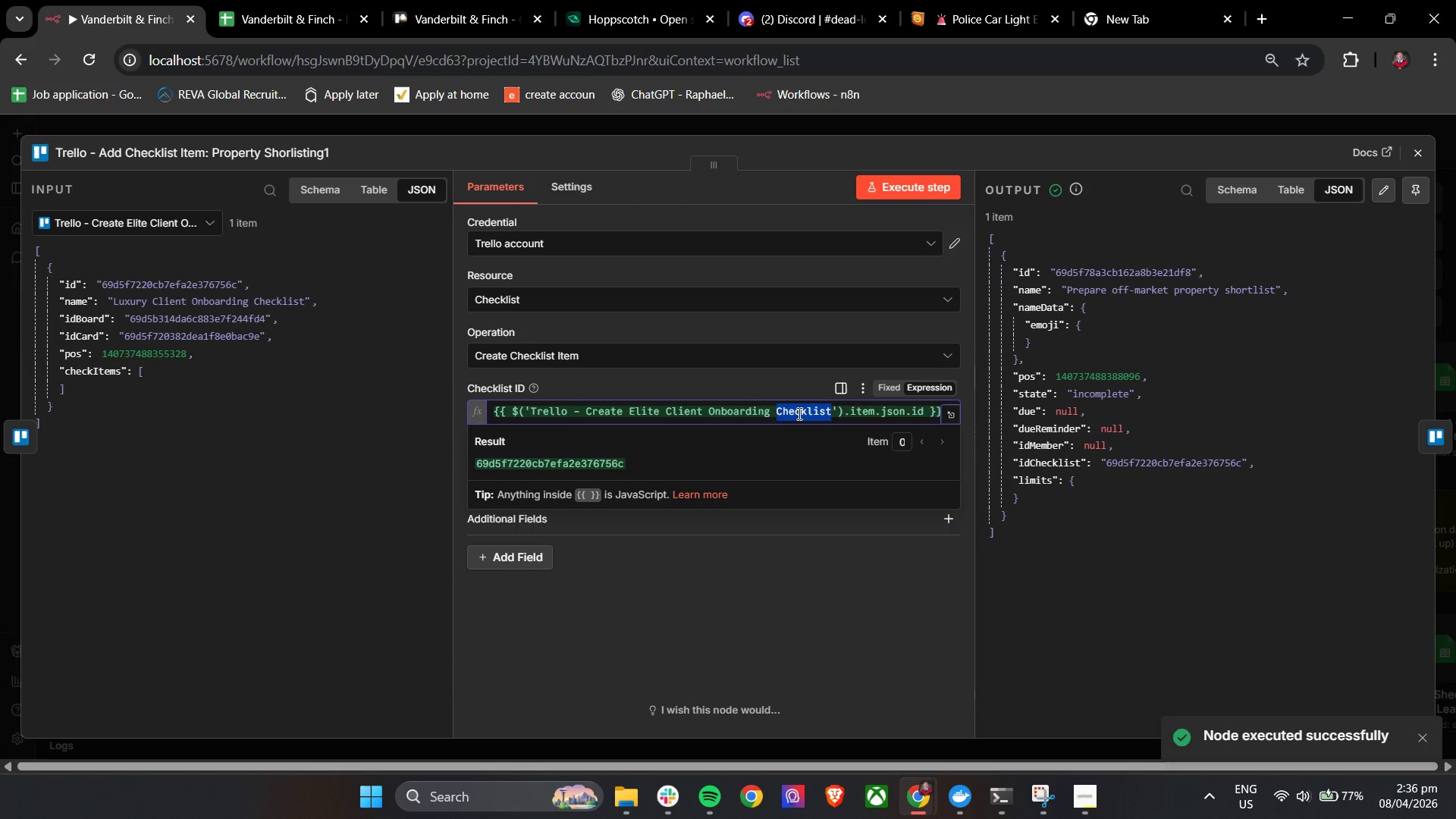 
triple_click([798, 413])
 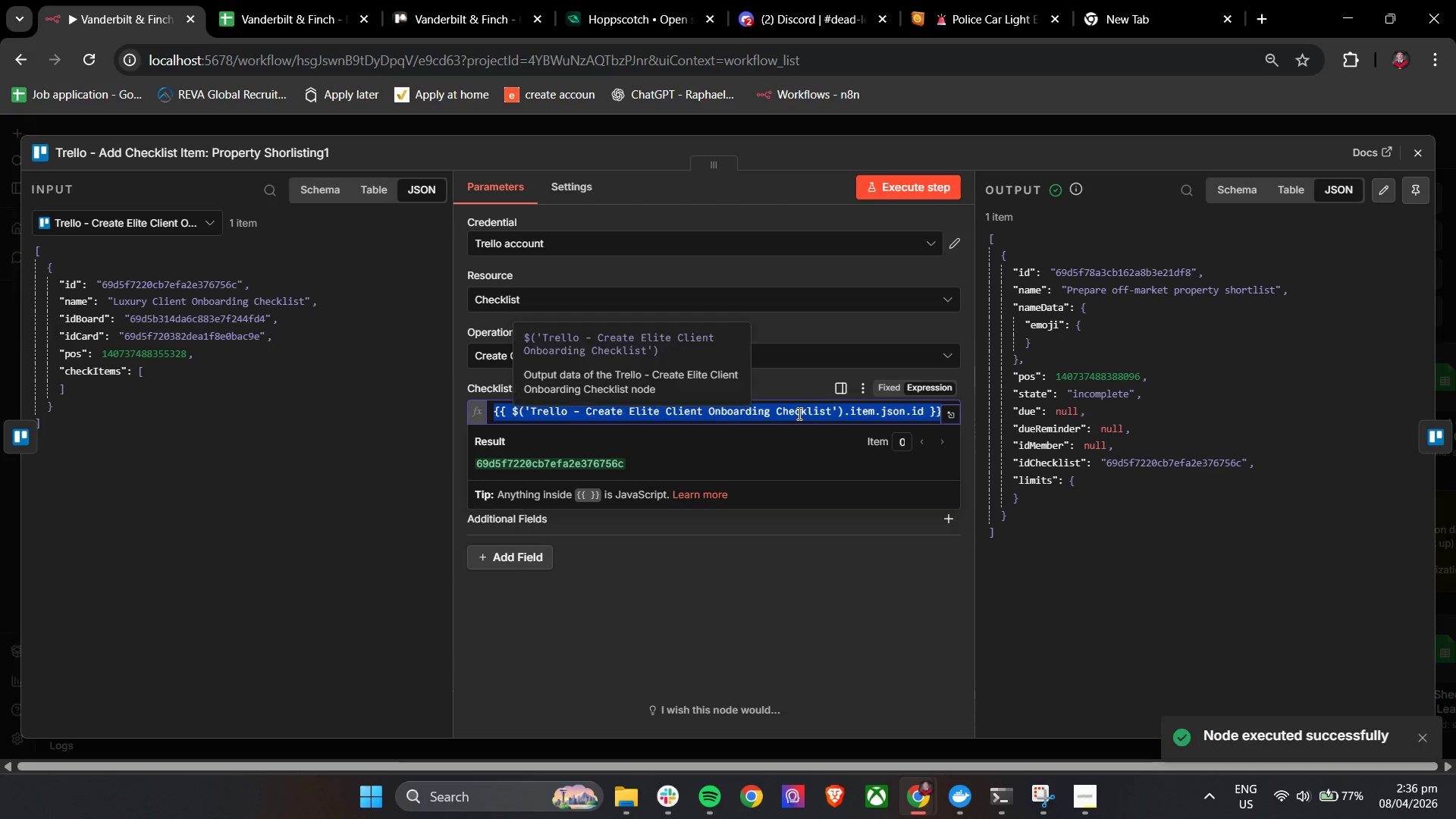 
key(Control+C)
 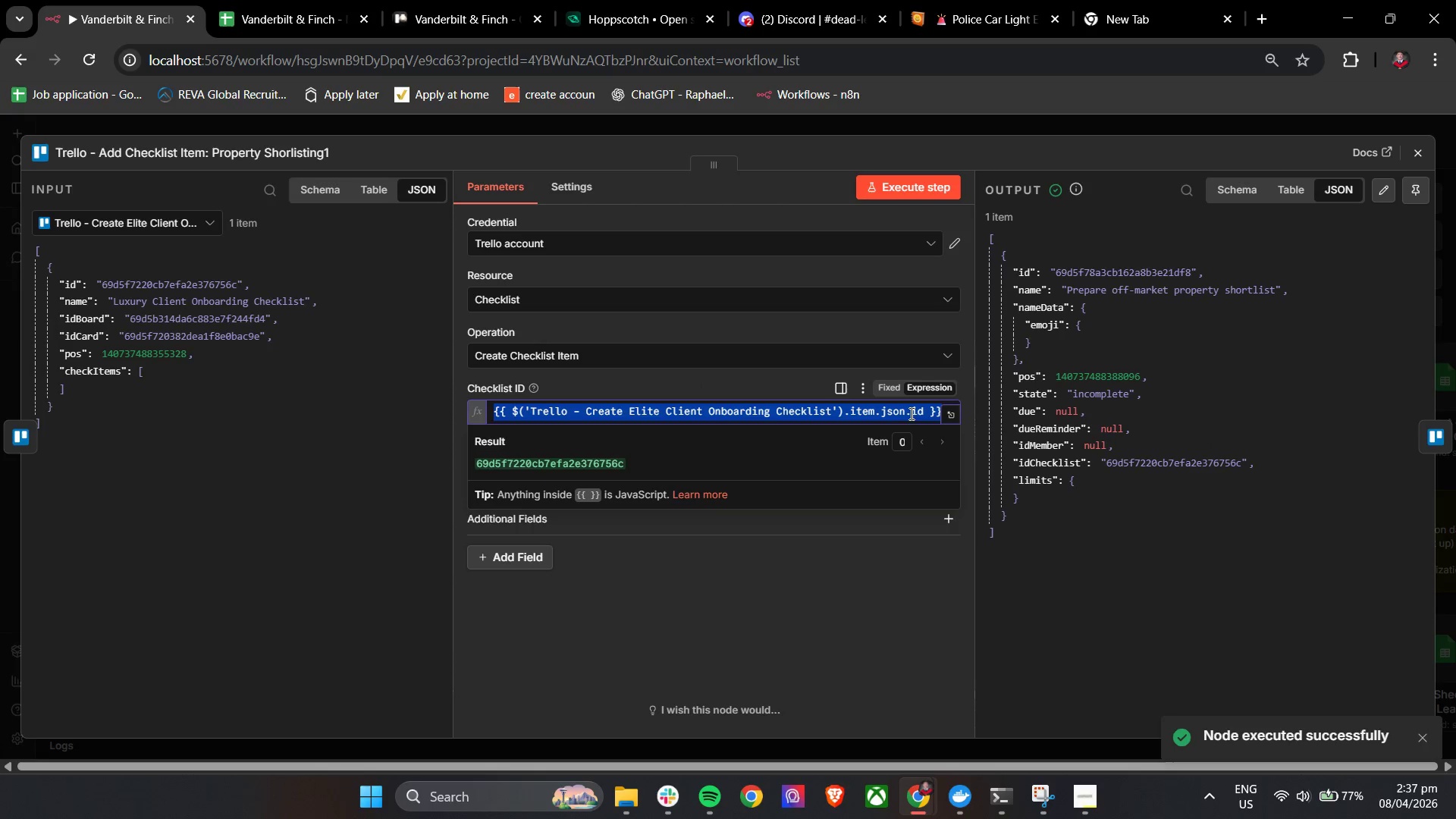 
key(Control+C)
 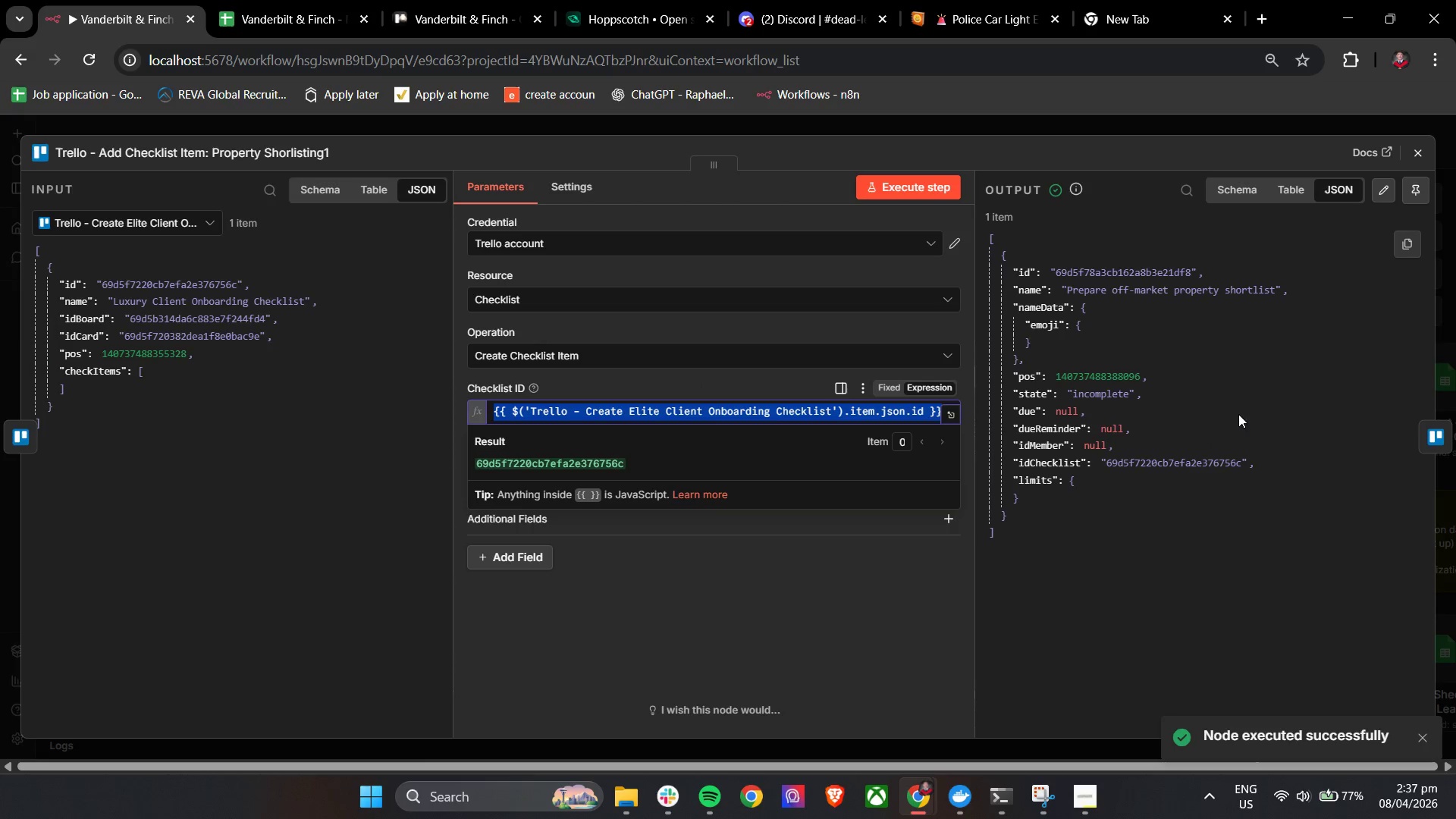 
key(Control+C)
 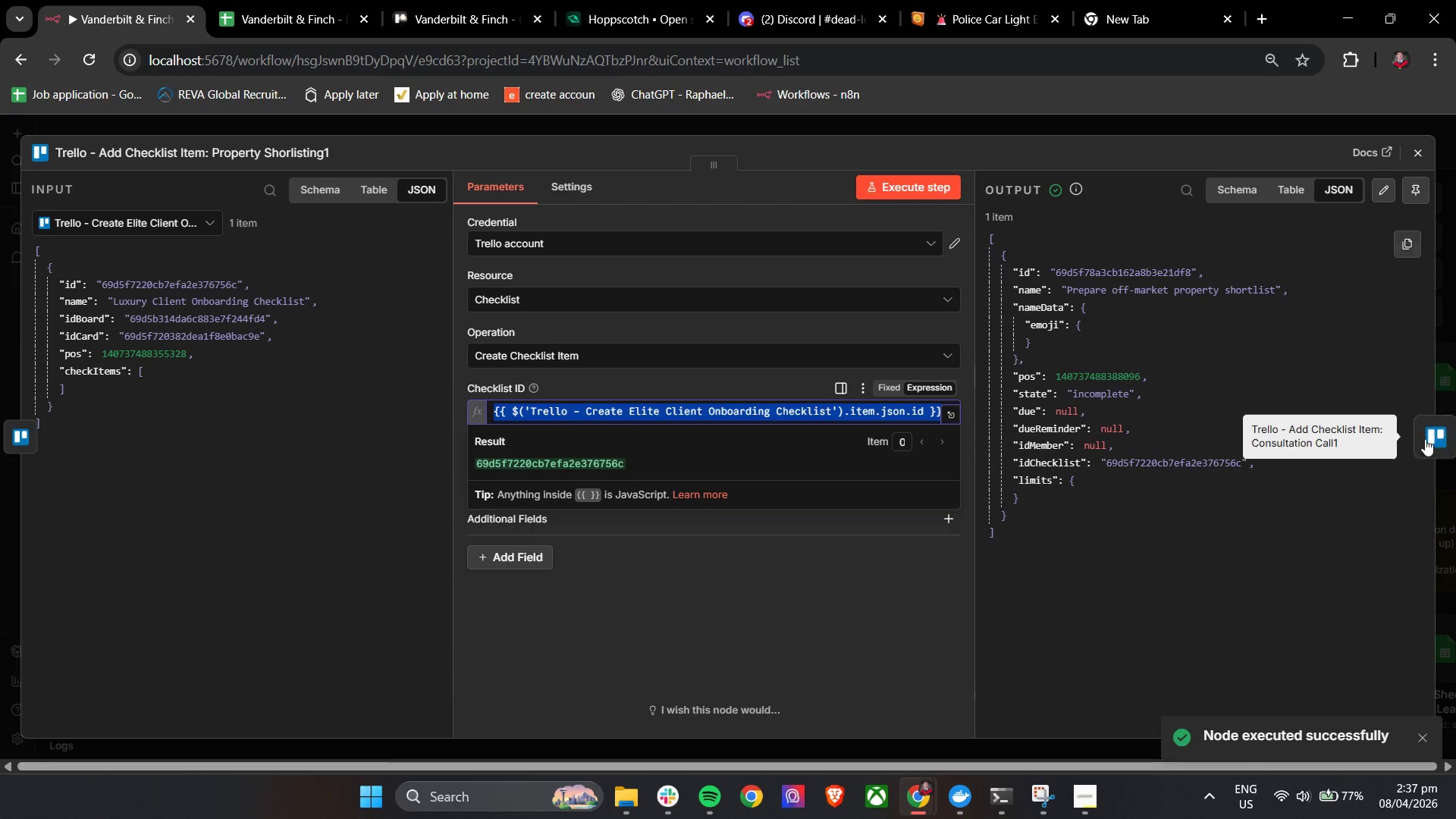 
left_click([1430, 440])
 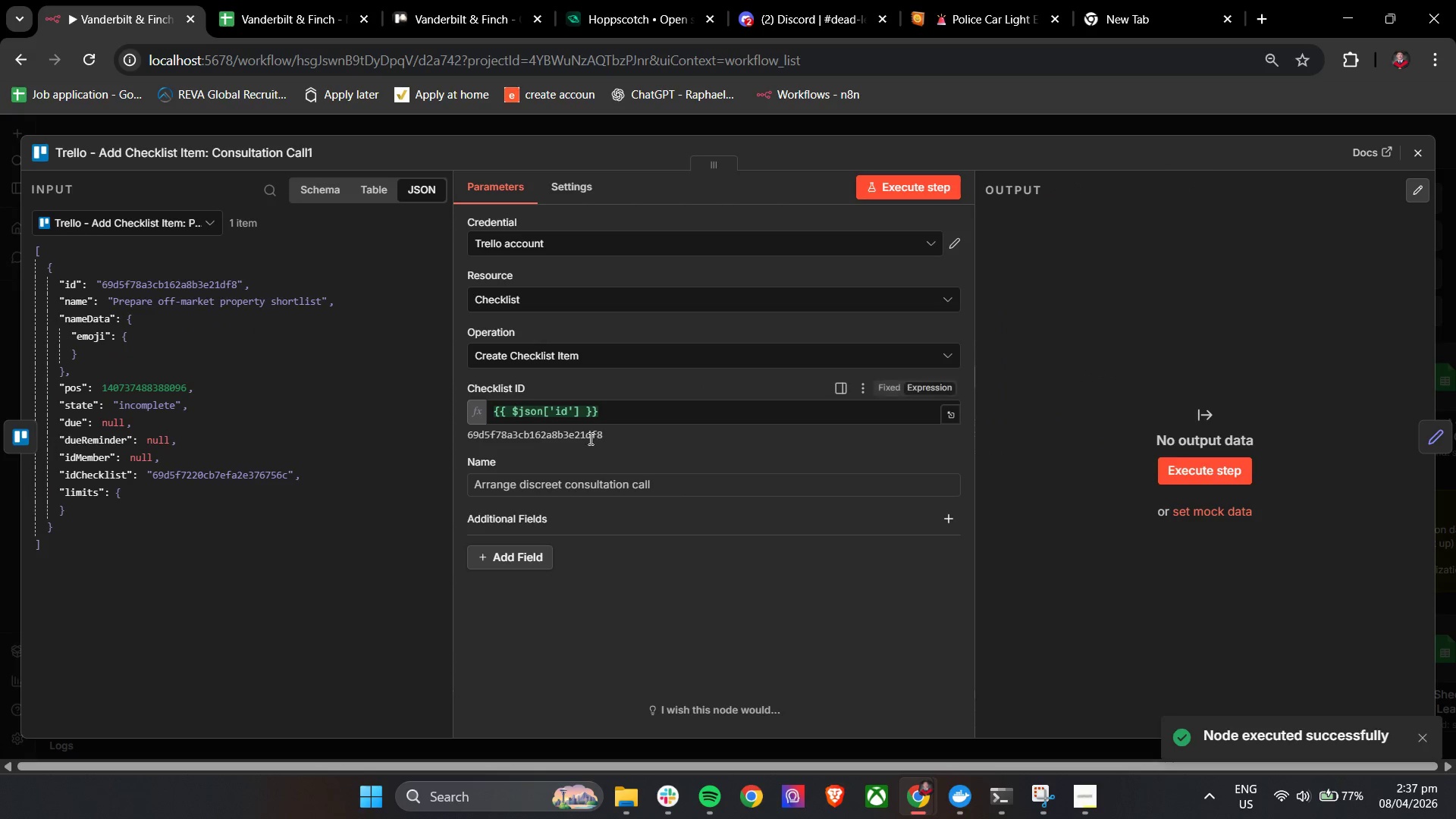 
double_click([617, 407])
 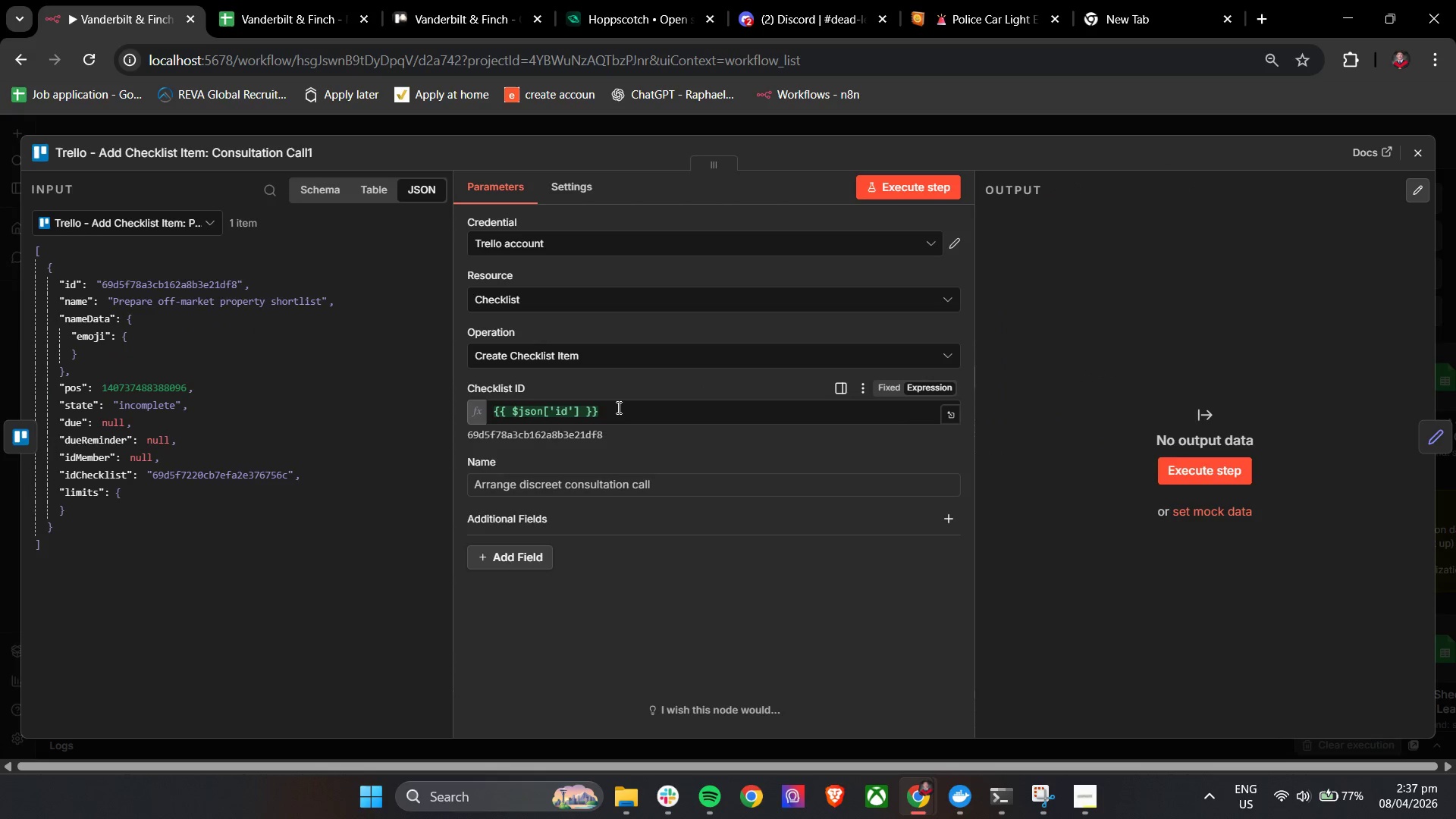 
triple_click([617, 407])
 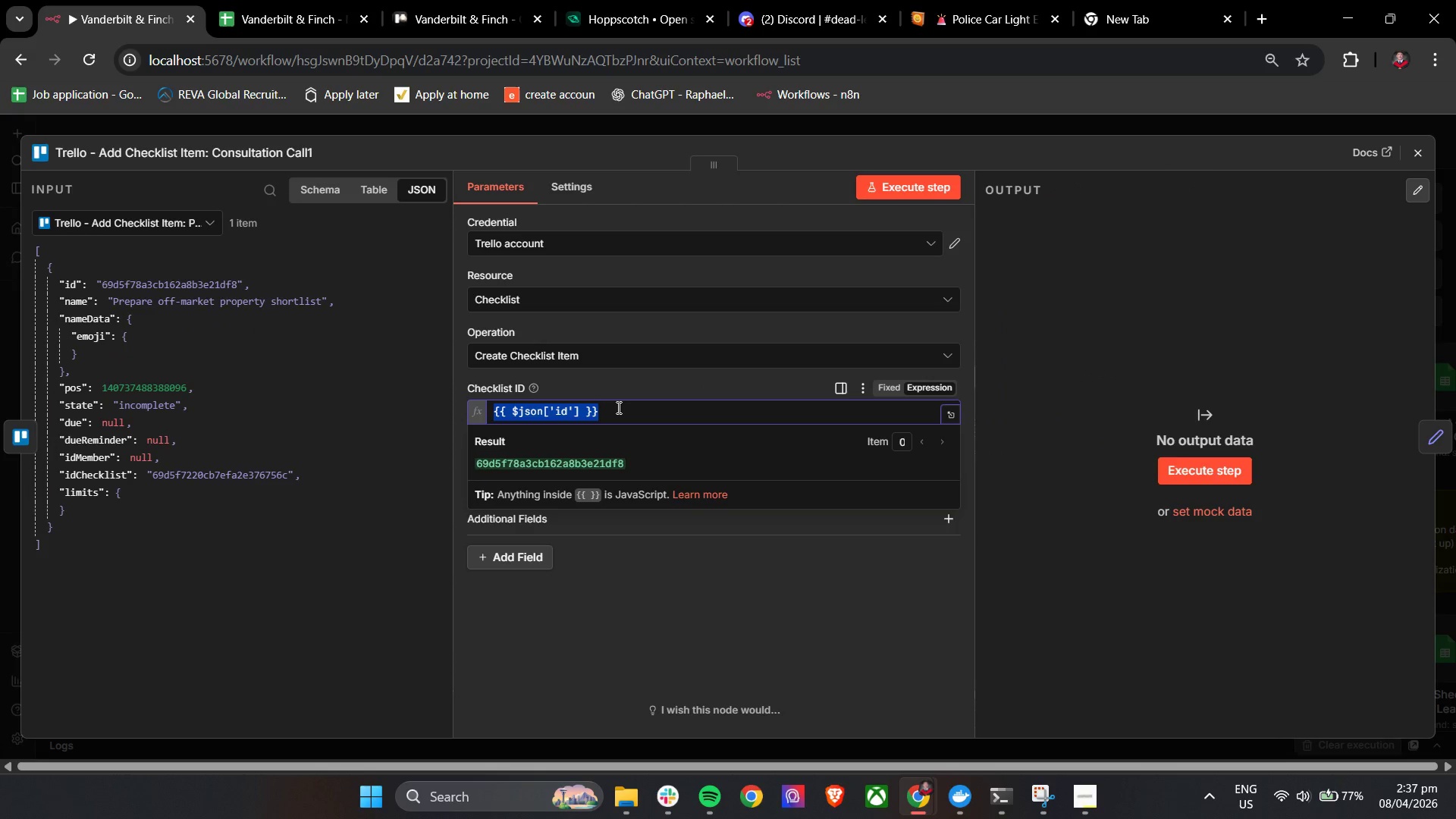 
key(Control+V)
 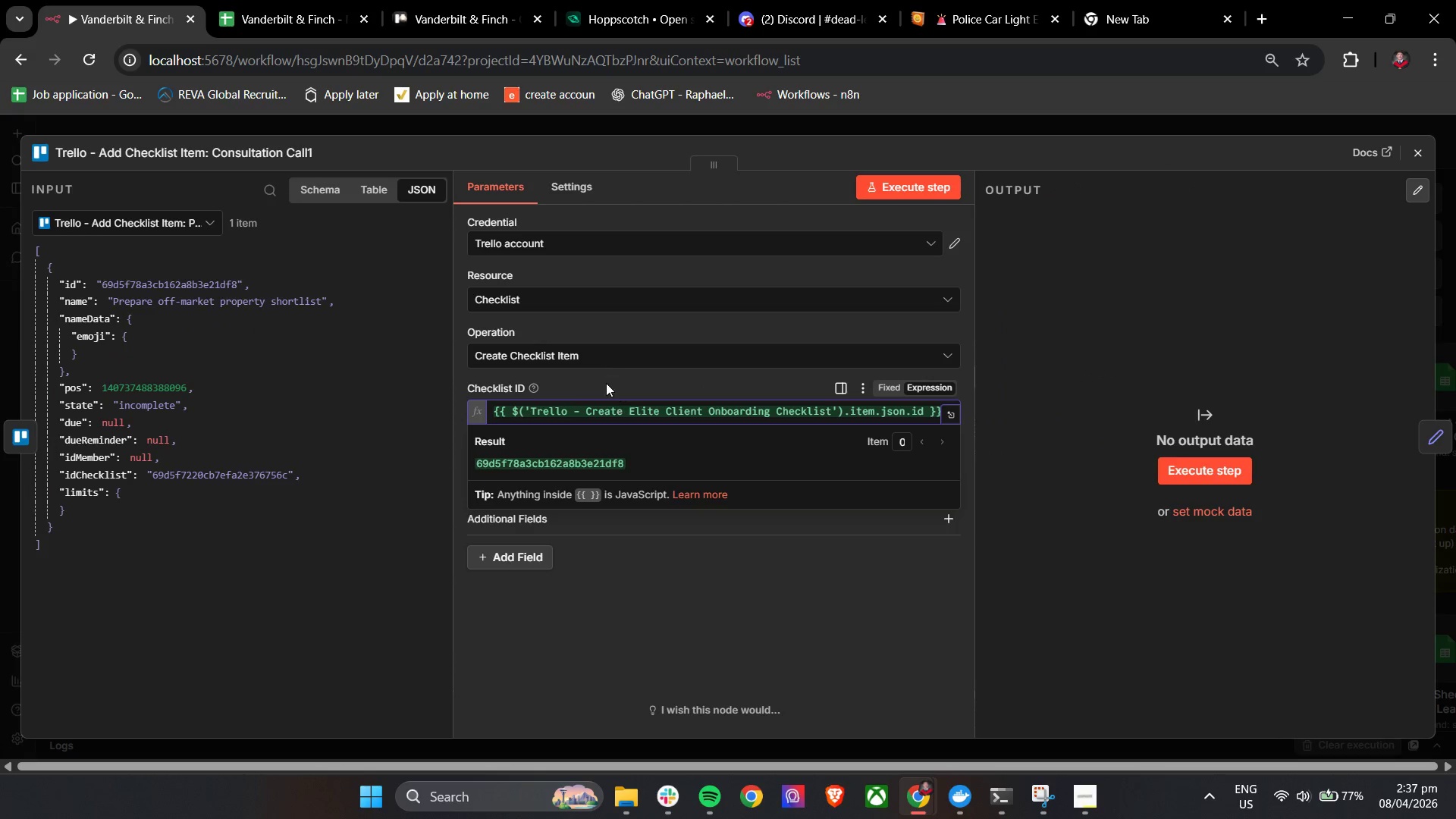 
left_click([605, 381])
 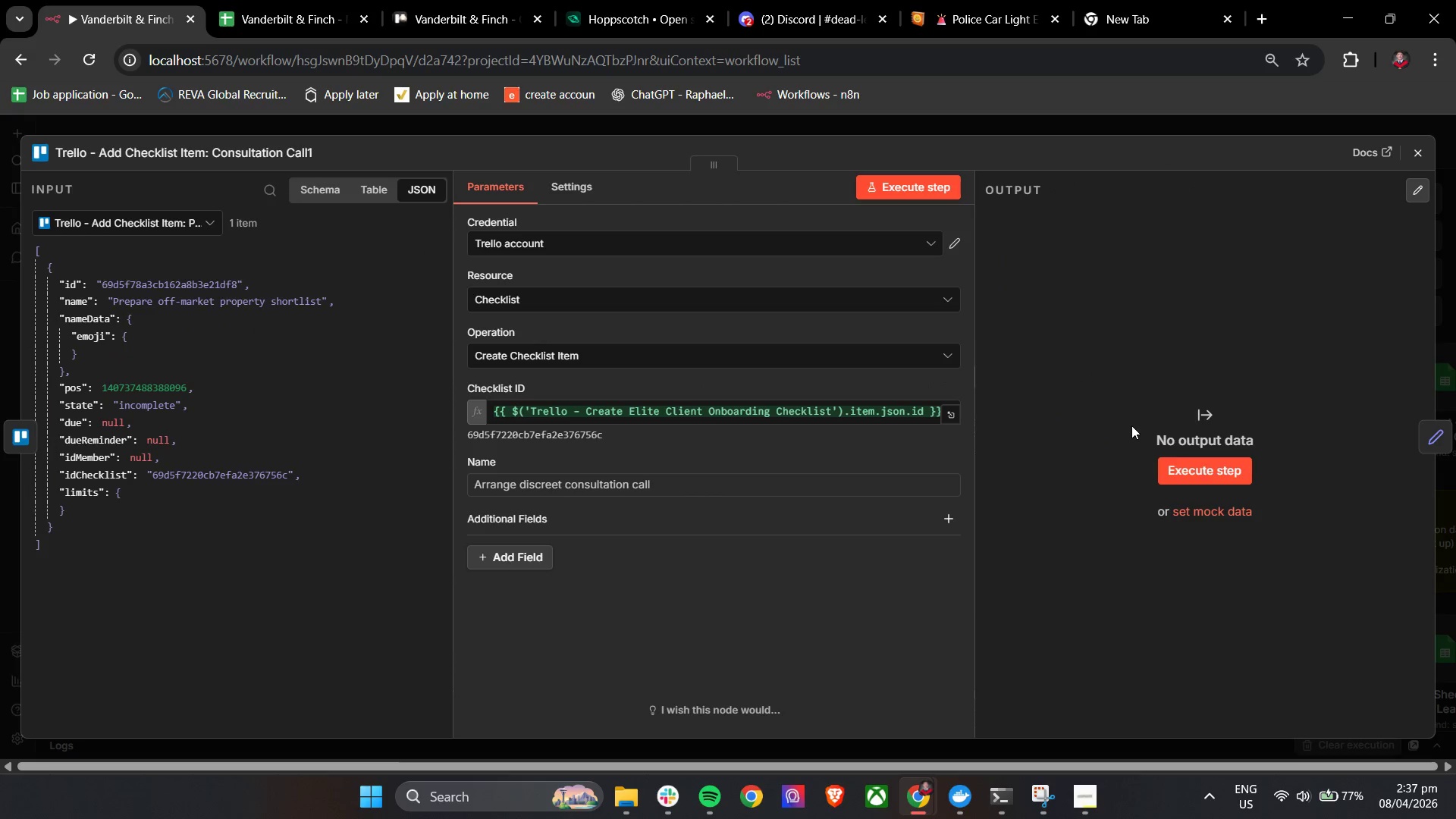 
left_click([866, 188])
 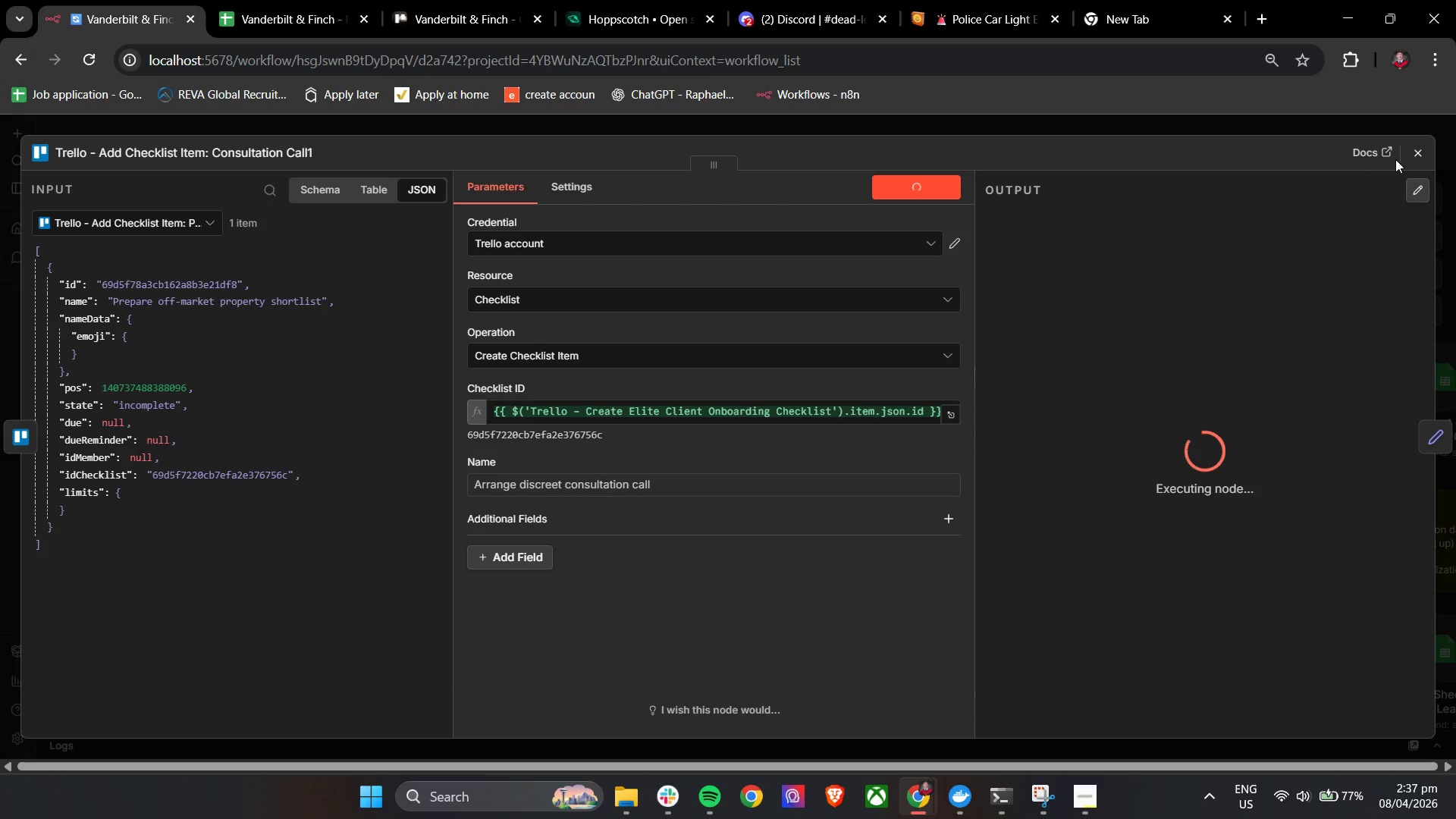 
mouse_move([1391, 162])
 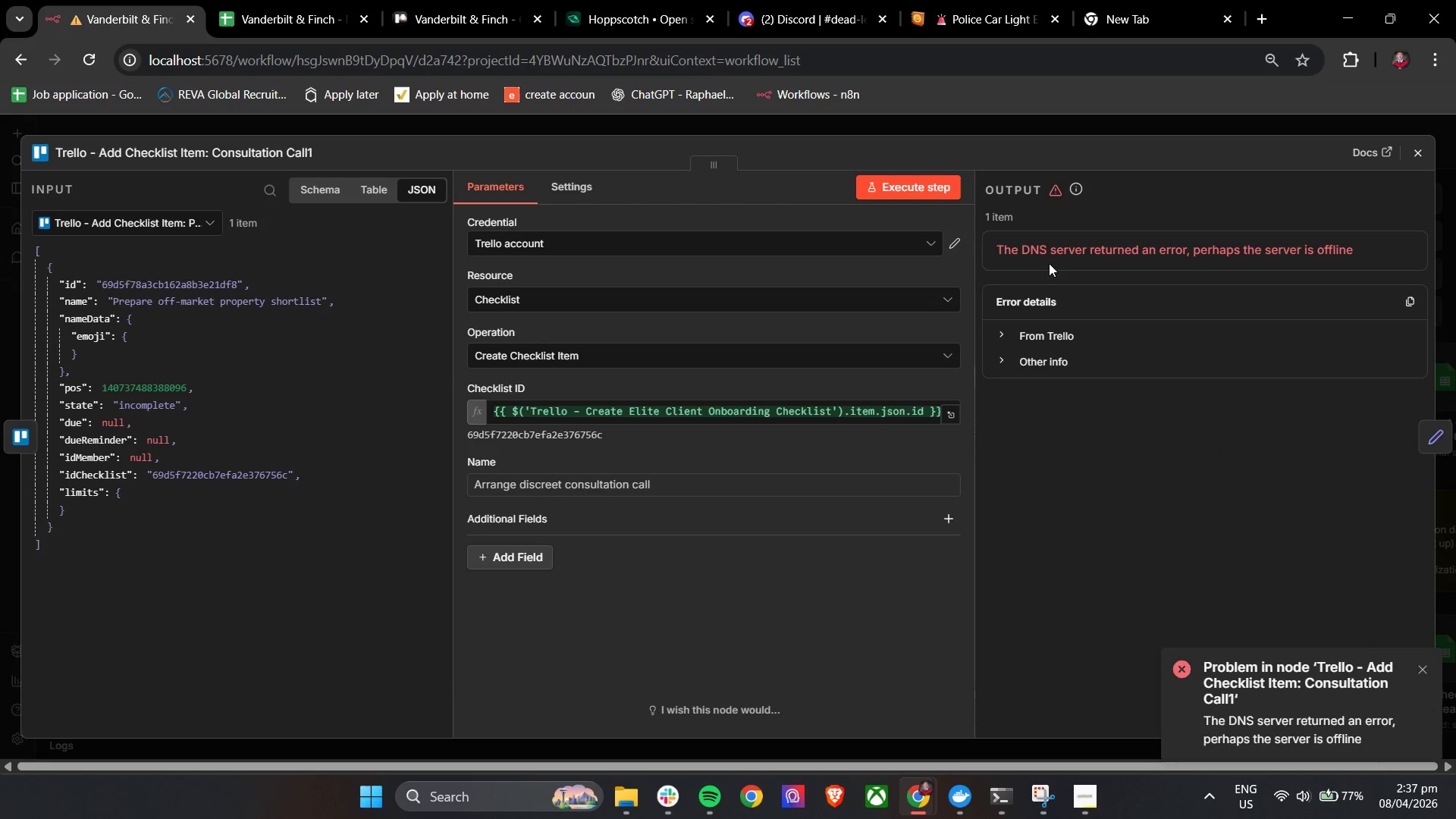 
mouse_move([1411, 154])
 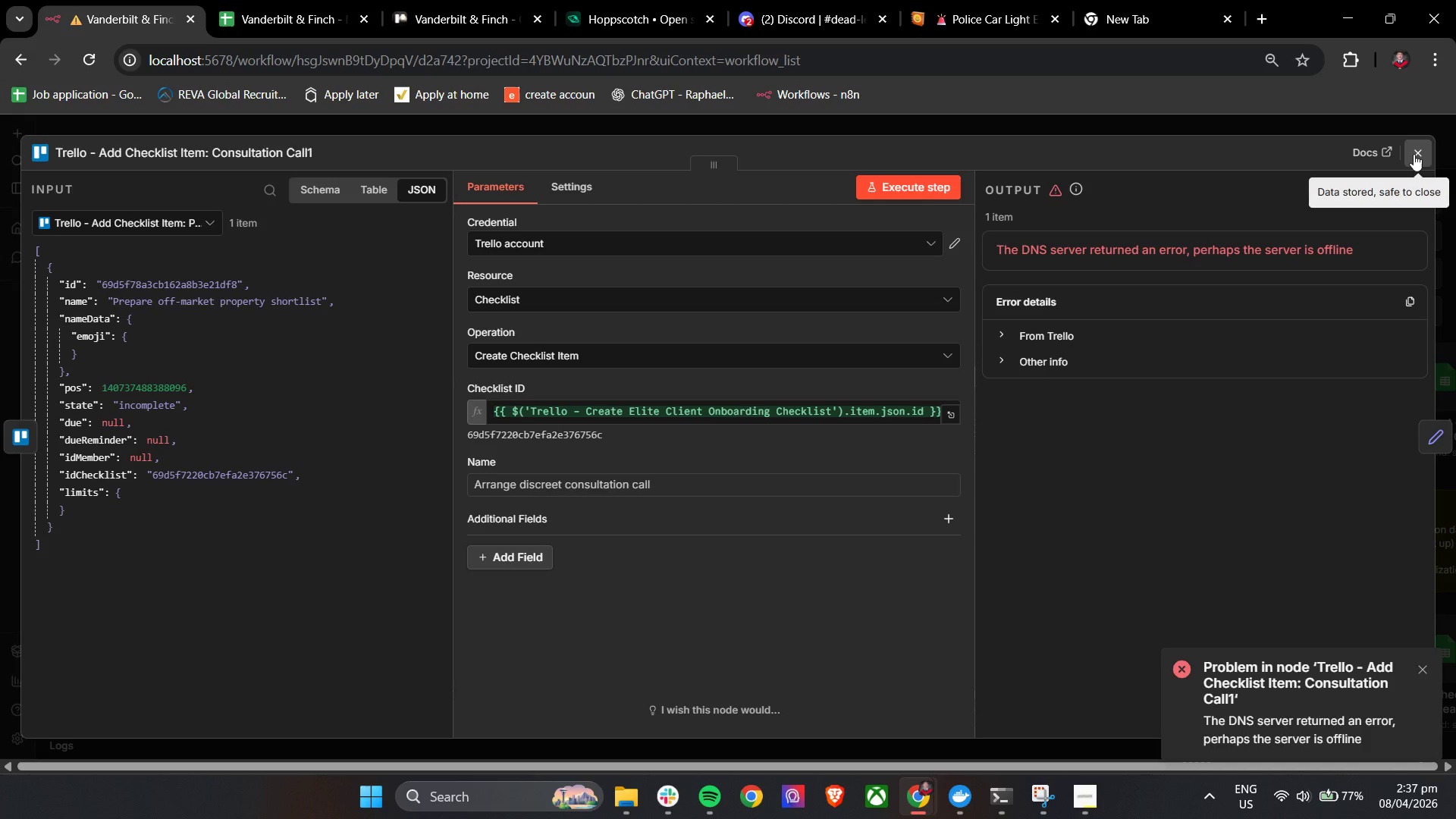 
left_click([1414, 154])
 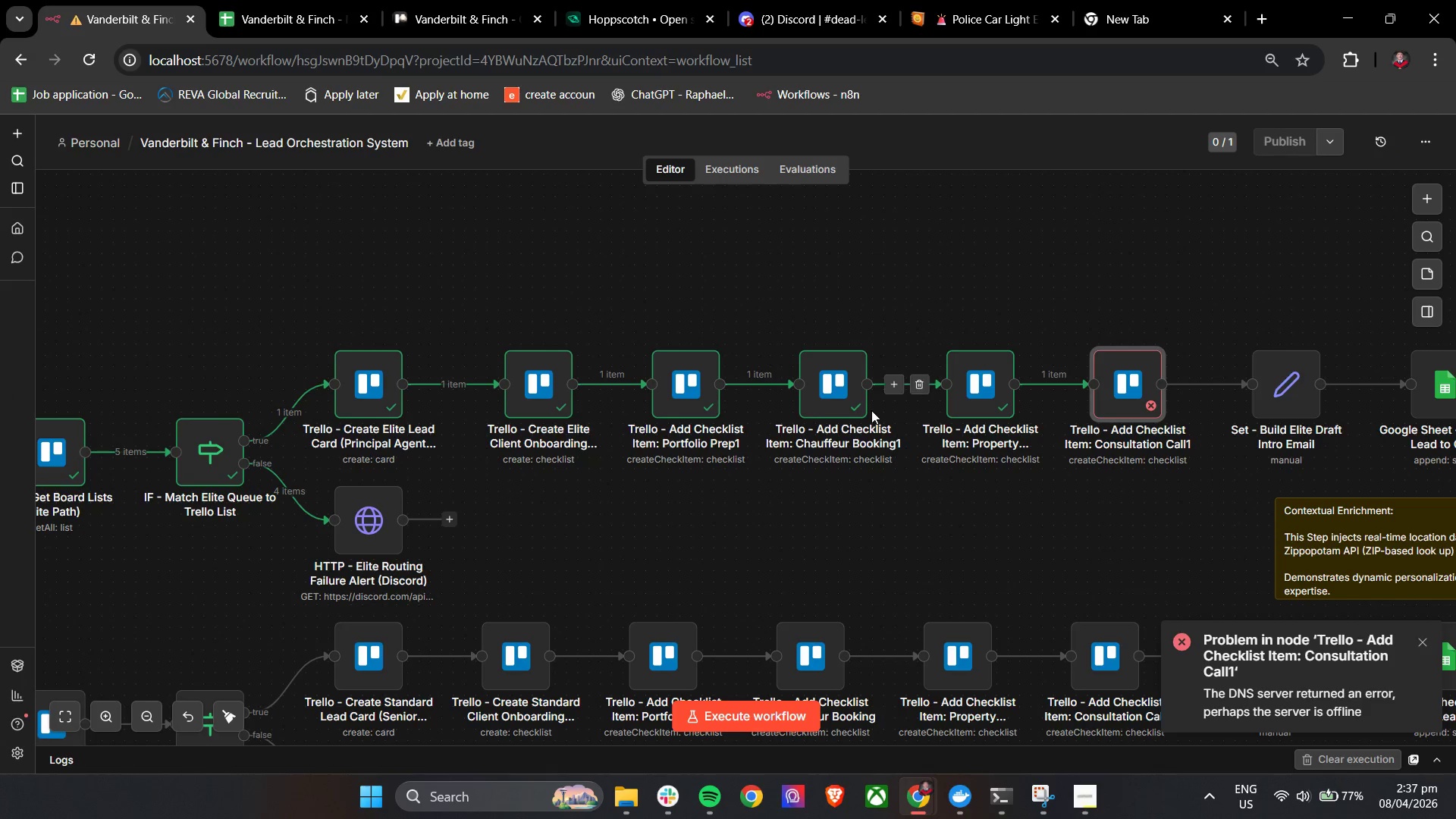 
hold_key(key=ControlLeft, duration=1.5)
left_click_drag(start_coordinate=[1155, 496], to_coordinate=[855, 505])
 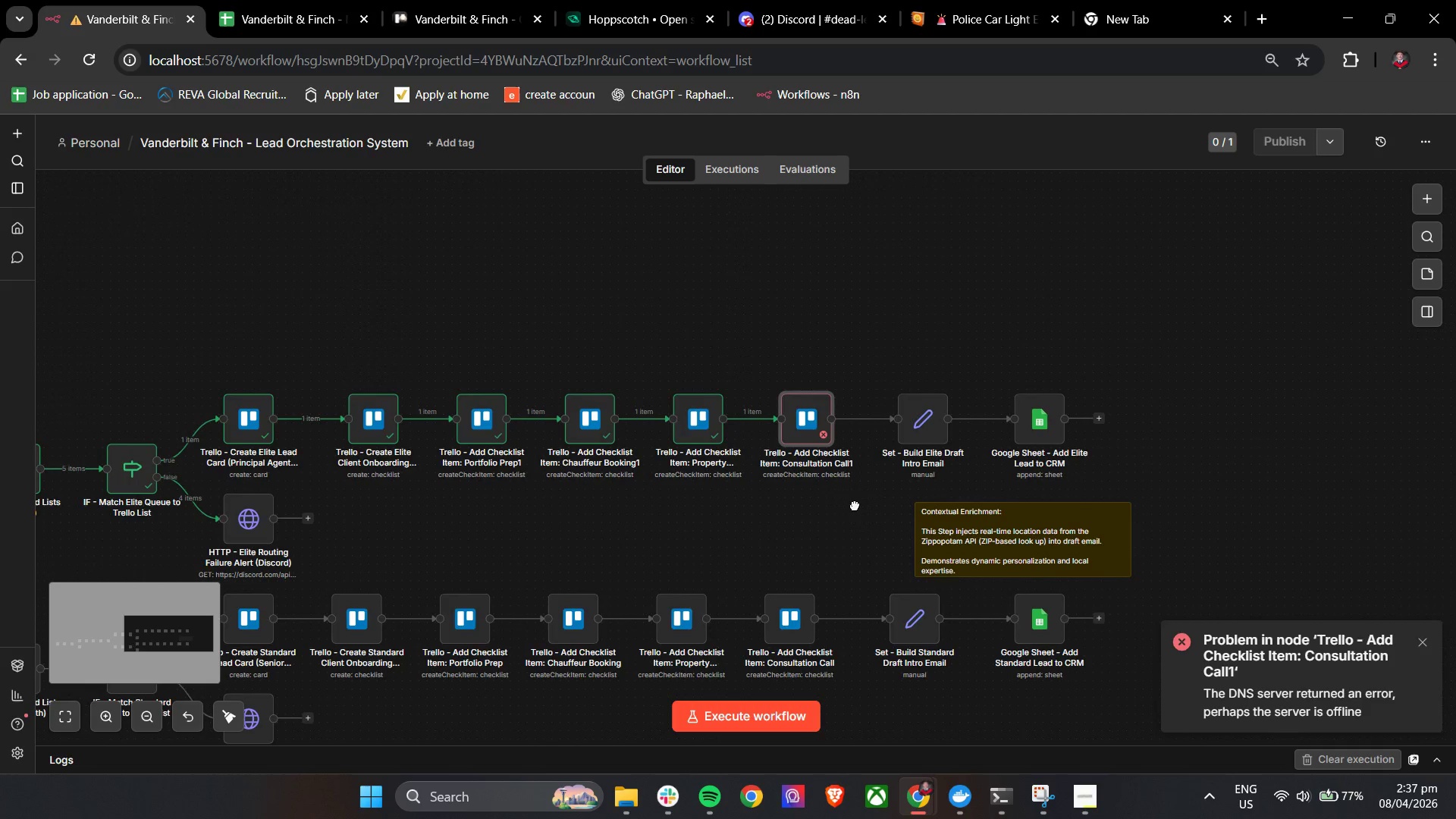 
scroll: coordinate [1049, 480], scroll_direction: down, amount: 2.0
 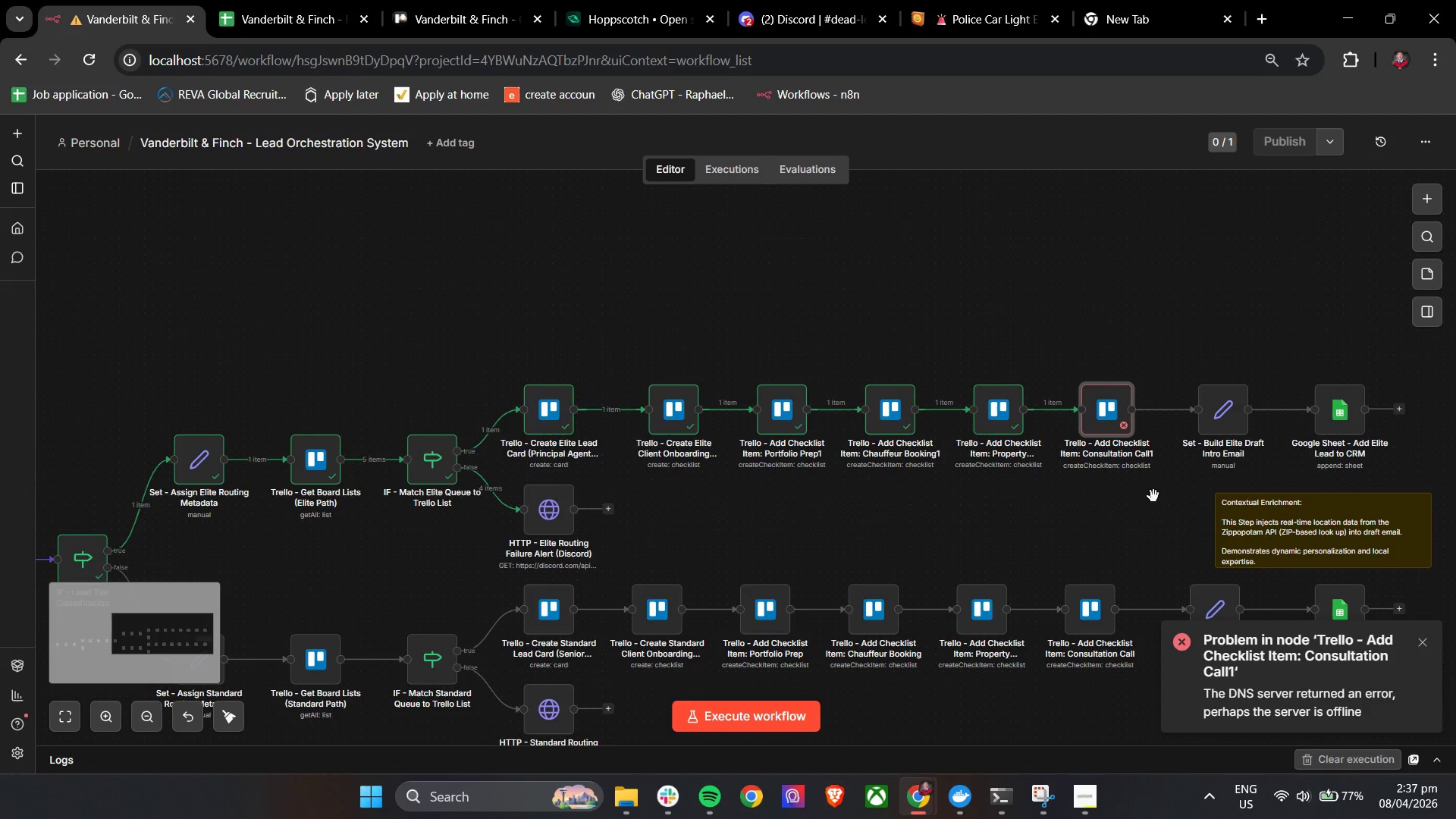 
key(Control+ControlLeft)
 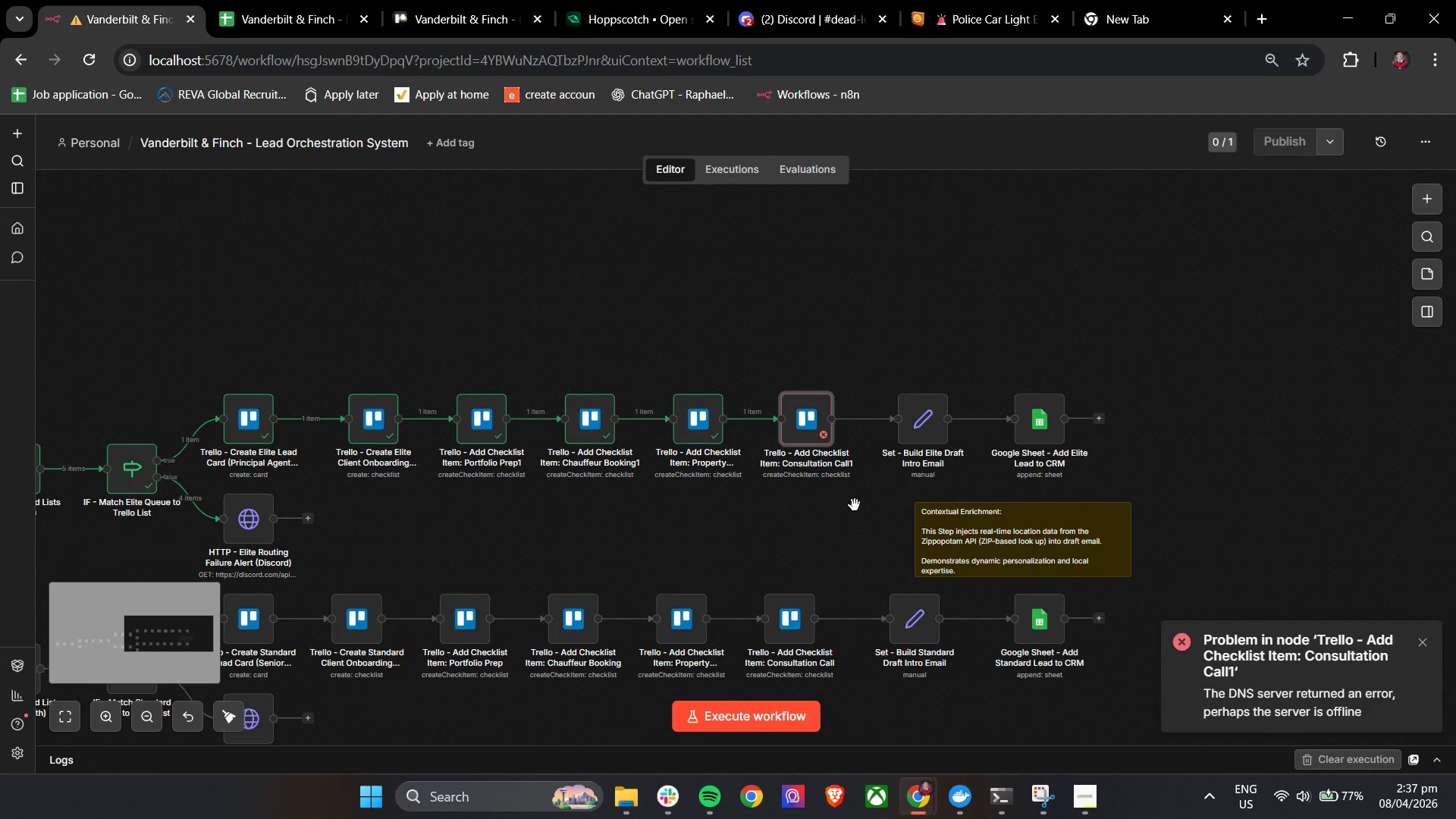 
key(Control+ControlLeft)
 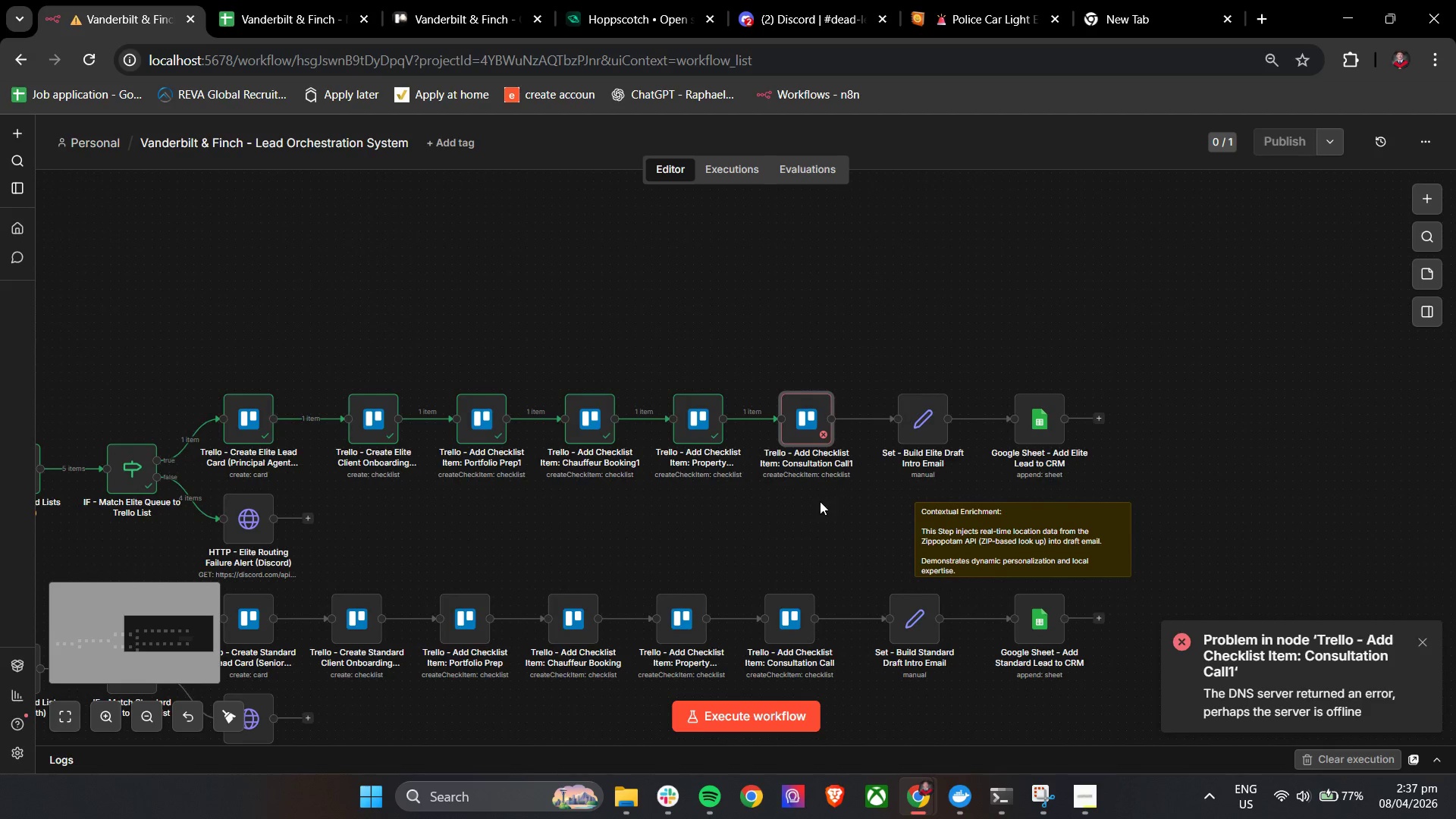 
hold_key(key=ControlLeft, duration=0.38)
scroll: coordinate [844, 512], scroll_direction: up, amount: 3.0
 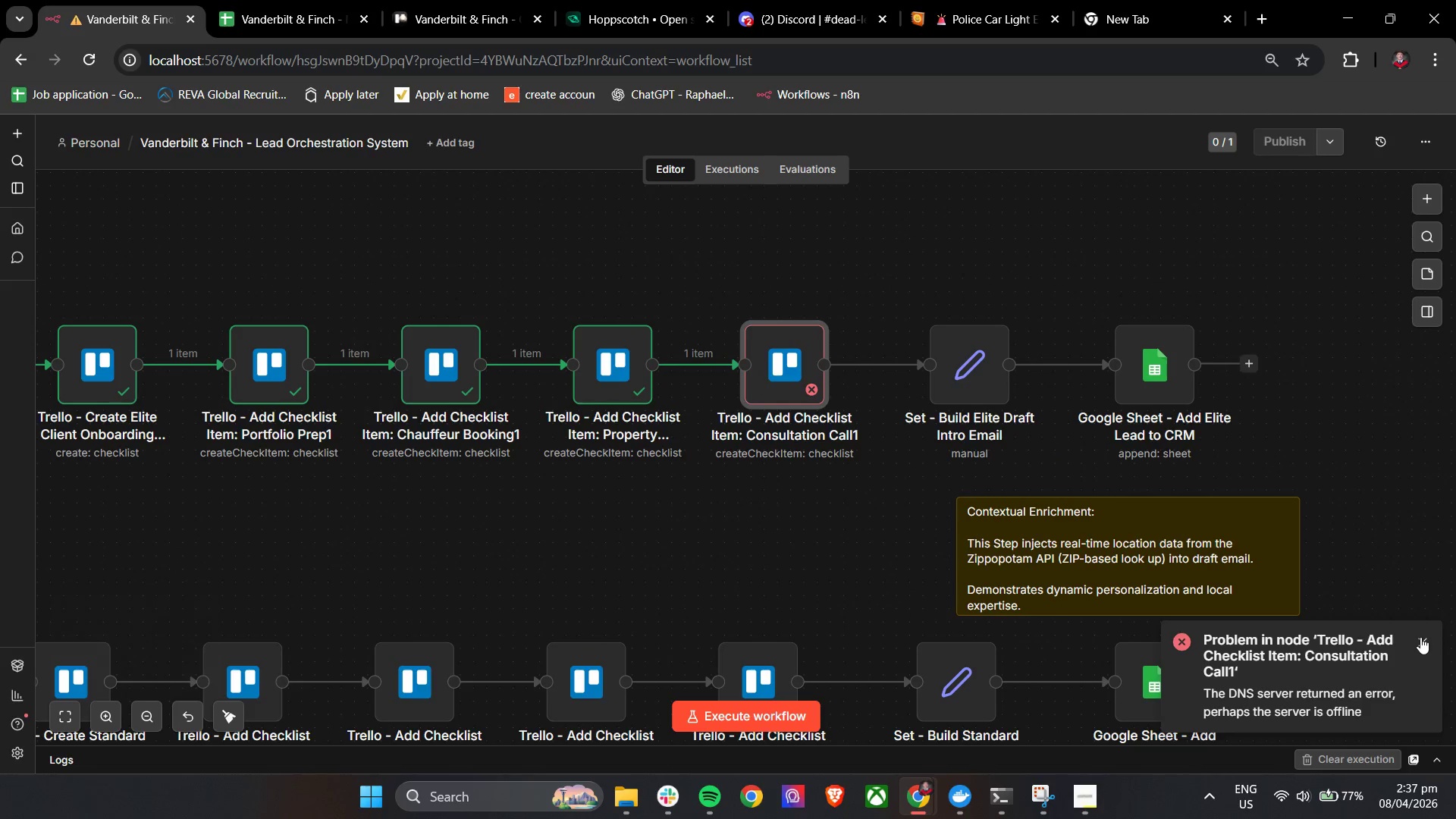 
left_click([1420, 637])
 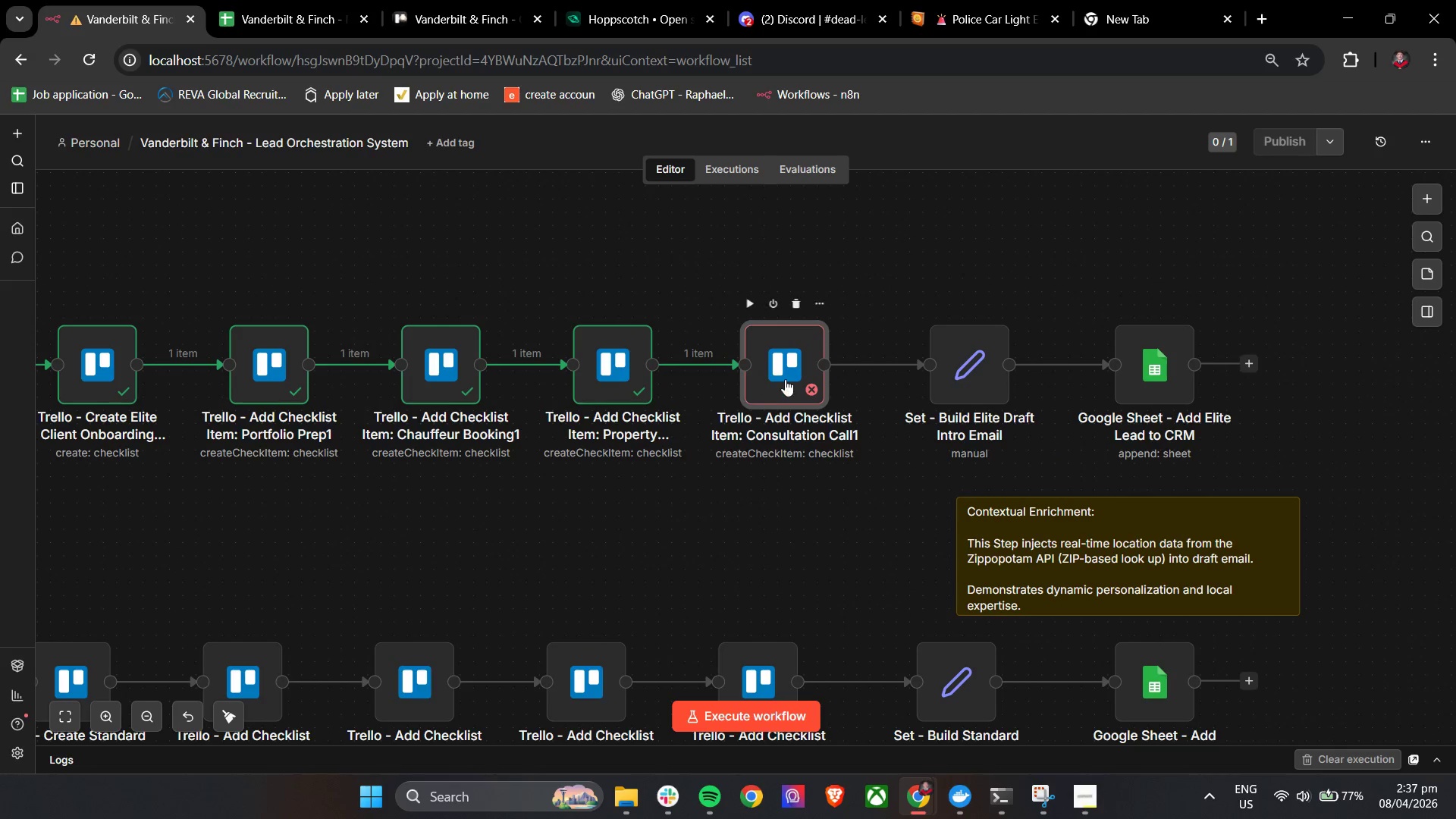 
double_click([784, 378])
 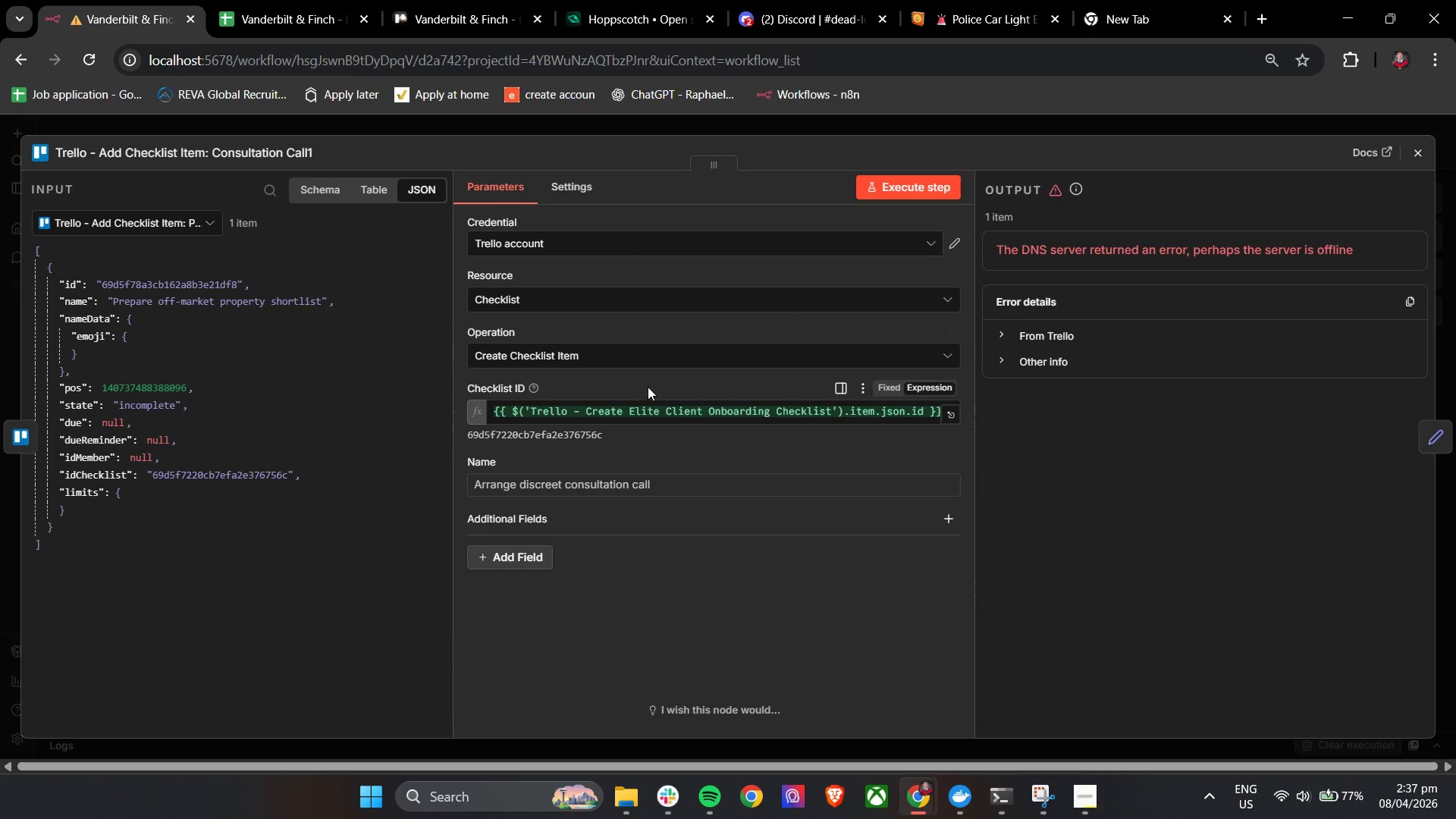 
double_click([648, 406])
 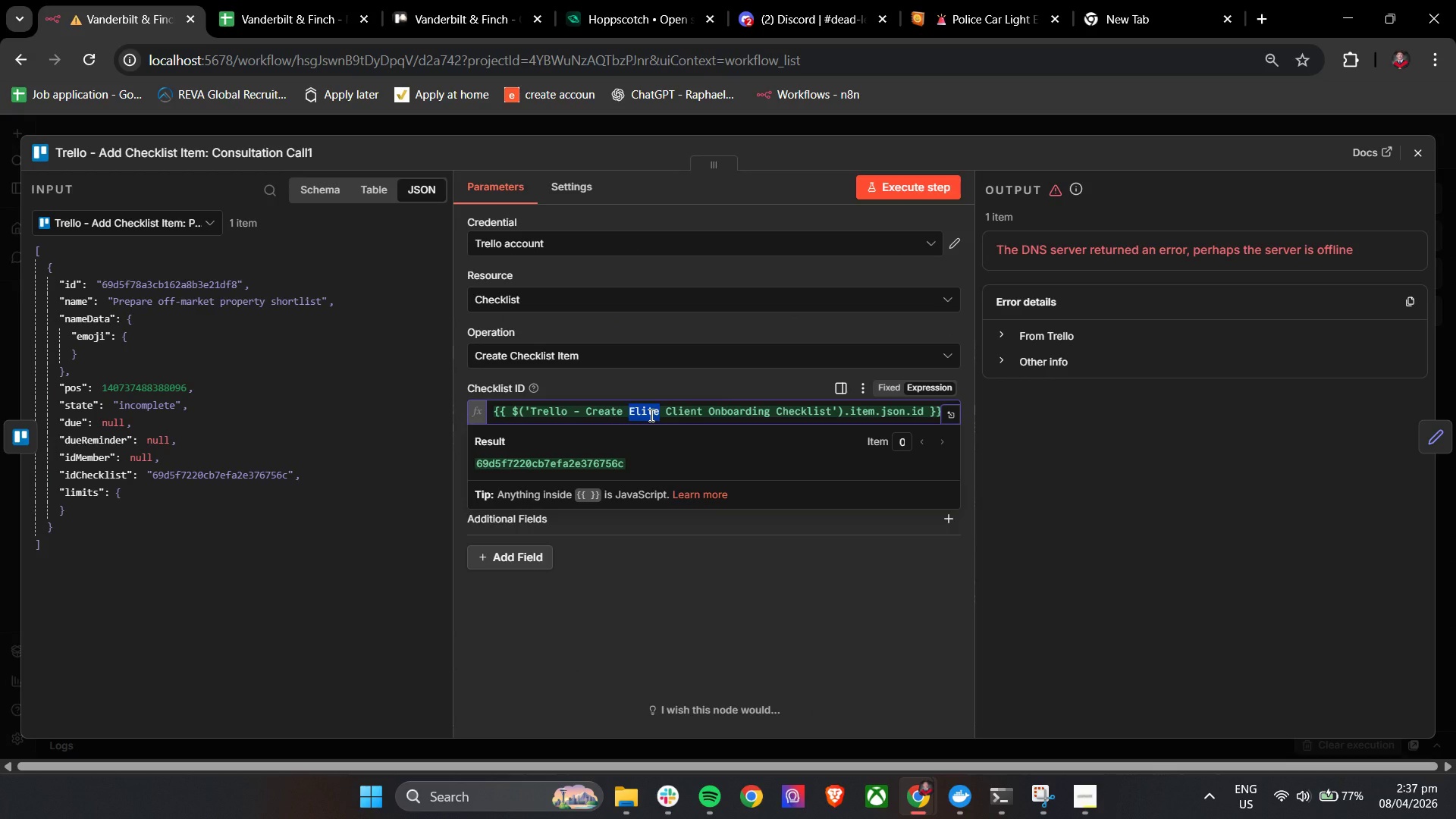 
triple_click([650, 415])
 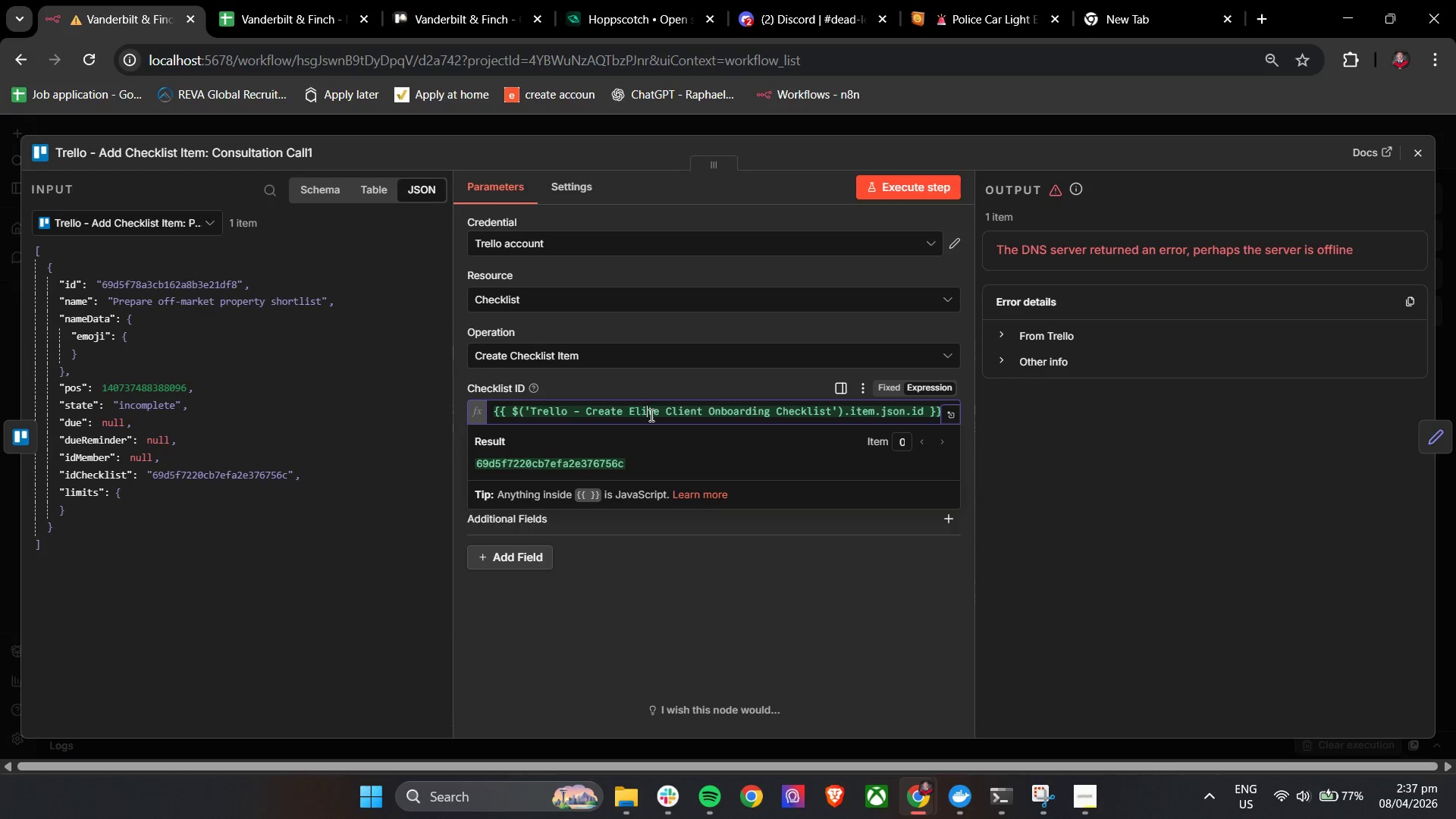 
triple_click([650, 415])
 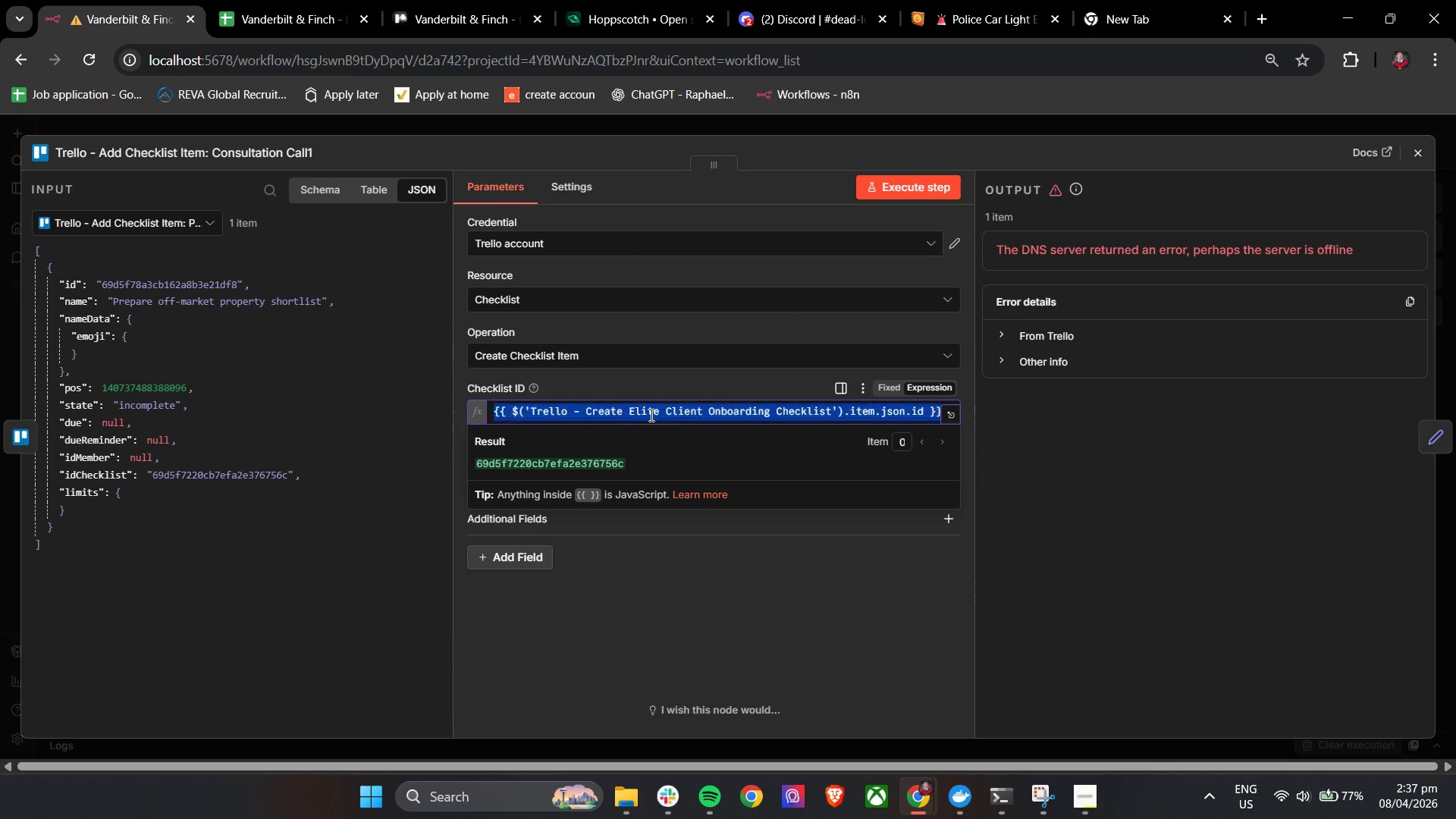 
triple_click([650, 415])
 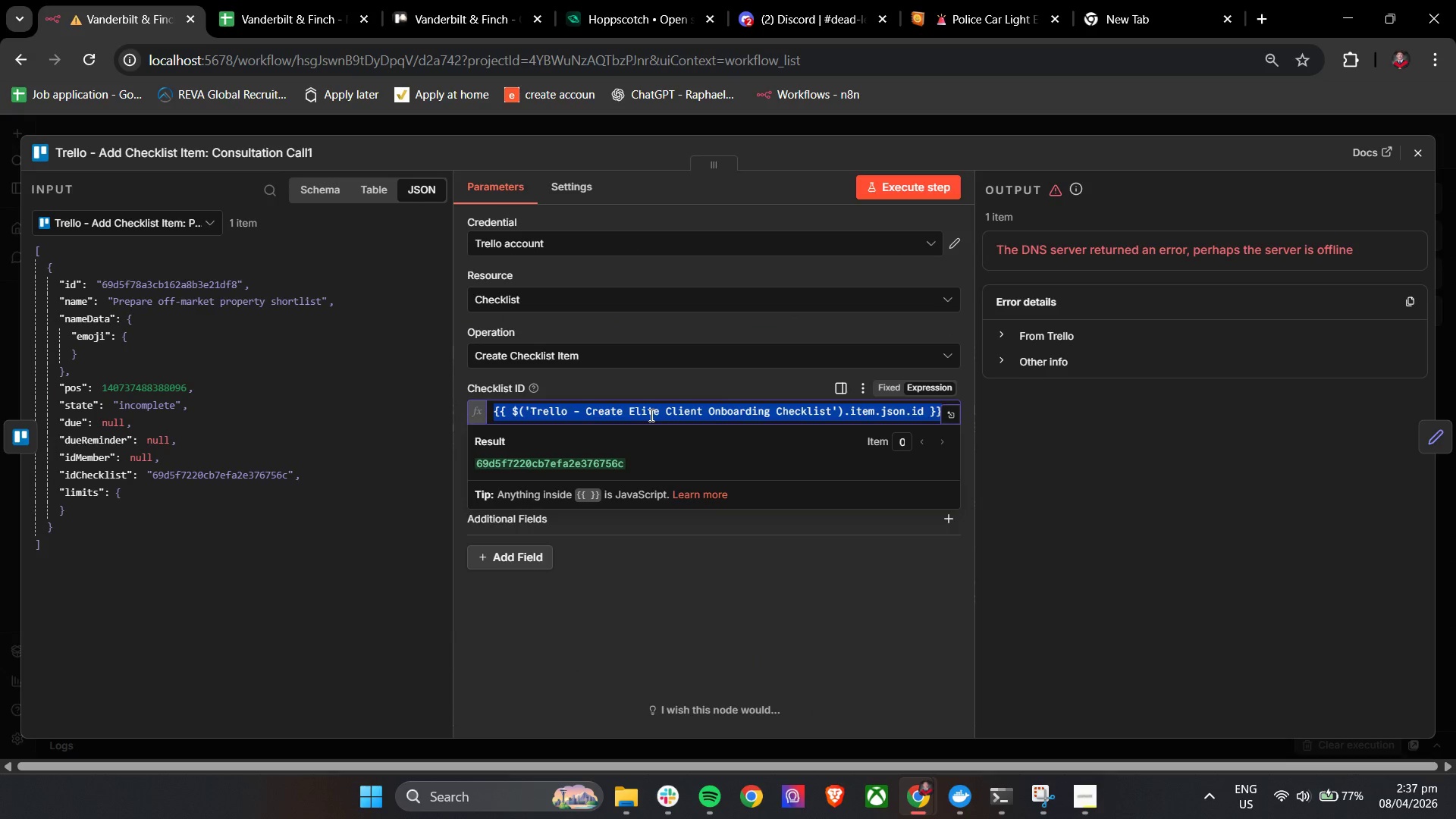 
key(Backspace)
 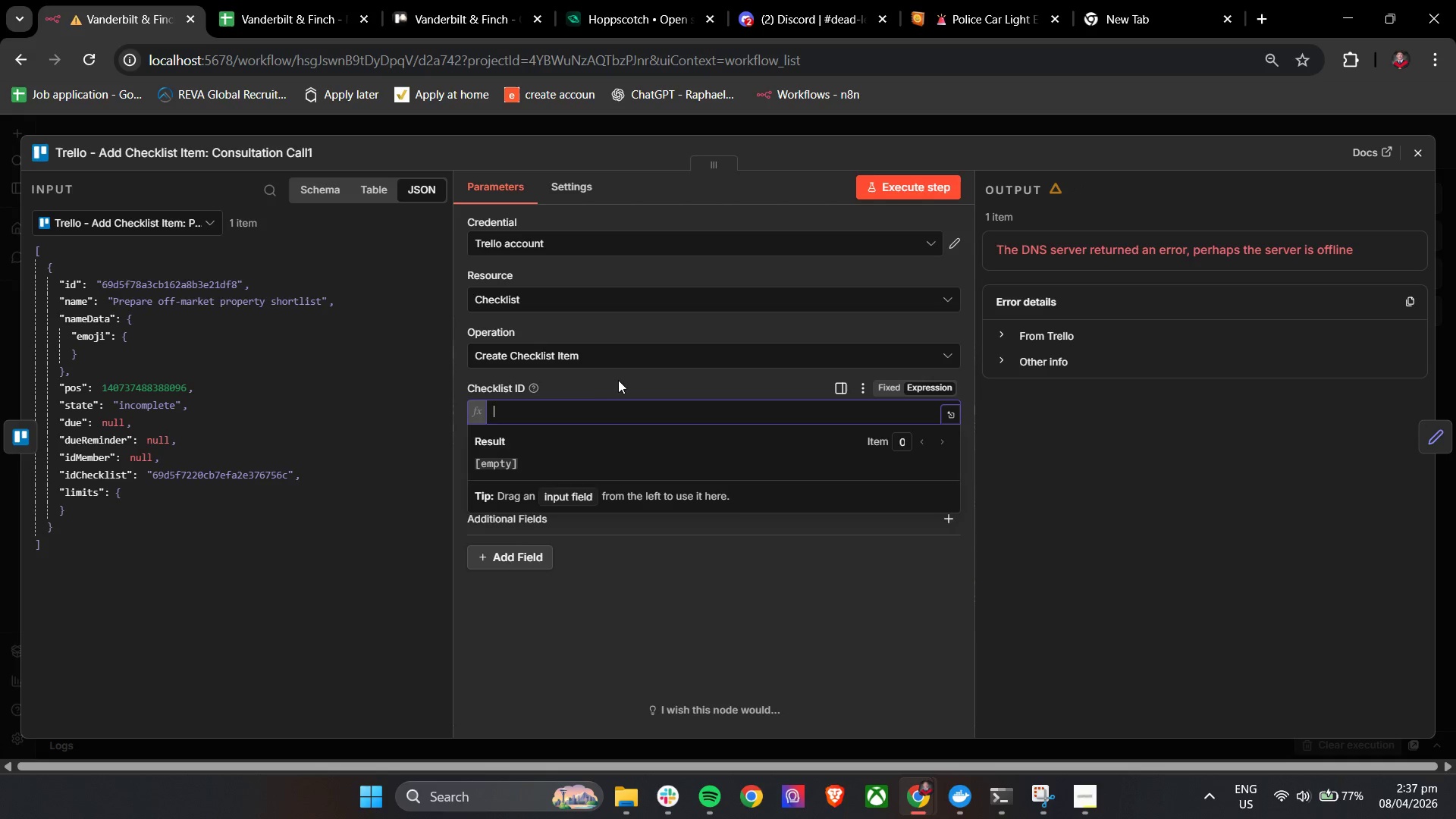 
left_click([618, 380])
 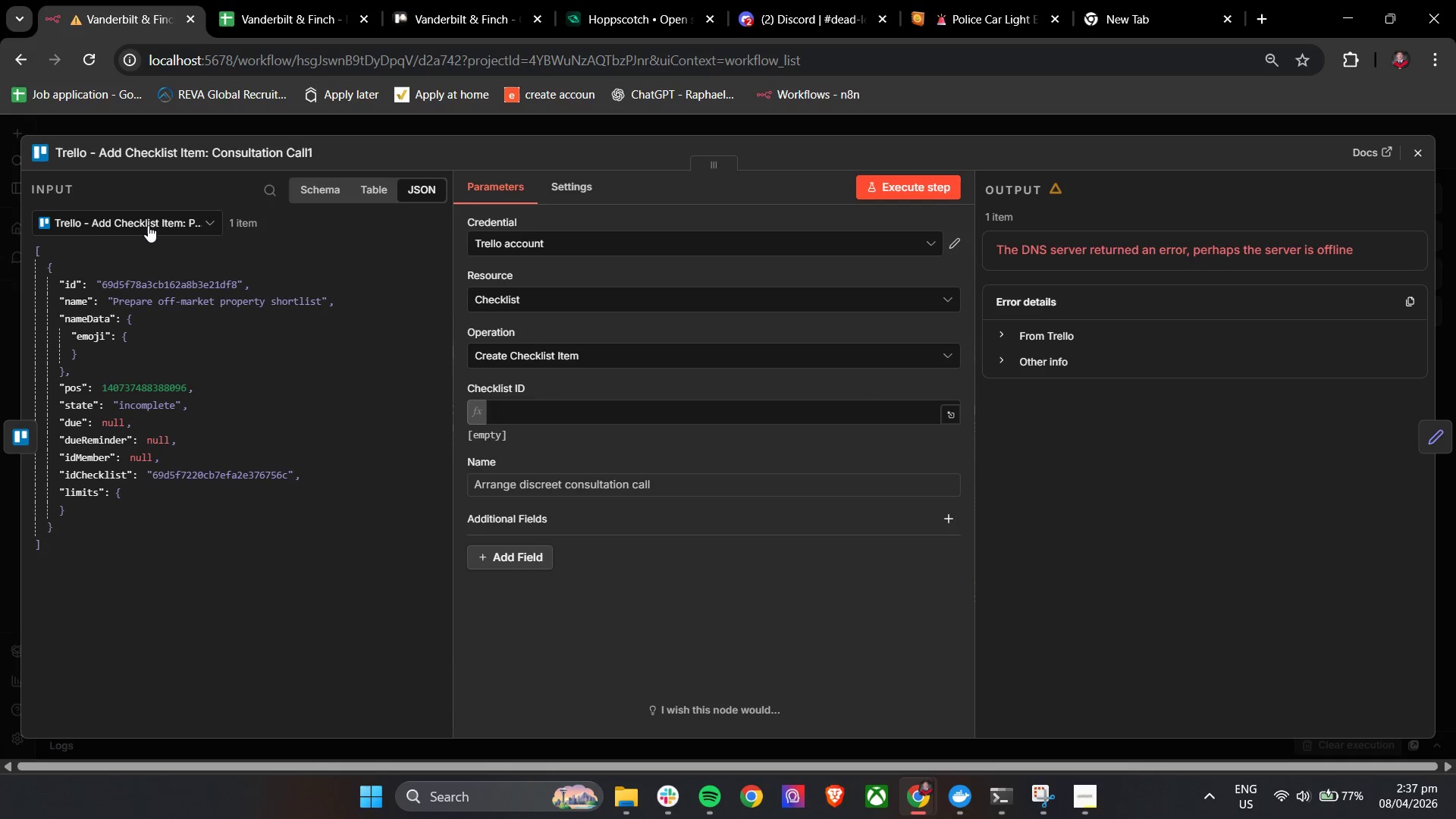 
left_click([148, 225])
 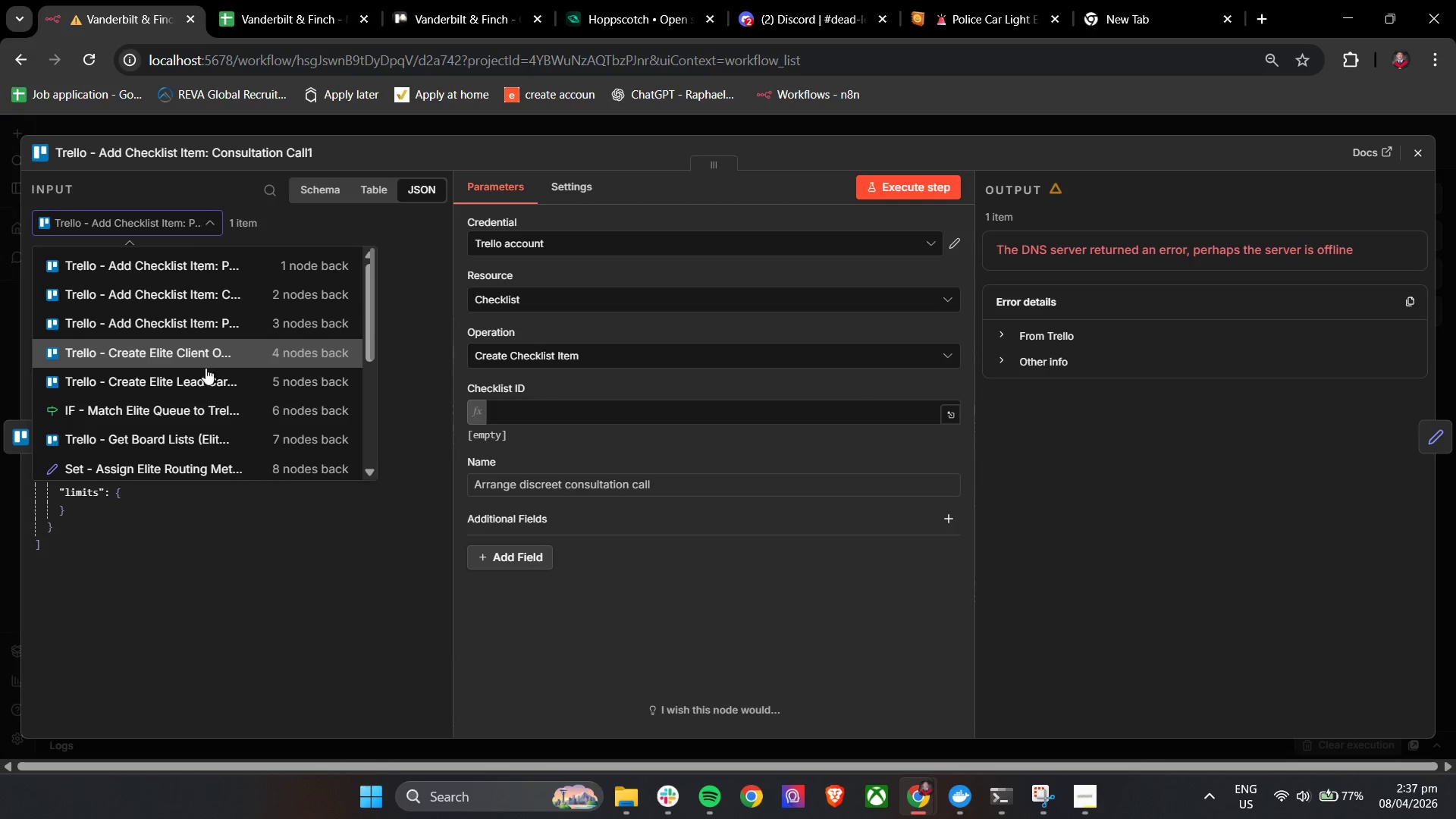 
left_click([215, 353])
 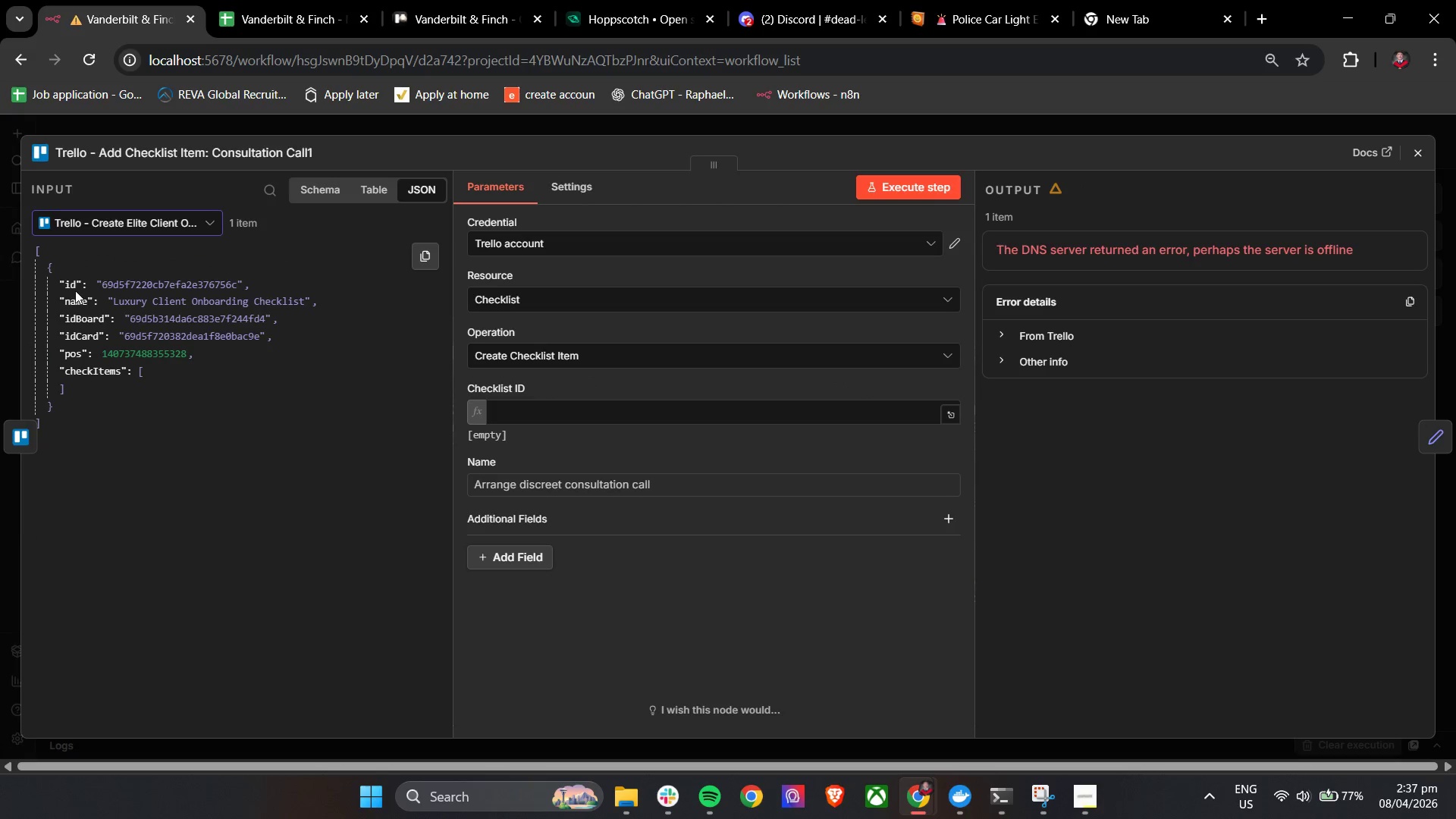 
left_click_drag(start_coordinate=[71, 287], to_coordinate=[531, 413])
 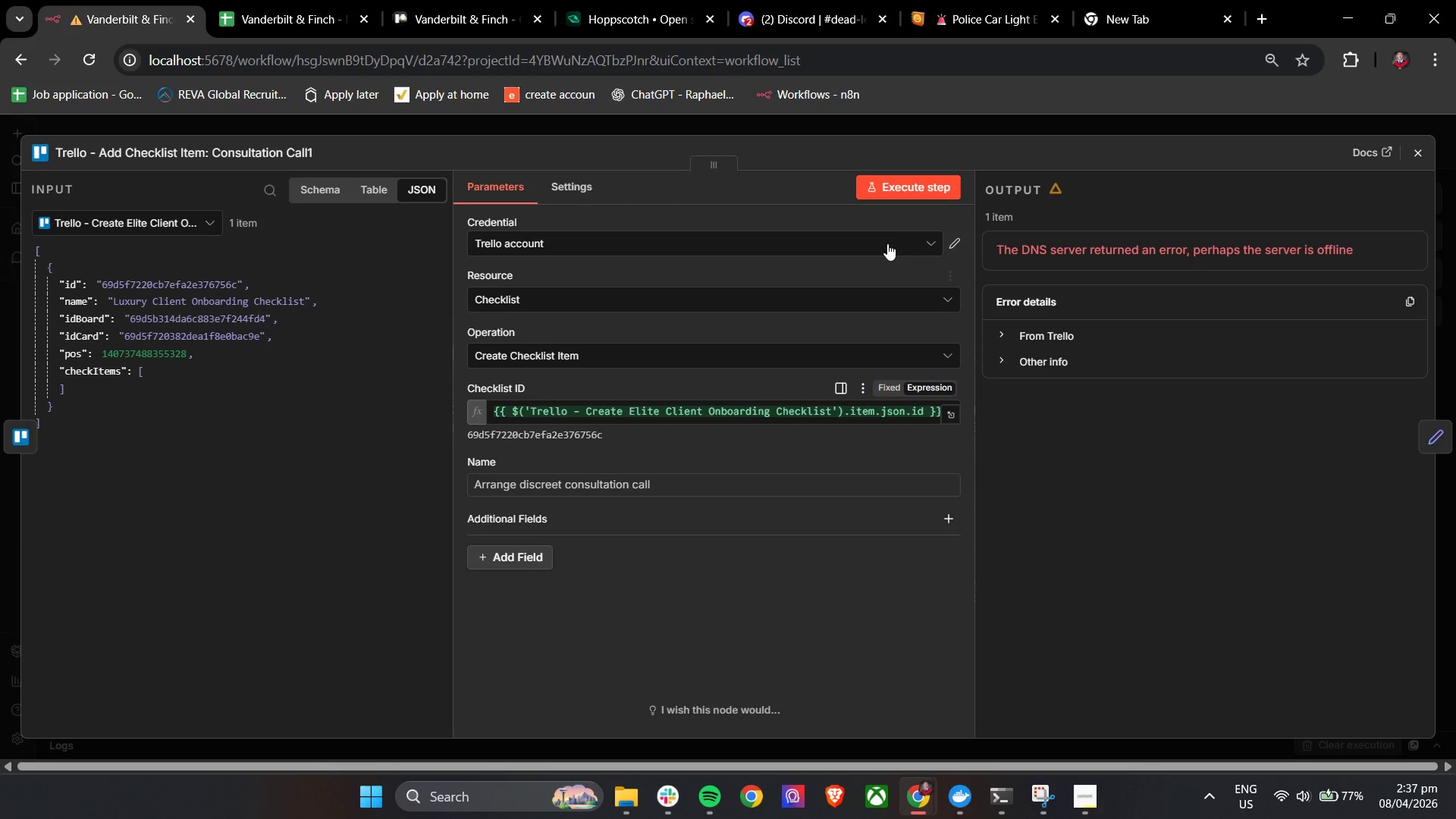 
left_click([900, 187])
 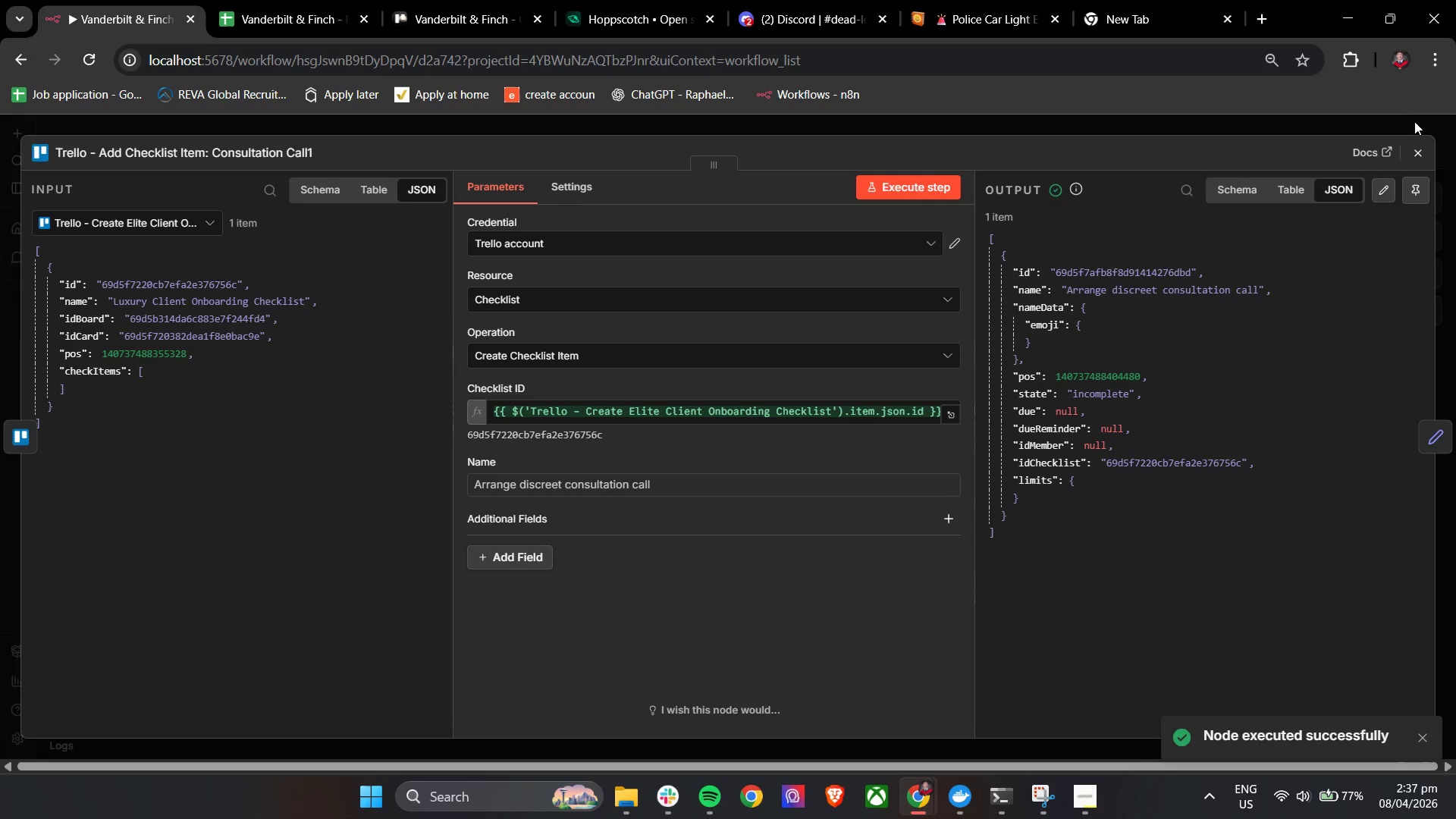 
left_click([1414, 158])
 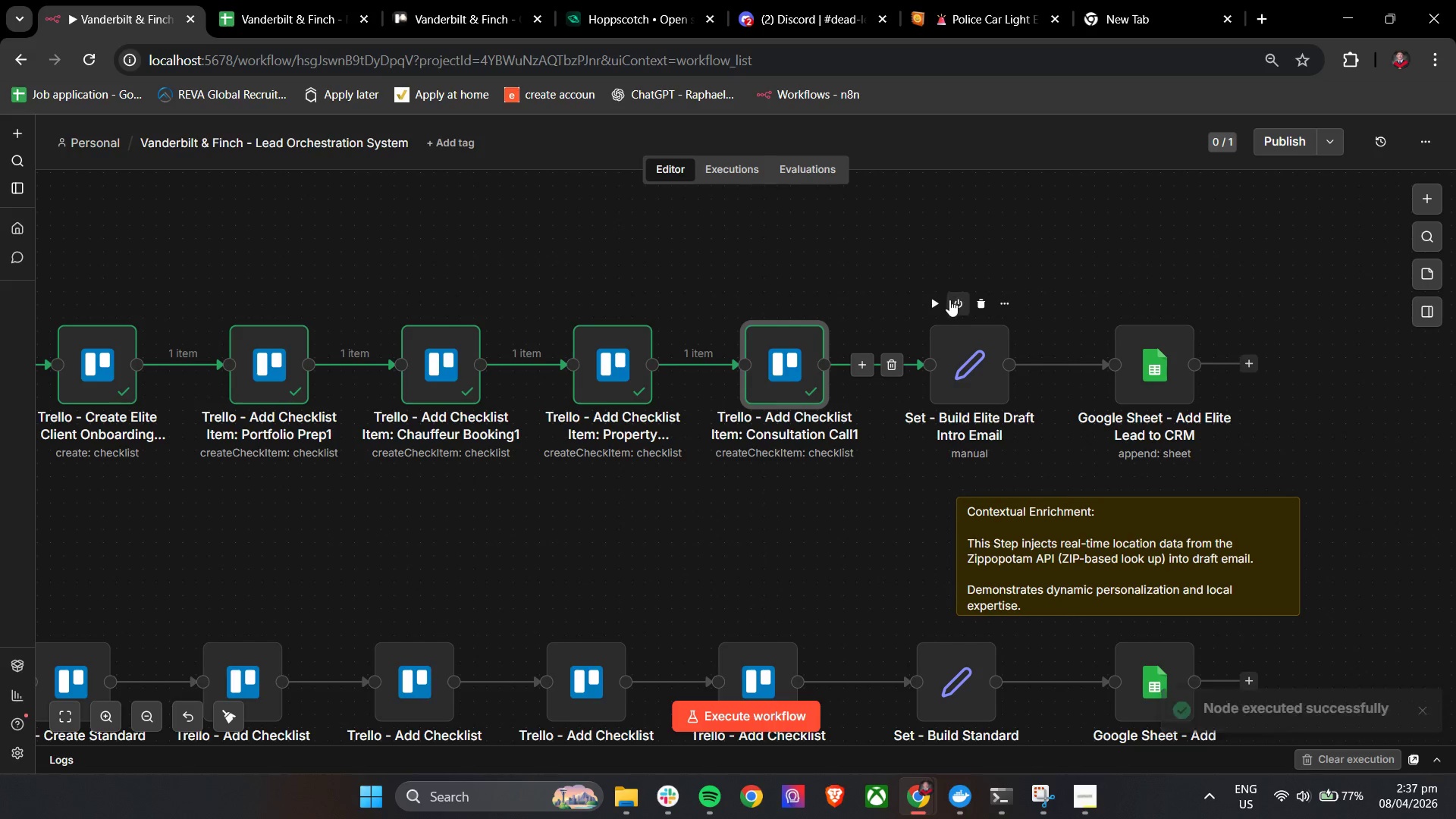 
left_click([937, 303])
 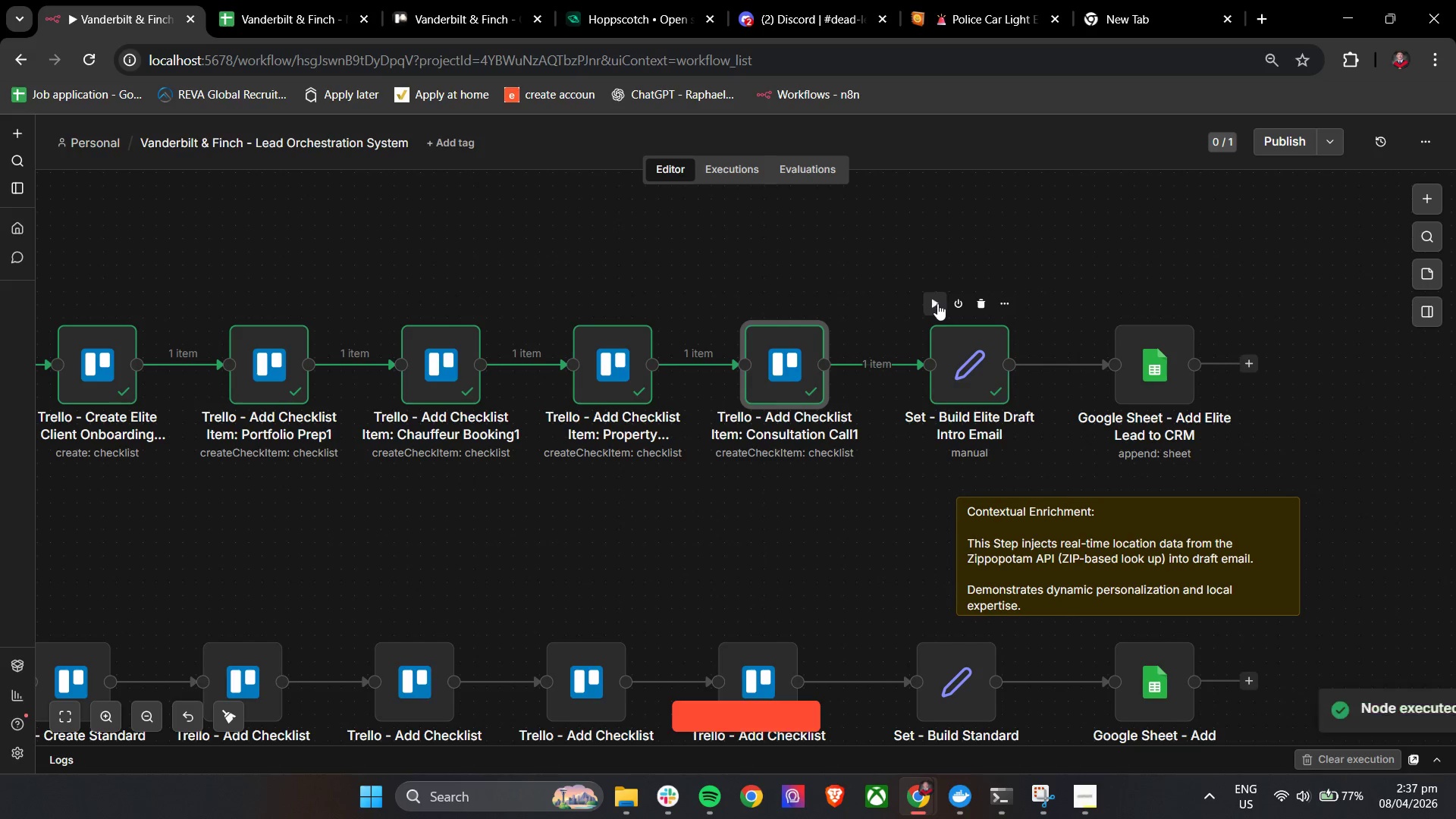 
hold_key(key=ControlLeft, duration=0.73)
scroll: coordinate [974, 281], scroll_direction: down, amount: 2.0
 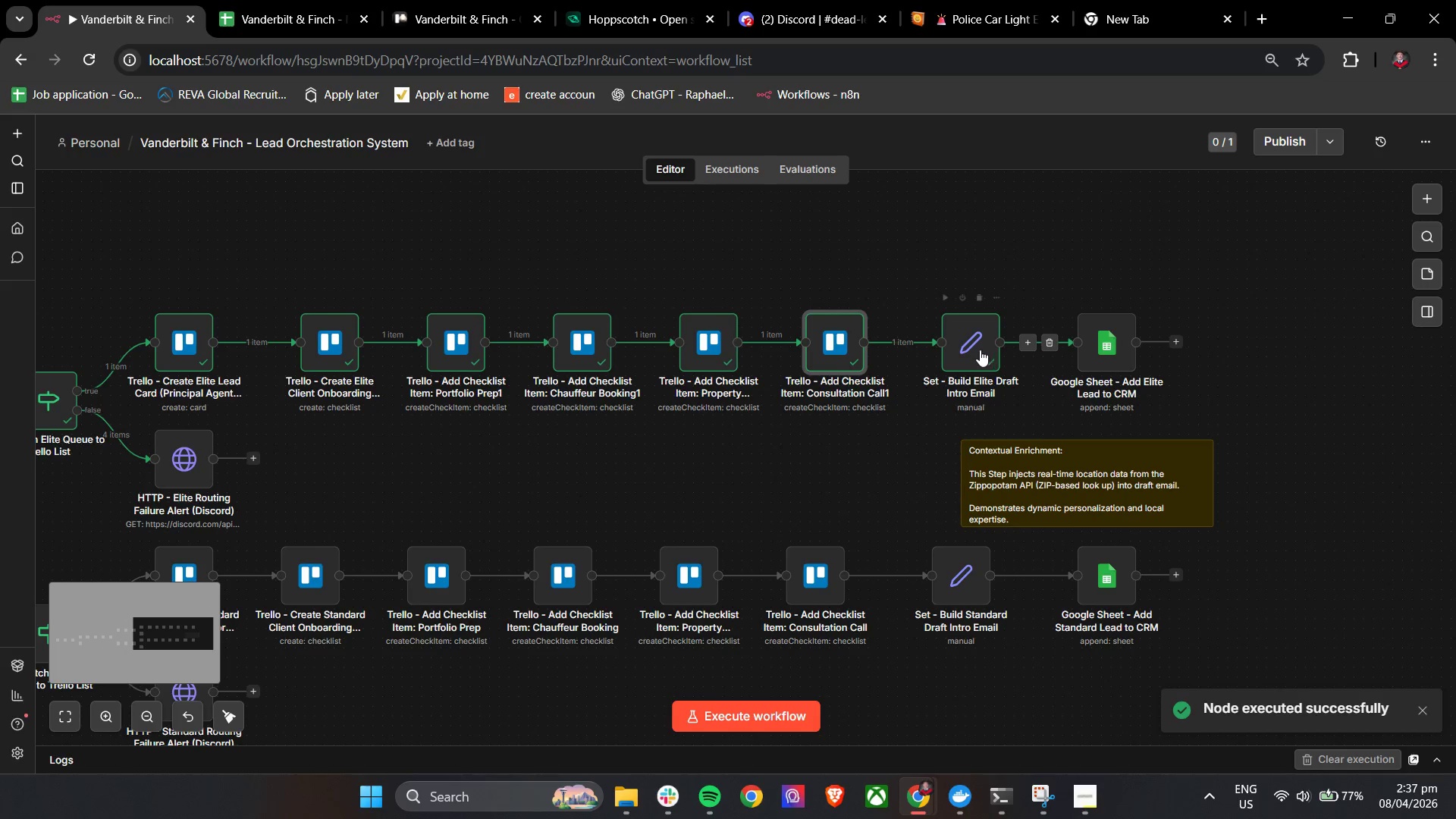 
double_click([975, 350])
 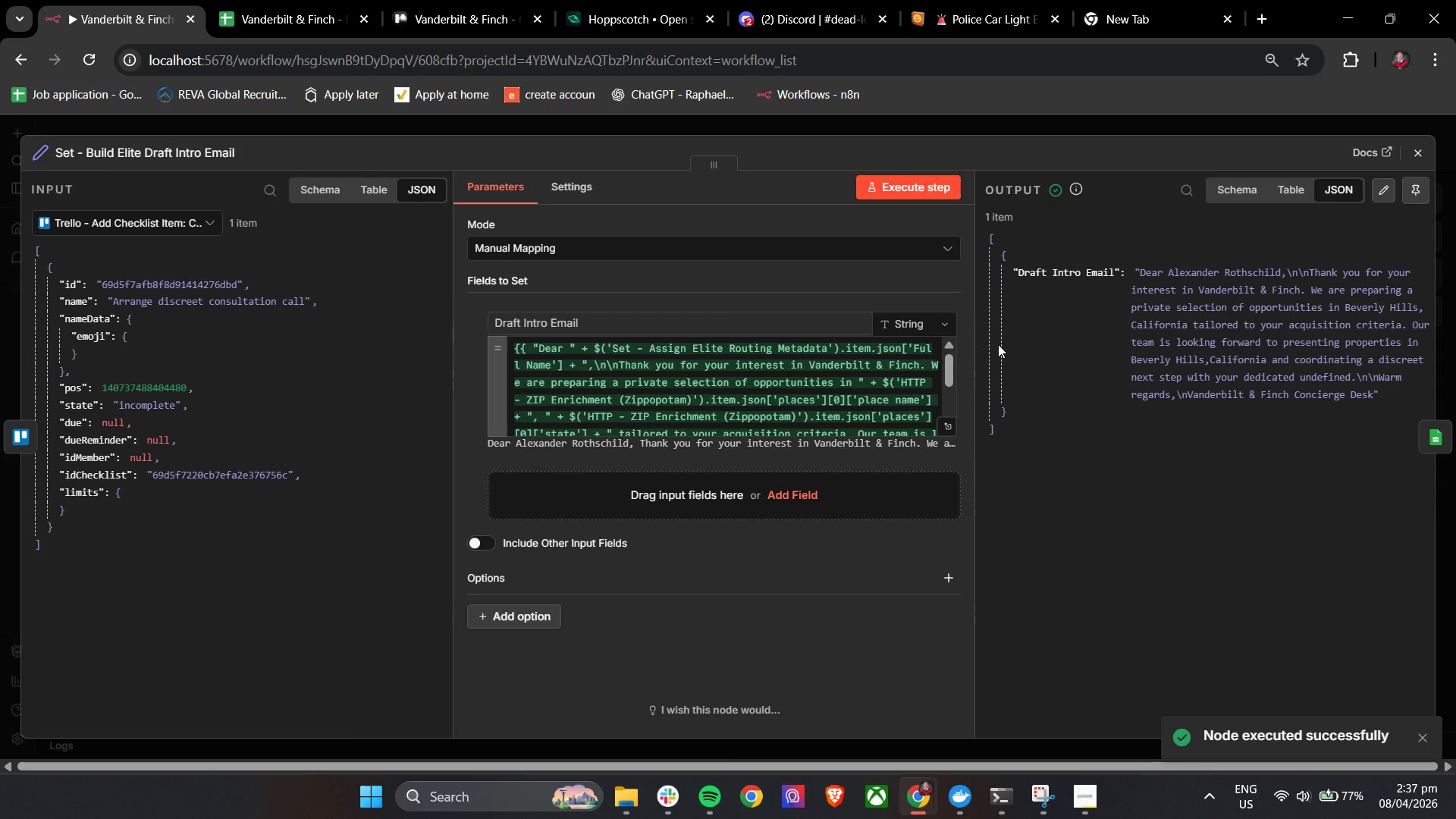 
scroll: coordinate [682, 419], scroll_direction: down, amount: 9.0
 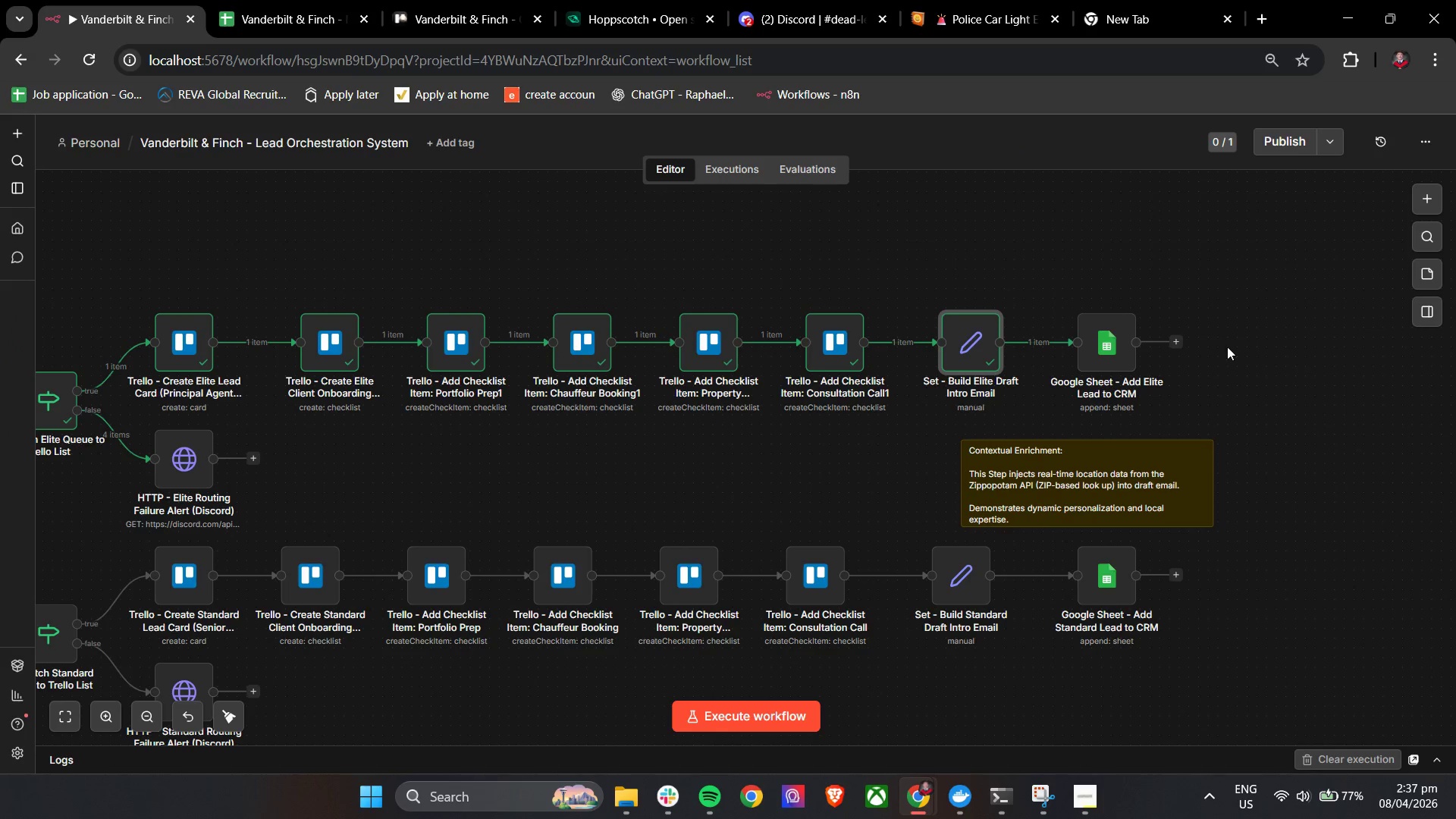 
double_click([1081, 352])
 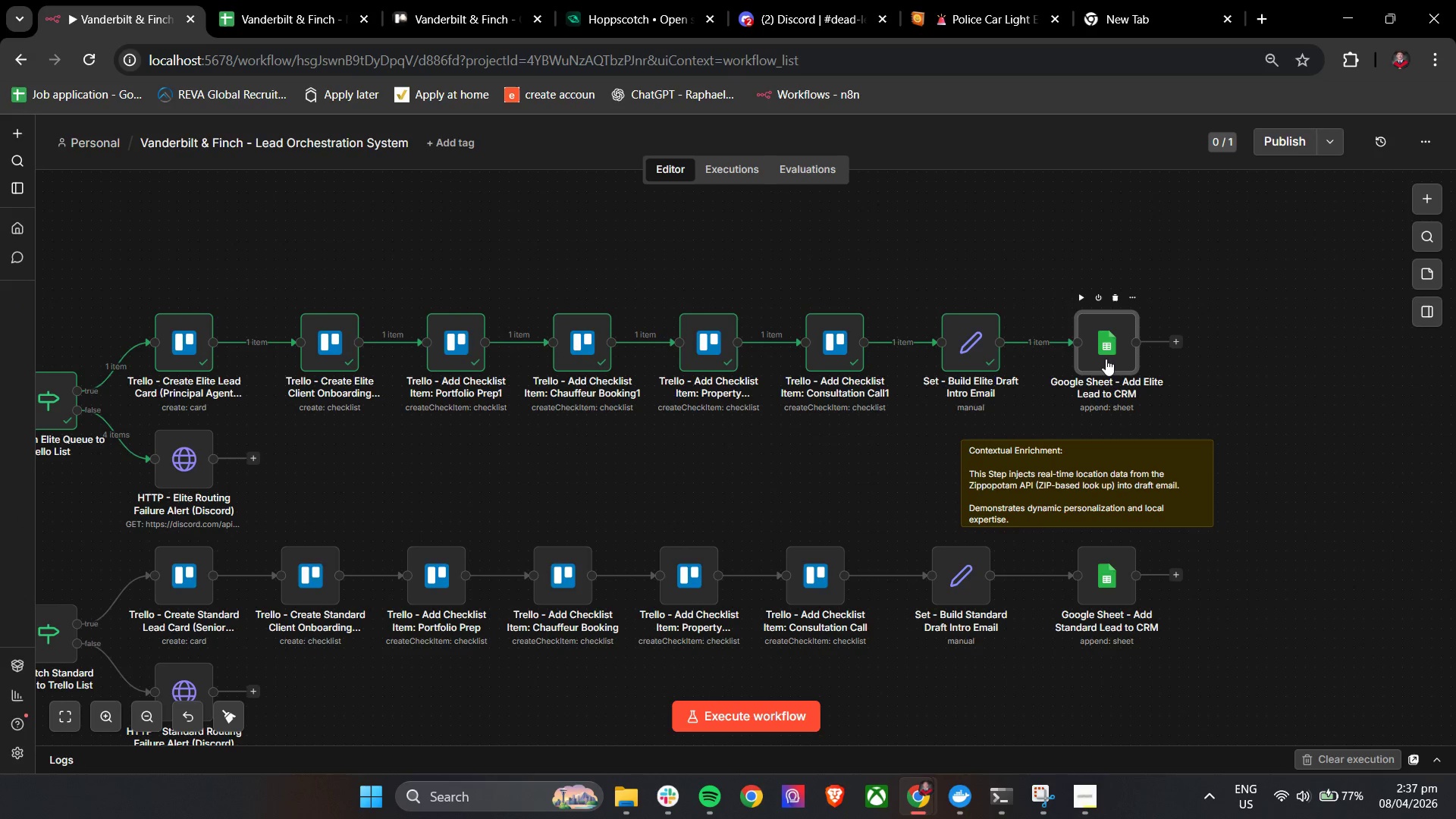 
left_click([1111, 341])
 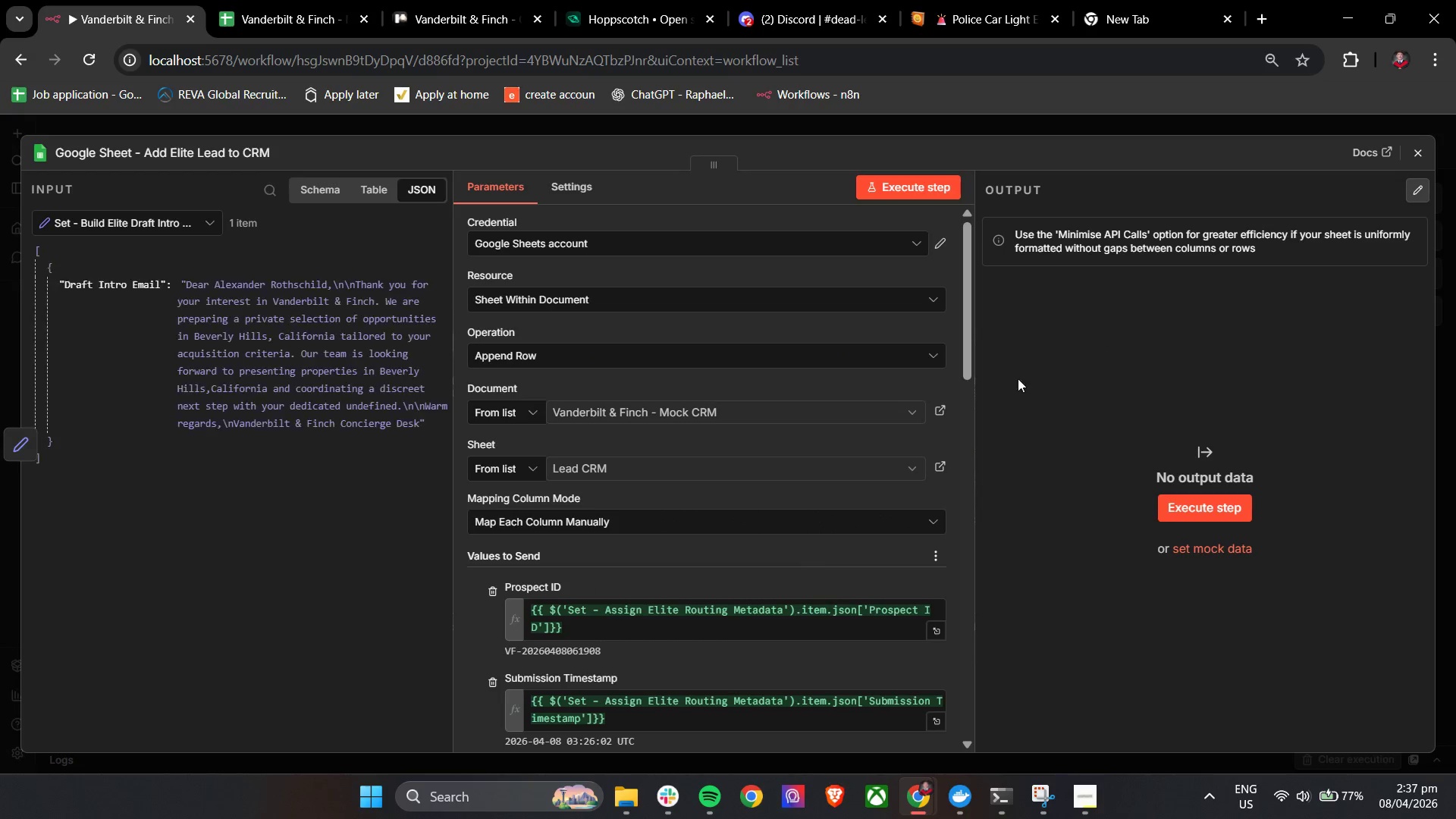 
scroll: coordinate [742, 497], scroll_direction: down, amount: 9.0
 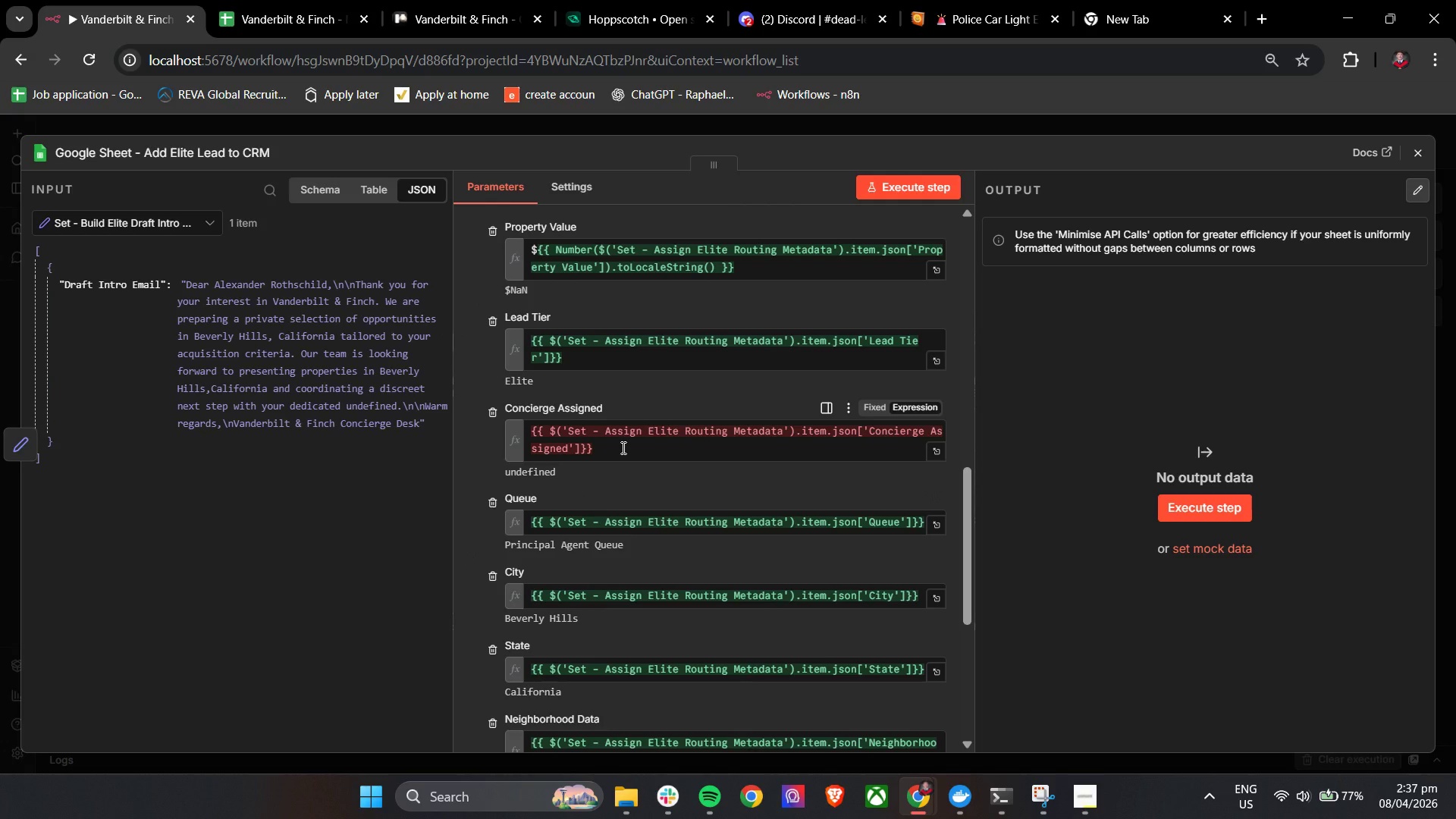 
left_click_drag(start_coordinate=[621, 447], to_coordinate=[512, 435])
 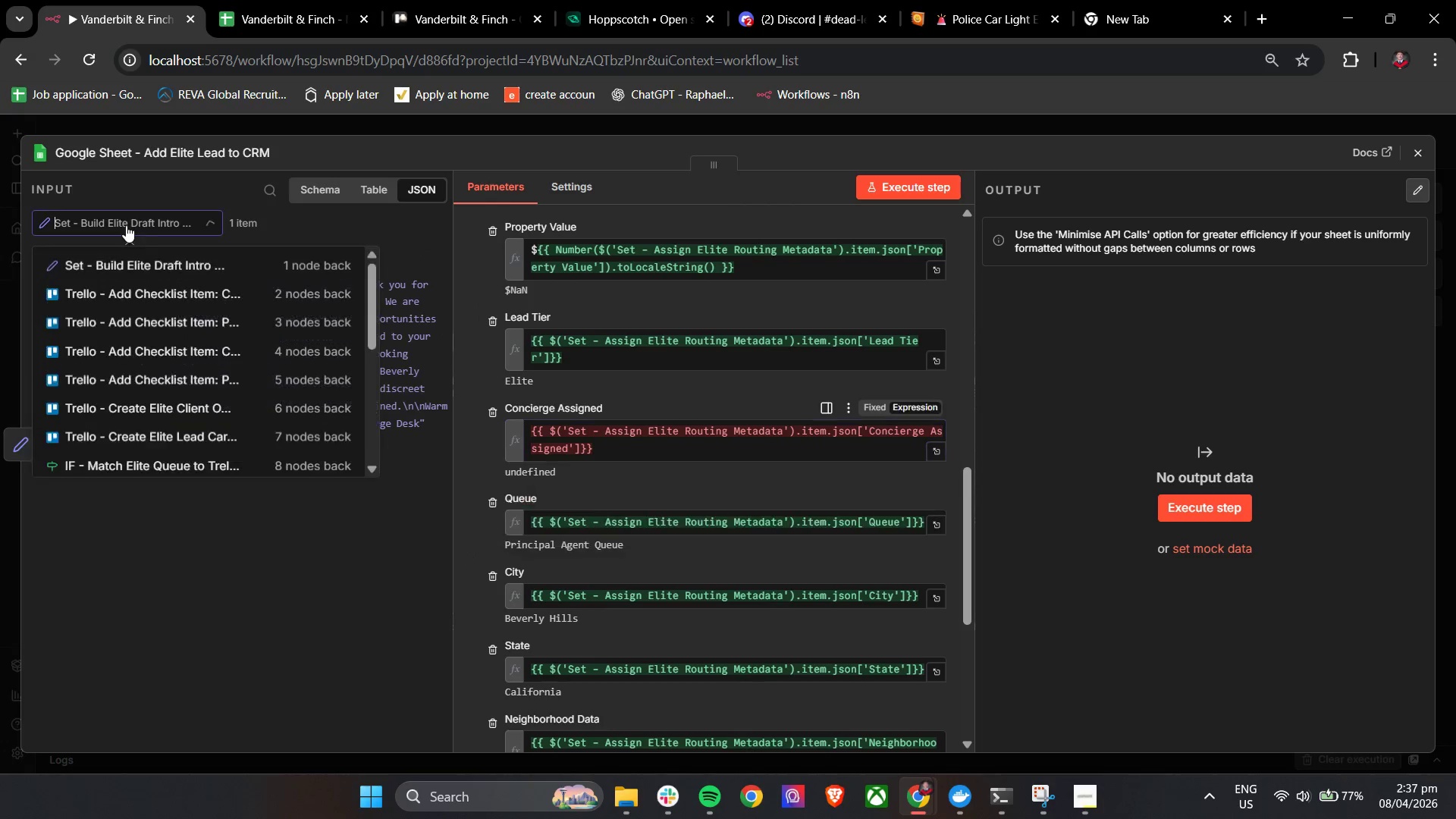 
scroll: coordinate [140, 407], scroll_direction: down, amount: 1.0
 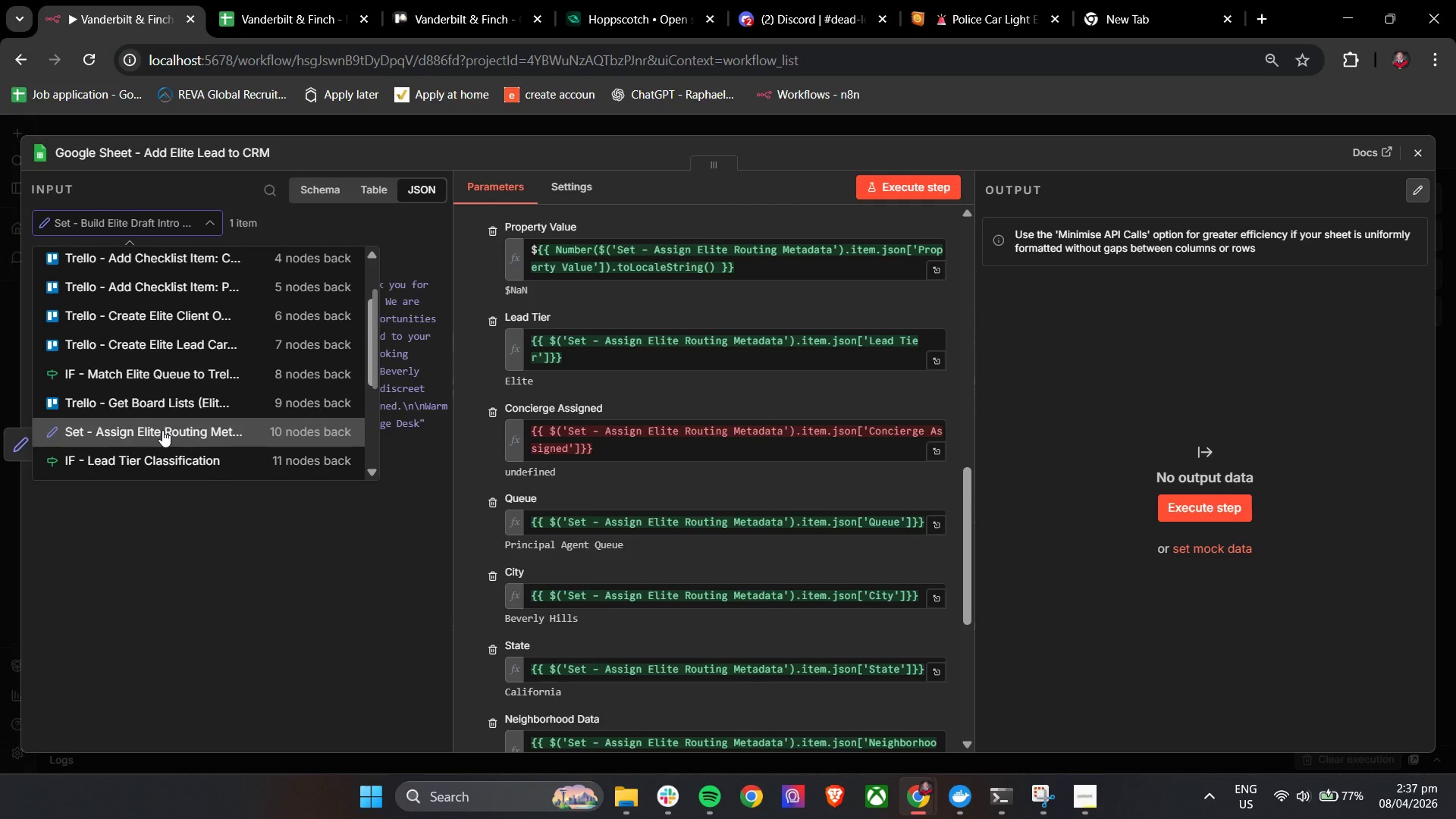 
left_click([162, 430])
 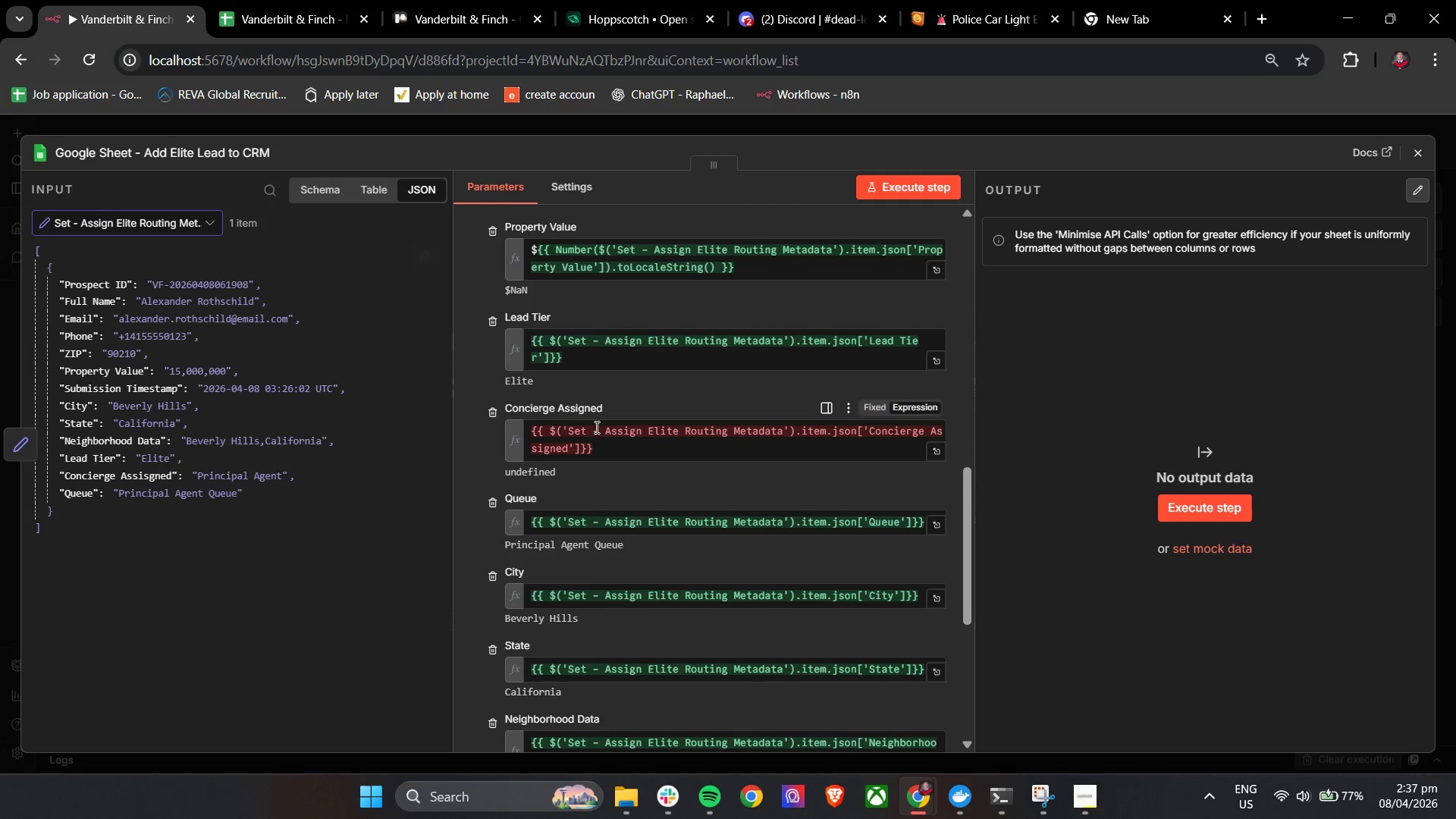 
left_click_drag(start_coordinate=[598, 447], to_coordinate=[512, 428])
 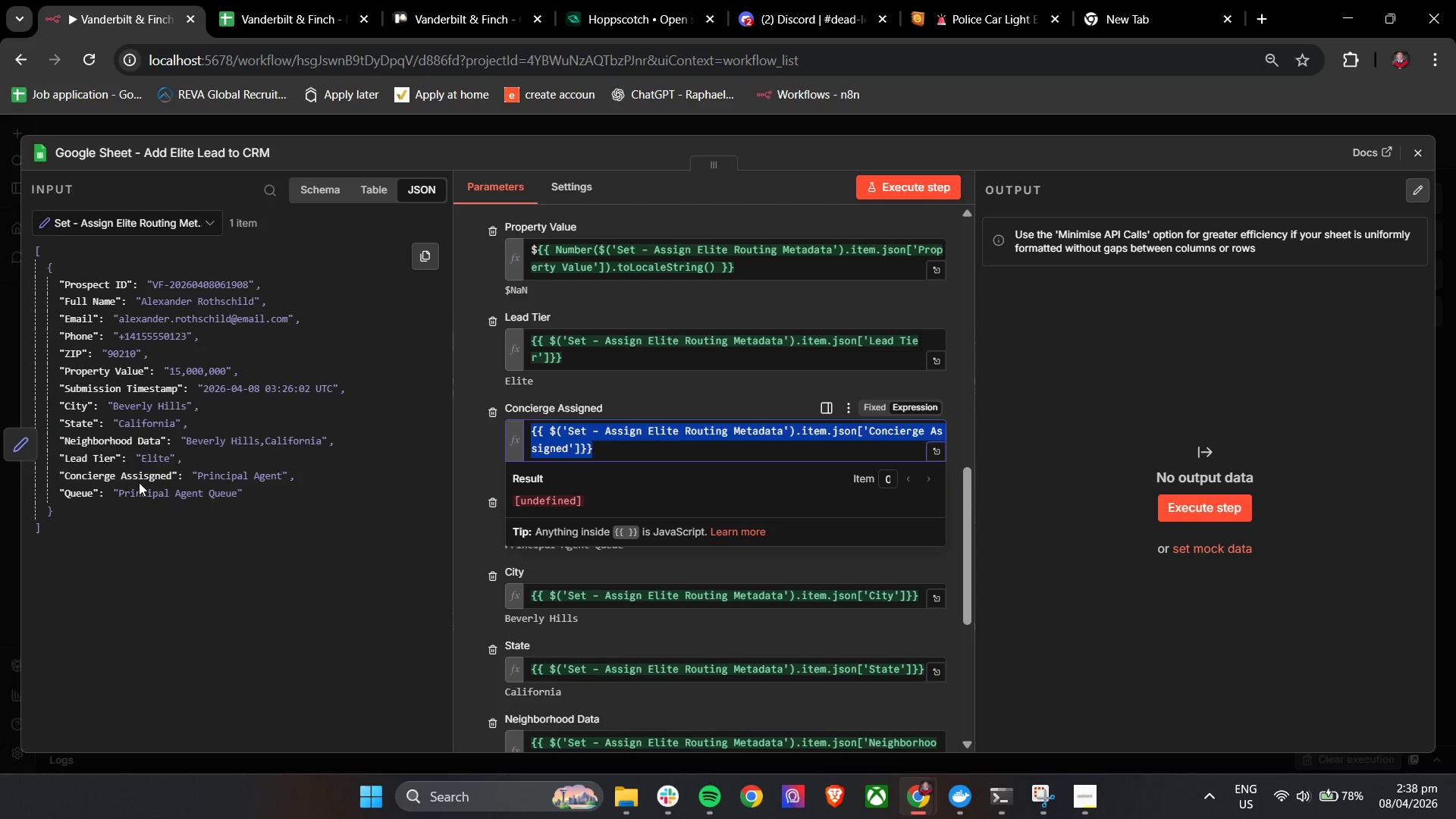 
wait(6.94)
 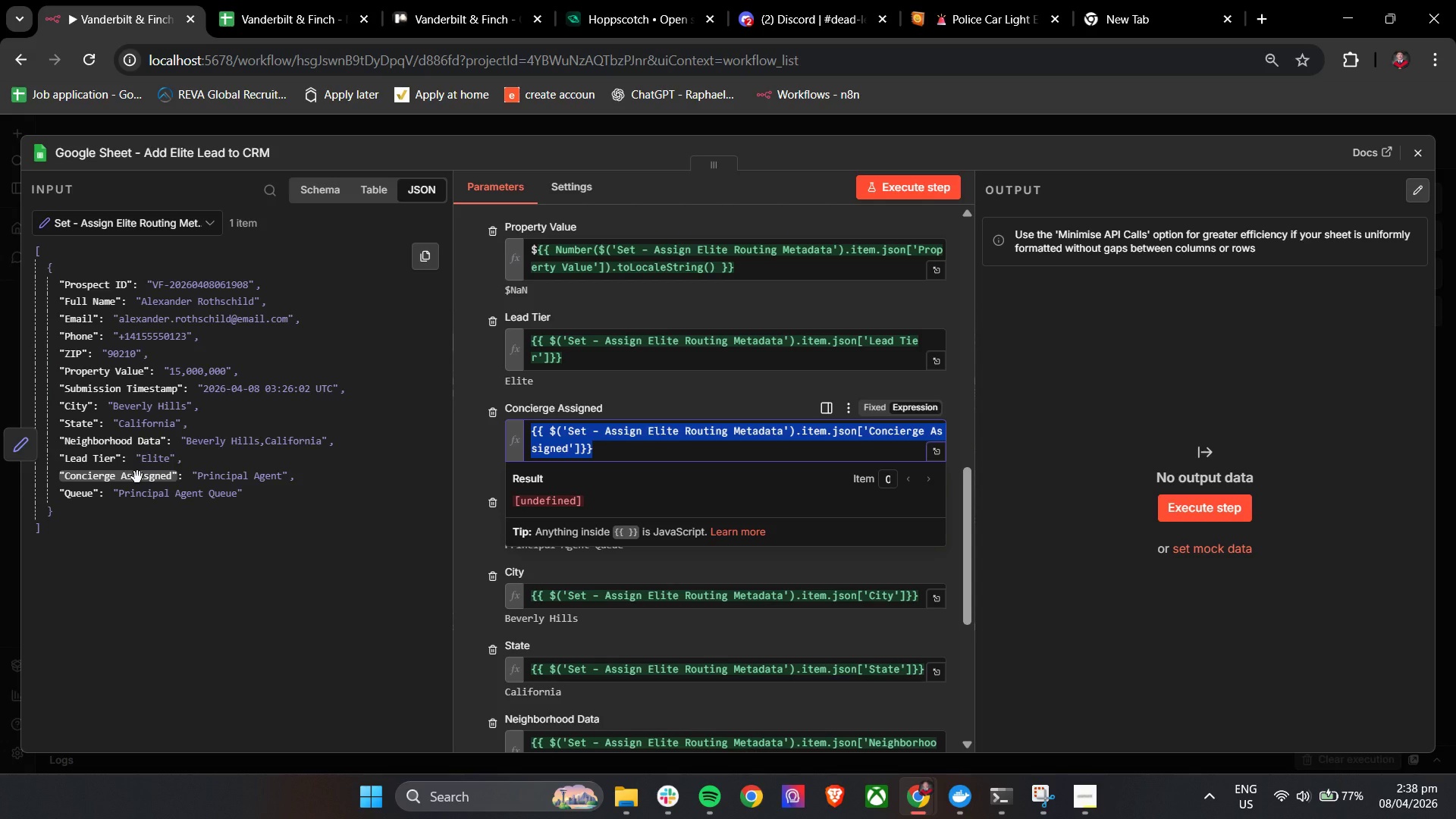 
key(Backspace)
 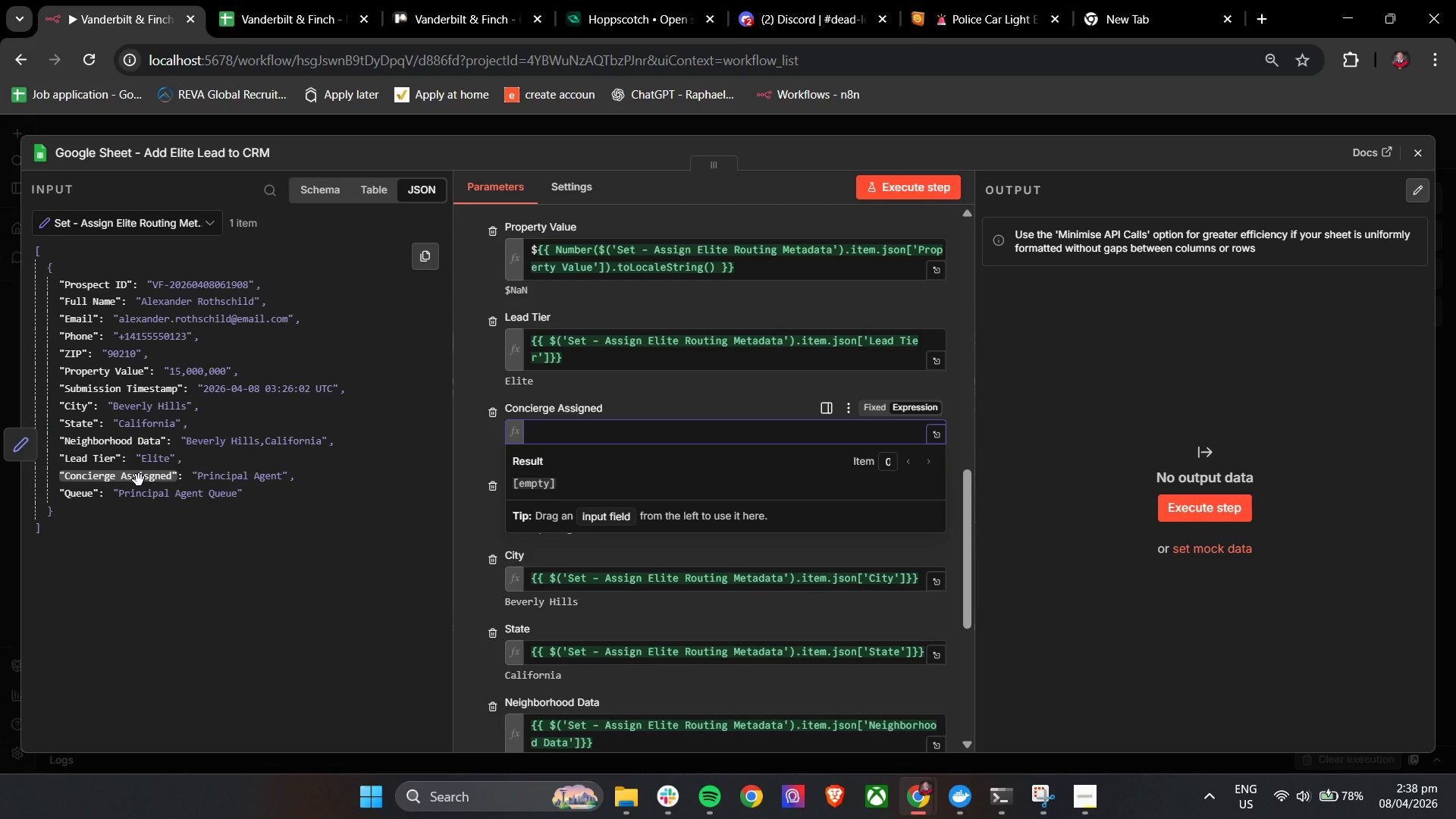 
left_click_drag(start_coordinate=[139, 480], to_coordinate=[541, 440])
 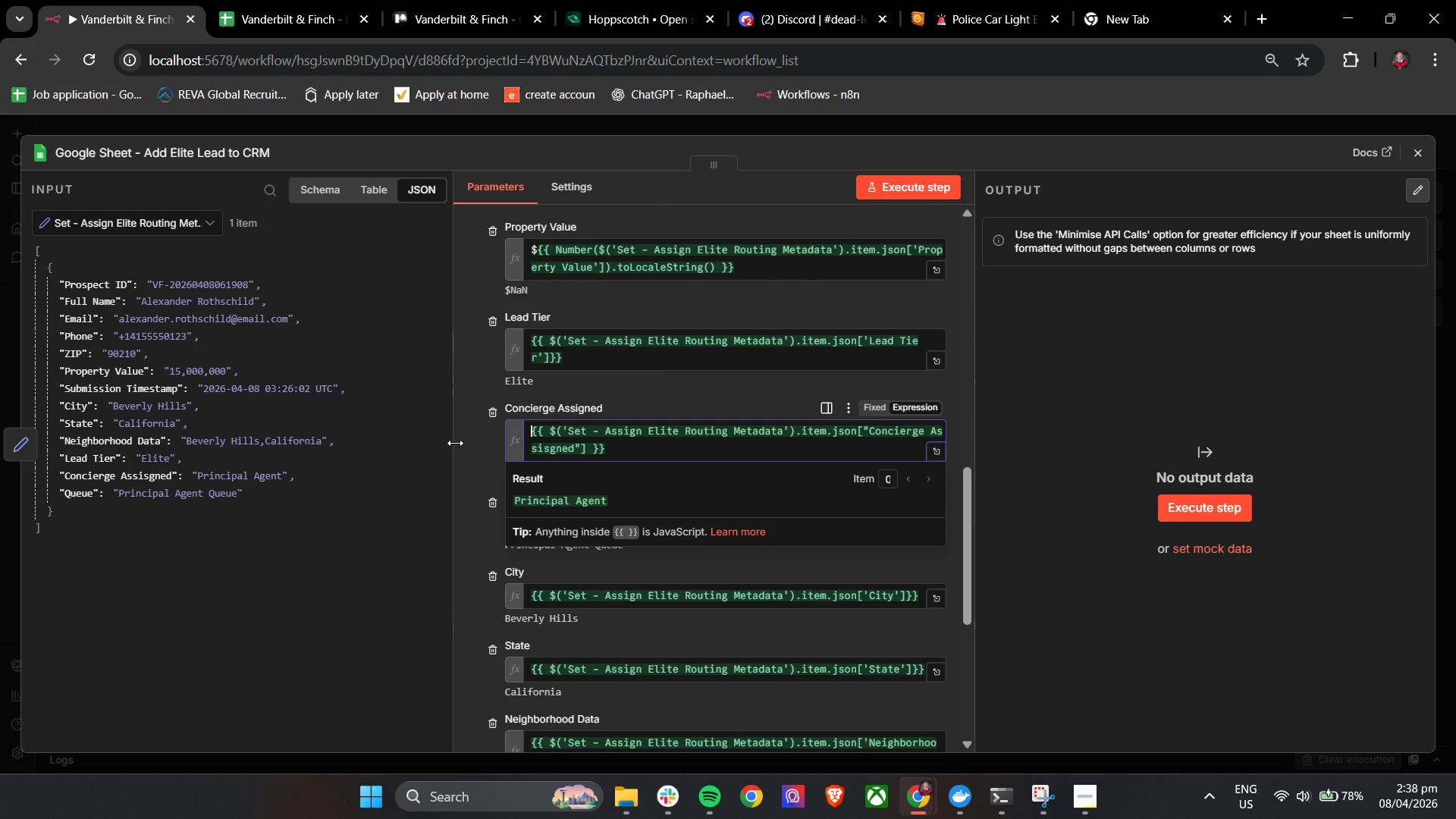 
left_click([474, 436])
 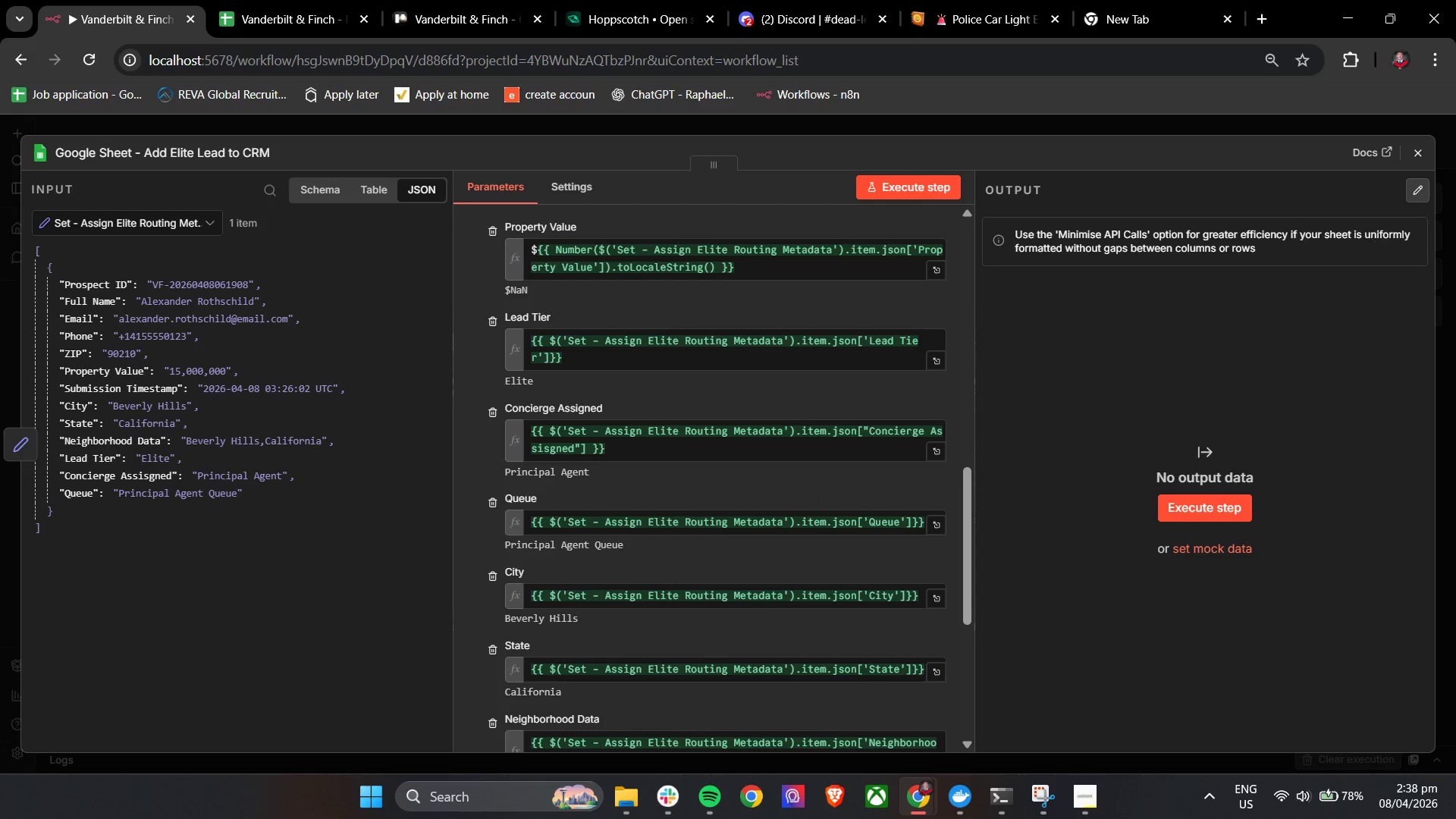 
scroll: coordinate [719, 524], scroll_direction: down, amount: 5.0
 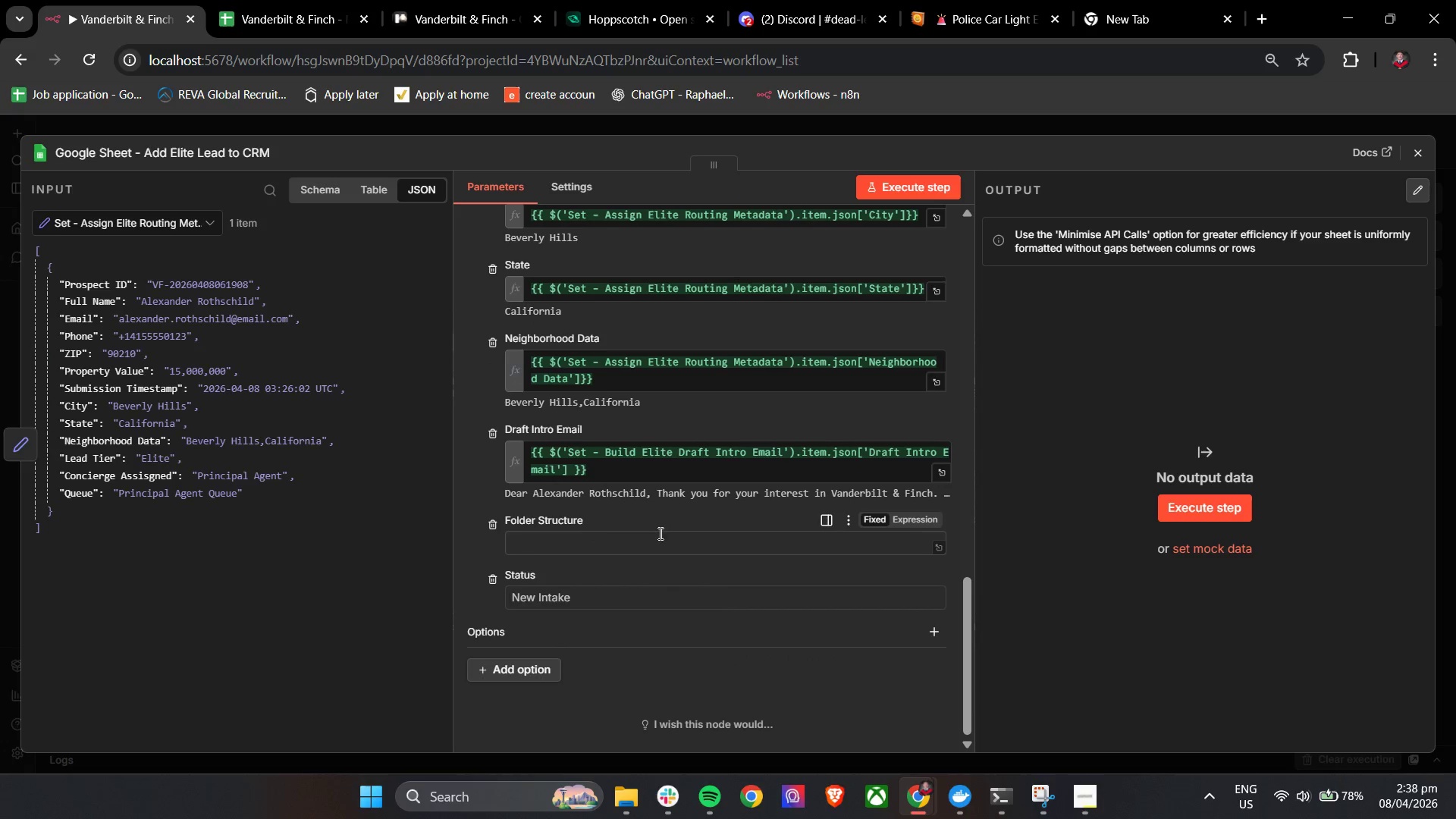 
left_click([595, 540])
 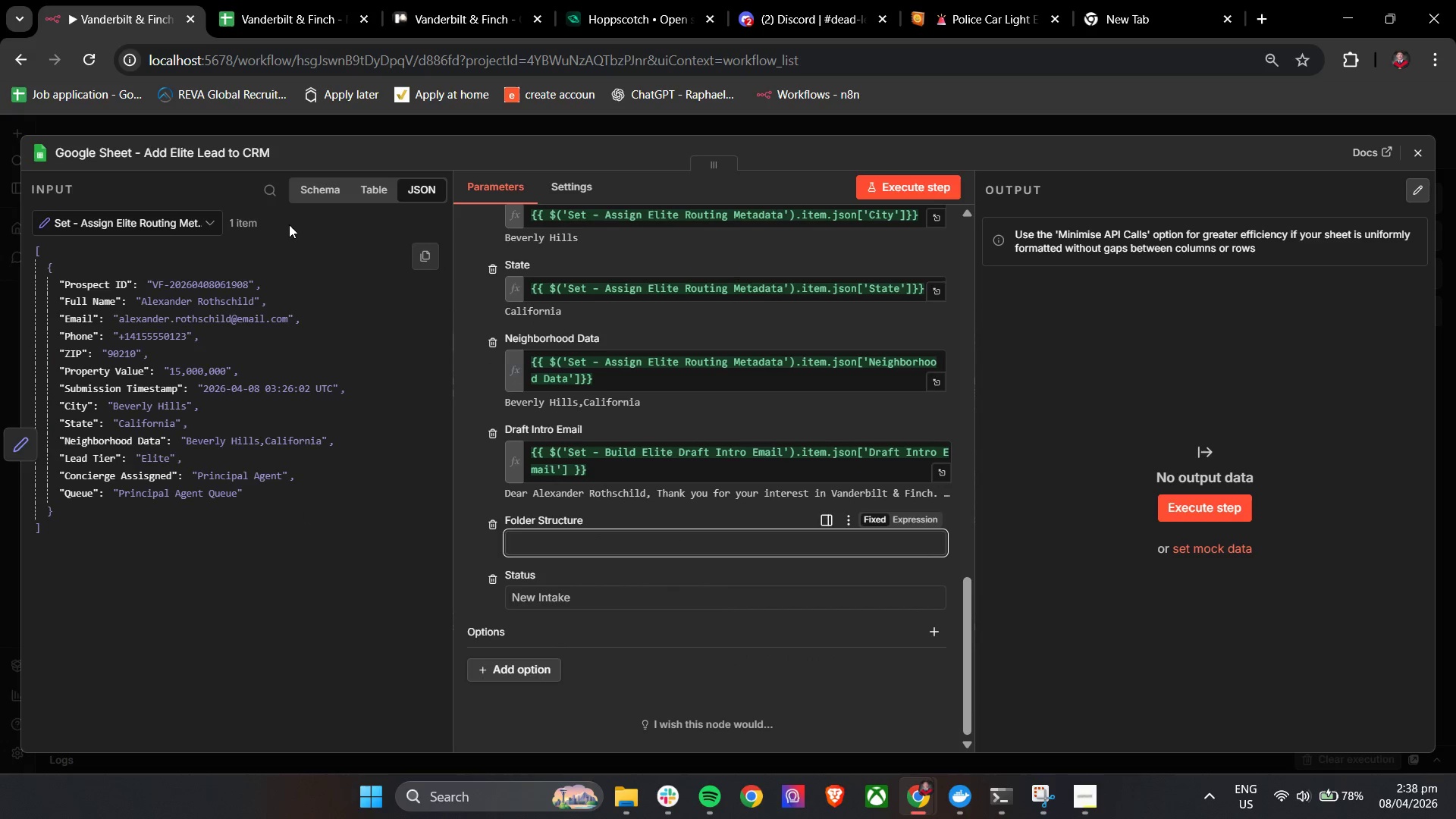 
left_click([138, 224])
 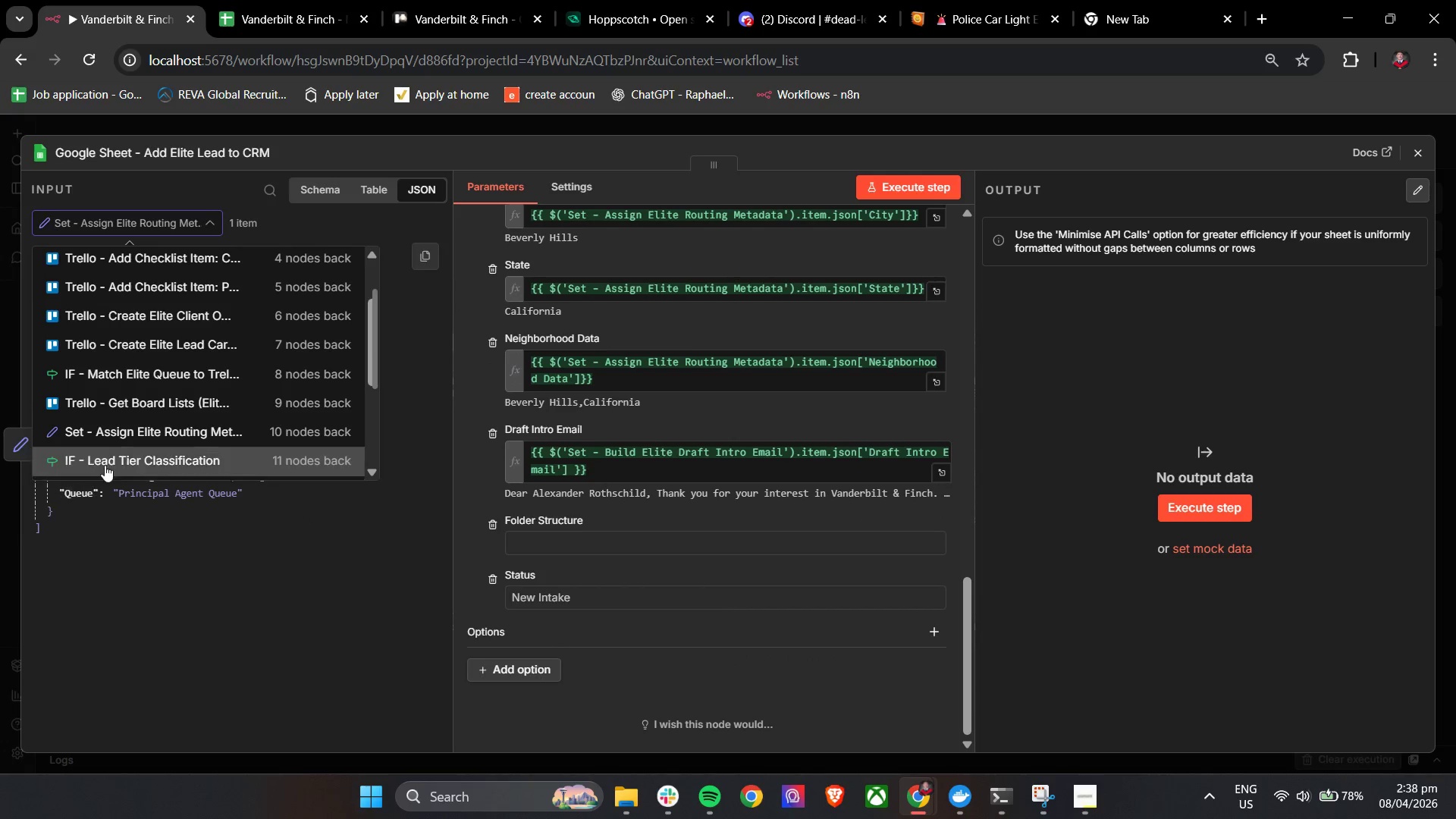 
scroll: coordinate [123, 450], scroll_direction: down, amount: 5.0
 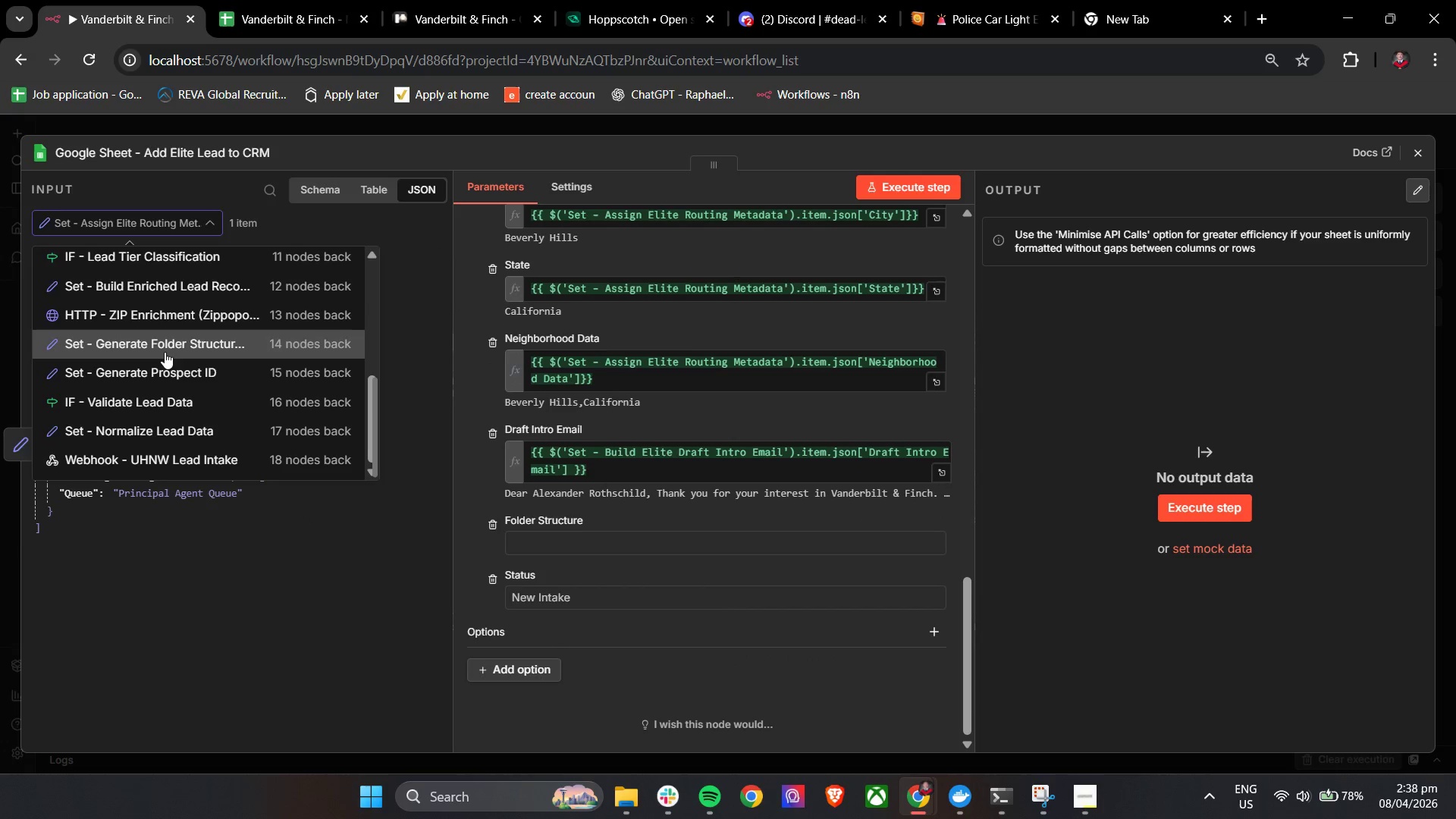 
left_click([165, 348])
 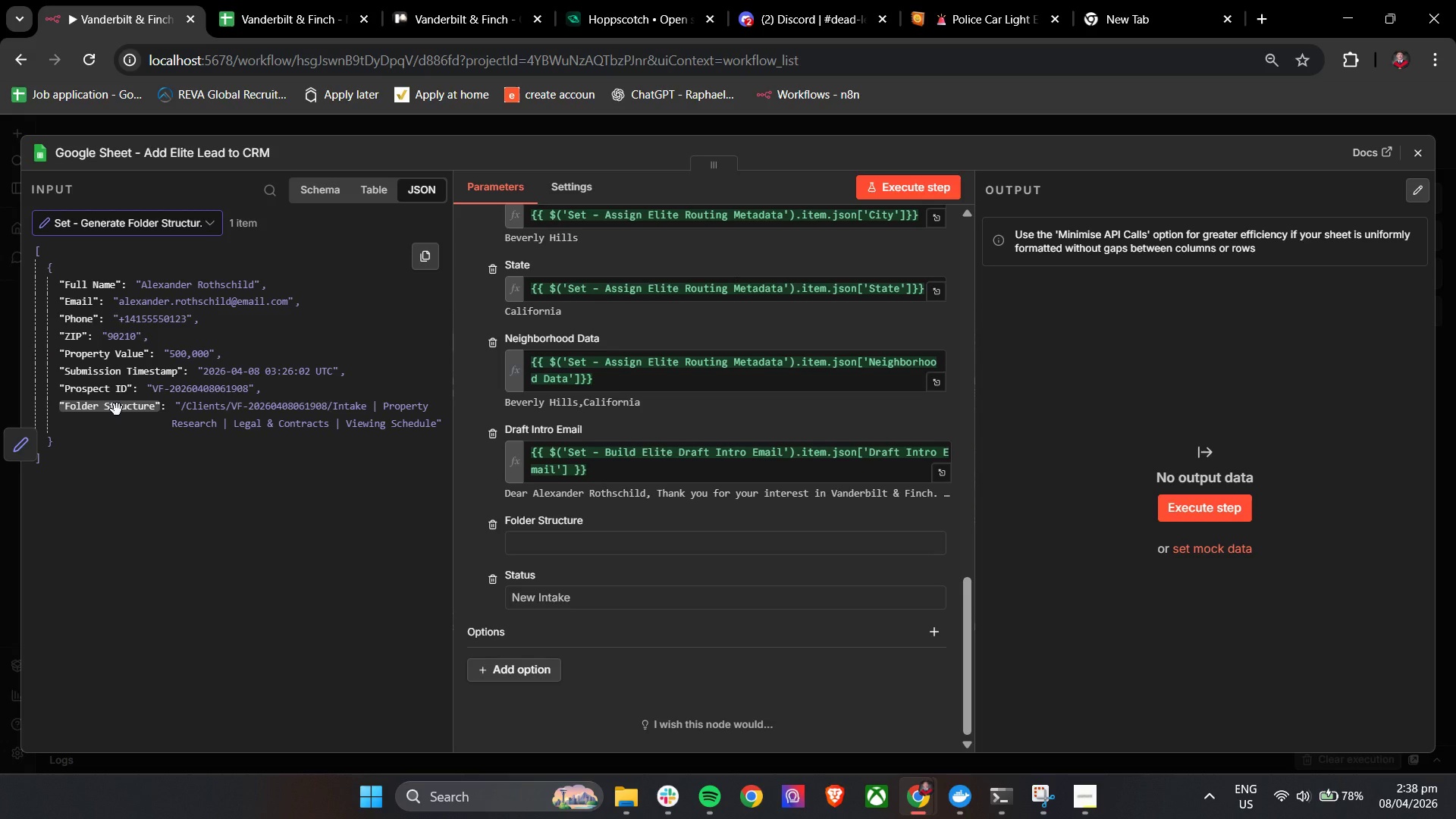 
left_click_drag(start_coordinate=[117, 410], to_coordinate=[563, 556])
 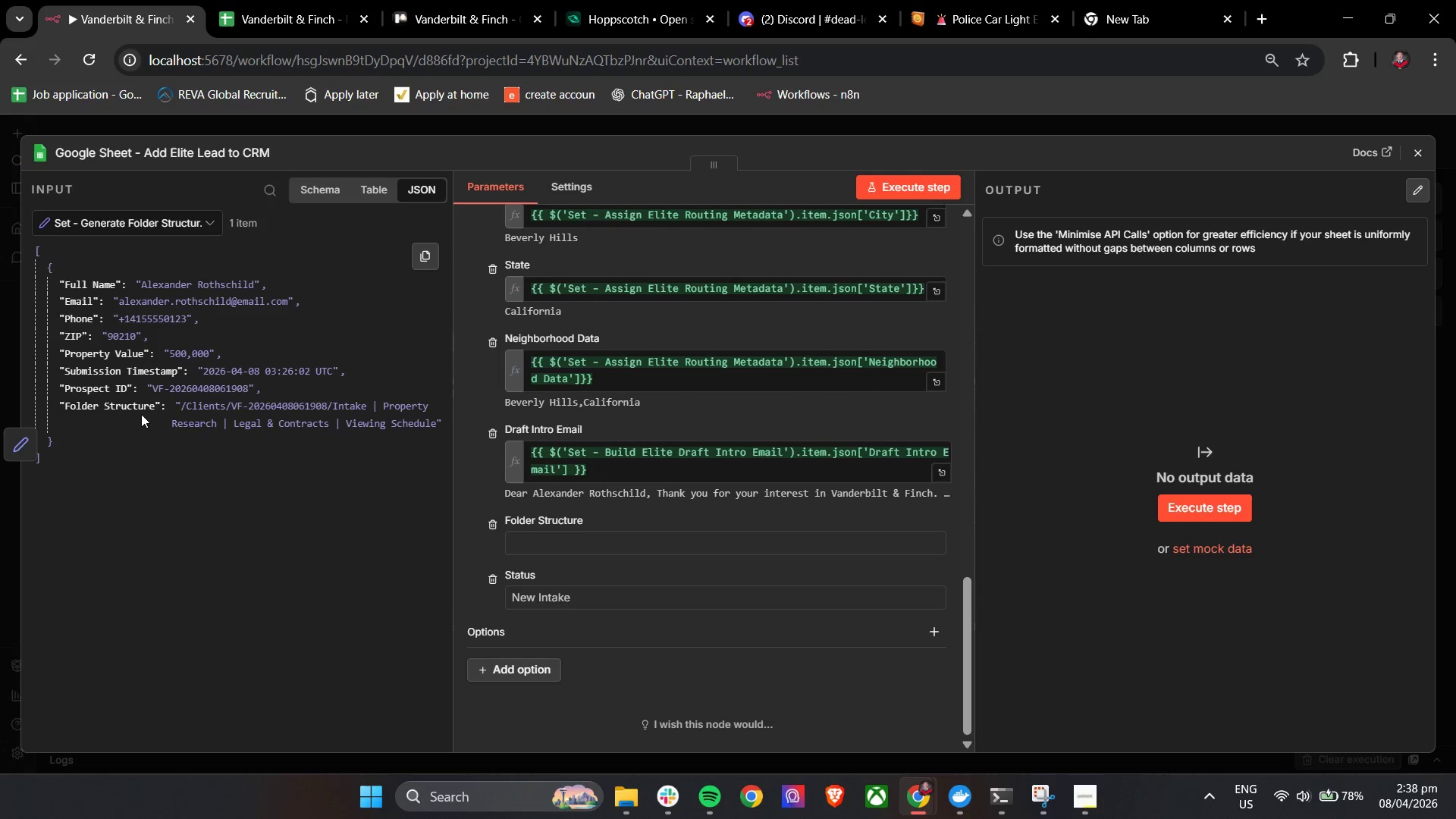 
left_click_drag(start_coordinate=[139, 404], to_coordinate=[579, 544])
 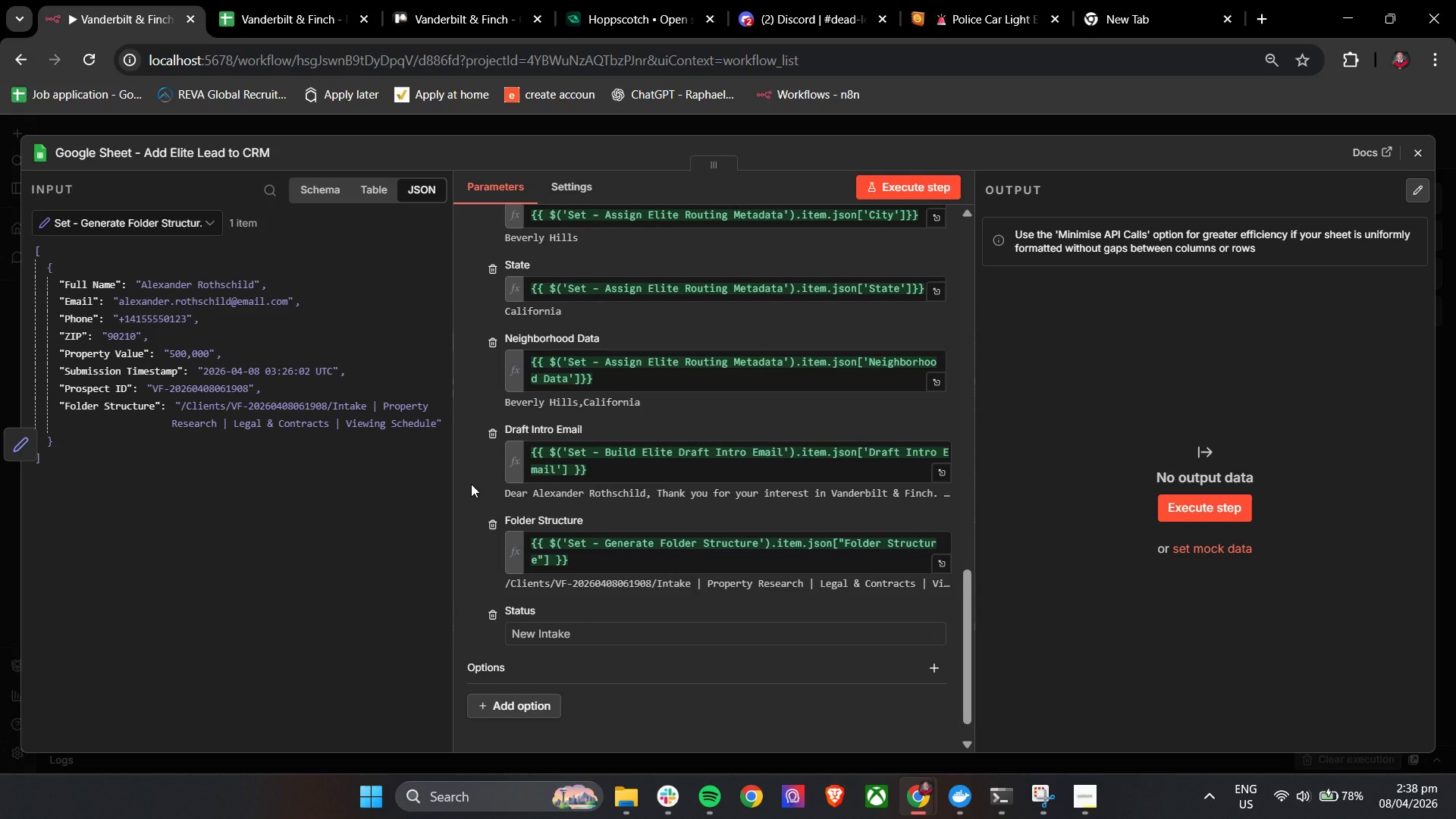 
left_click([471, 484])
 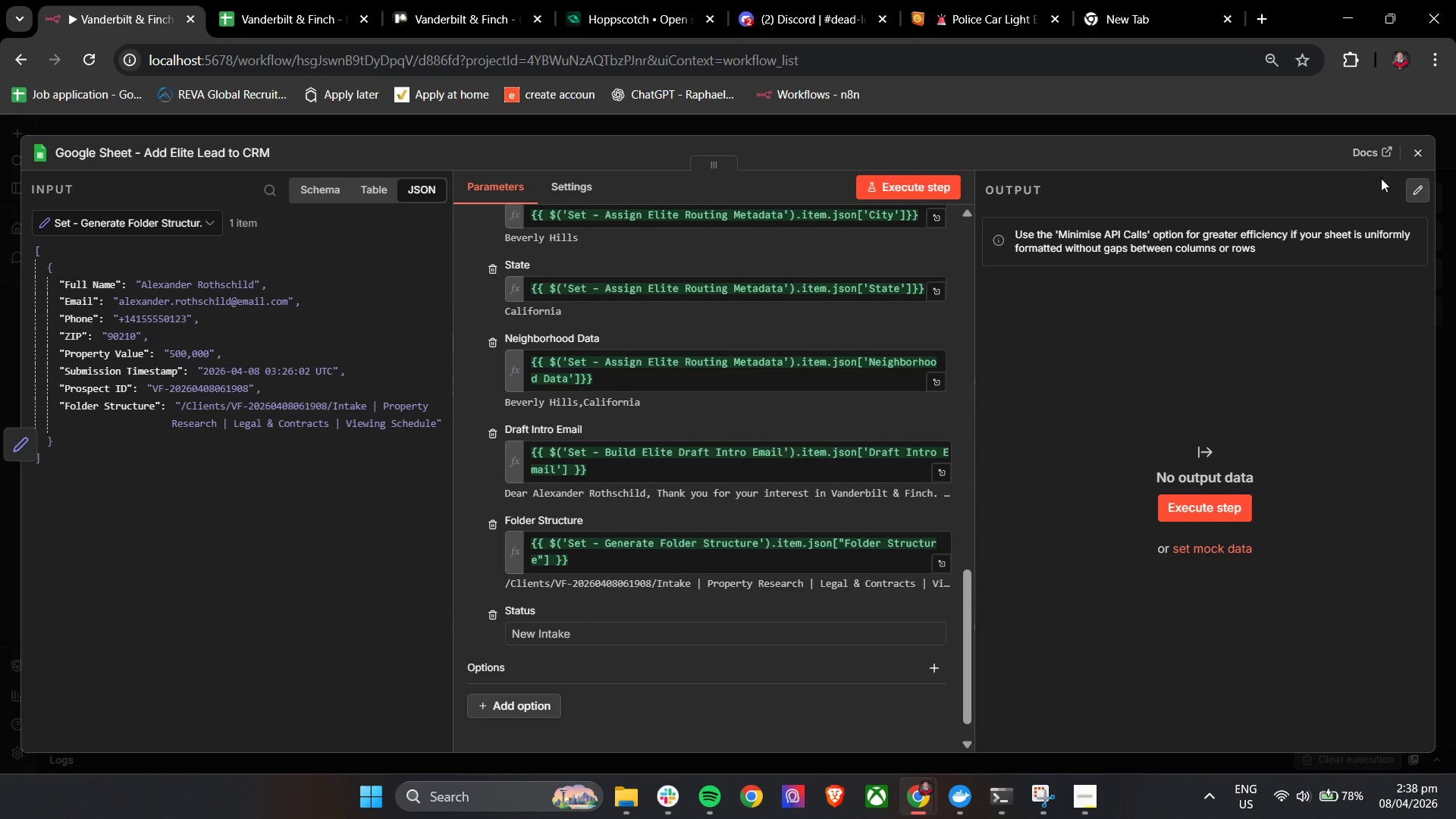 
left_click([1416, 150])
 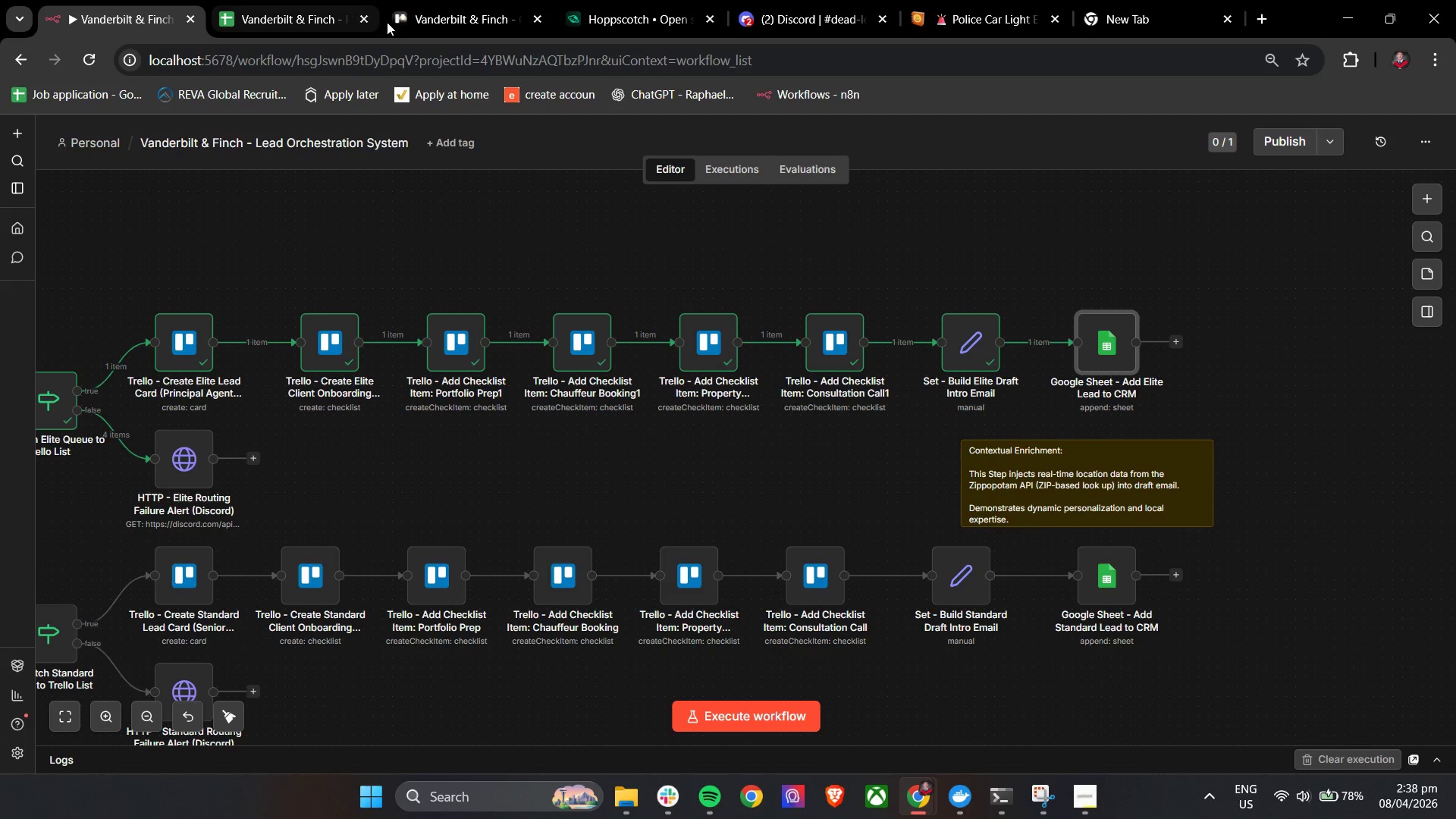 
left_click([442, 0])
 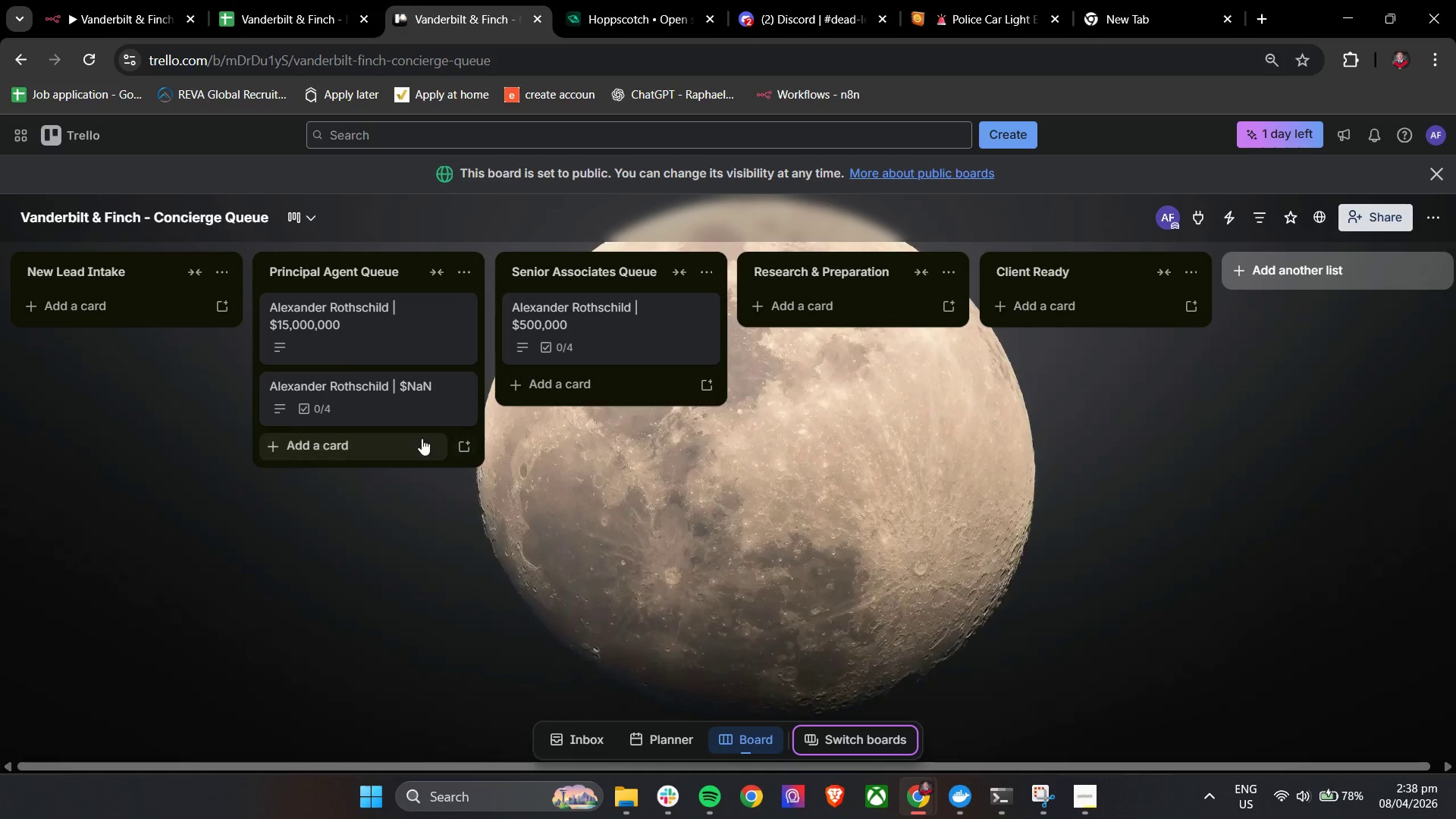 
left_click([372, 388])
 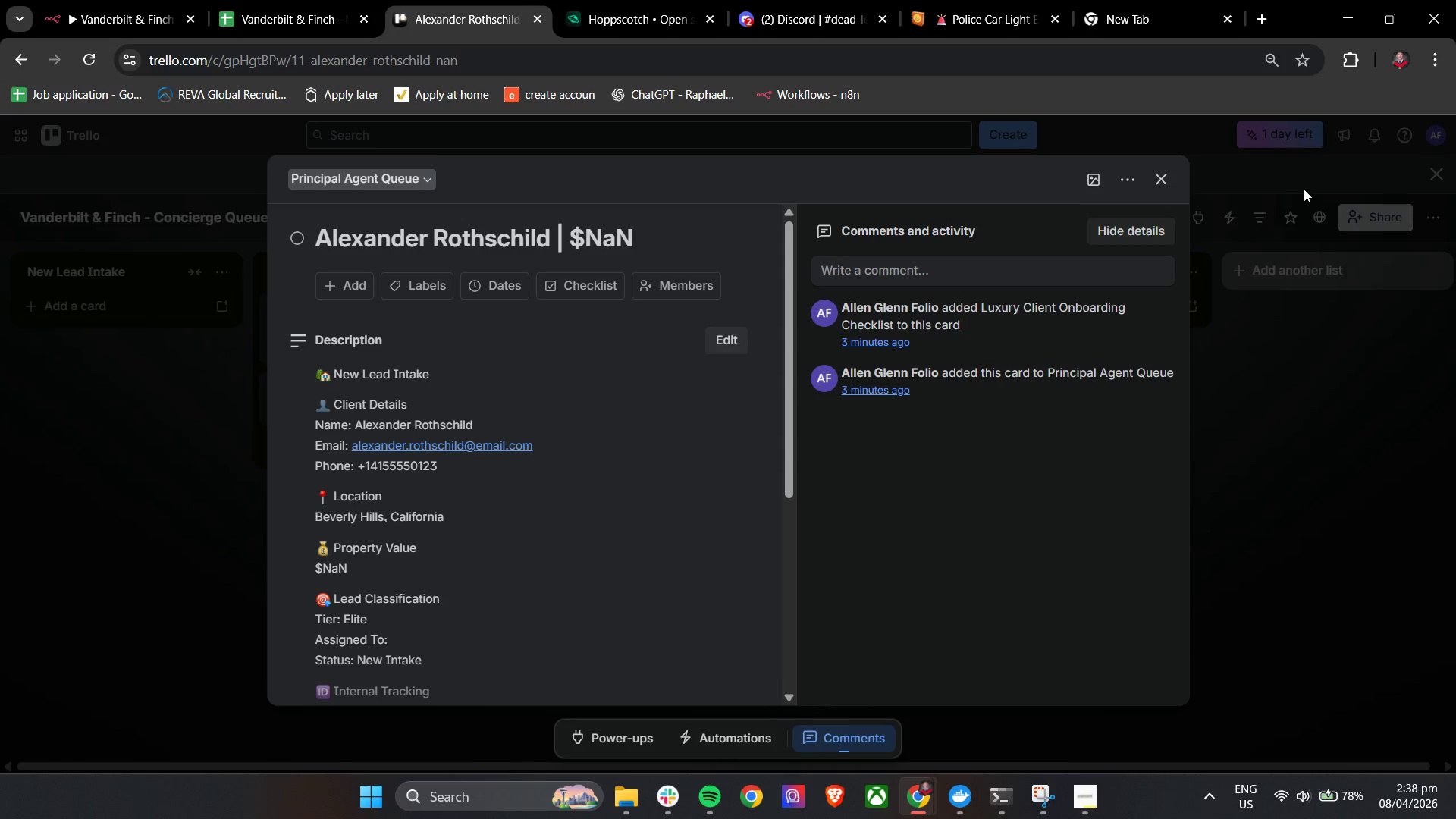 
left_click([1160, 171])
 